 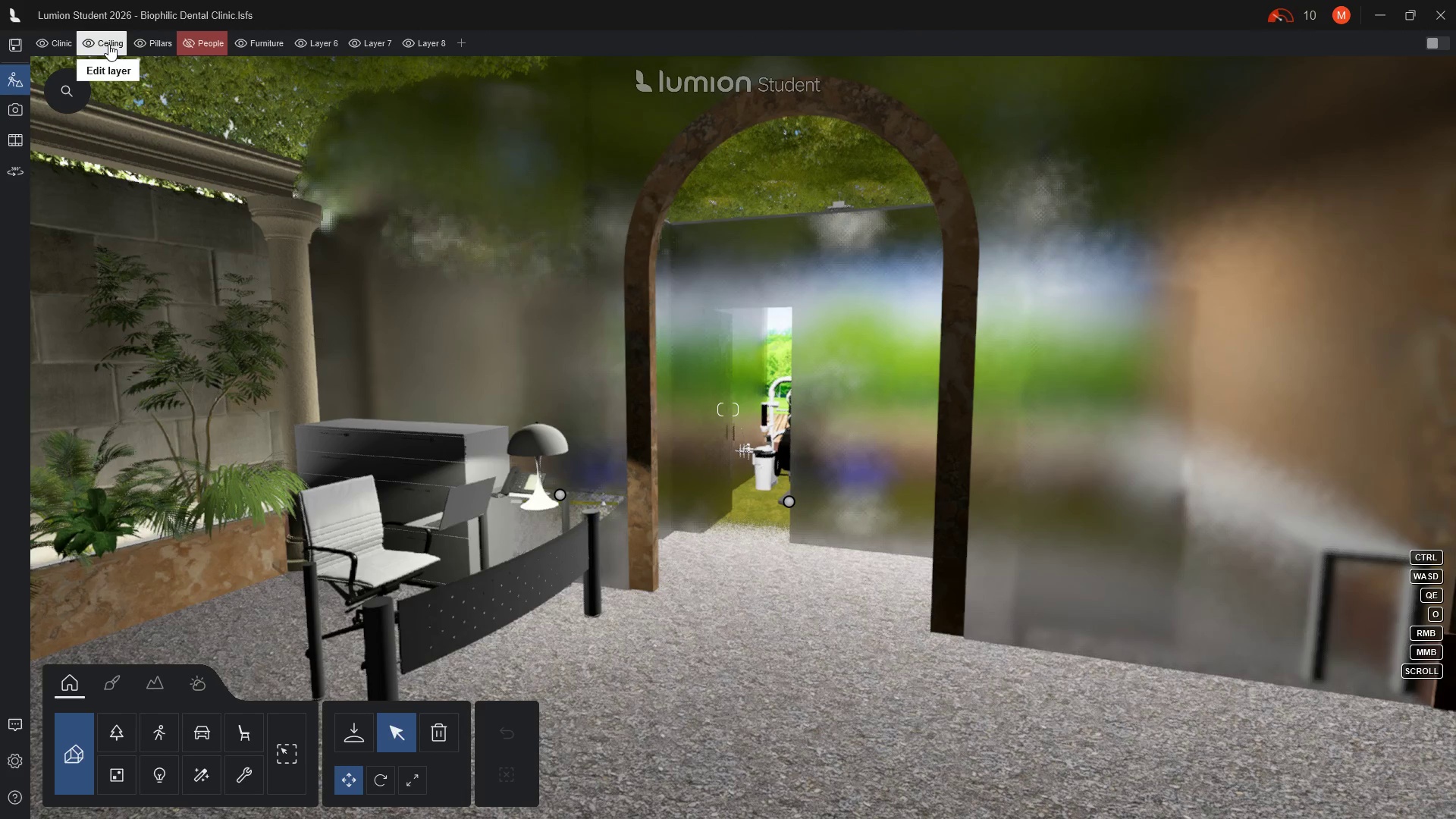 
mouse_move([87, 44])
 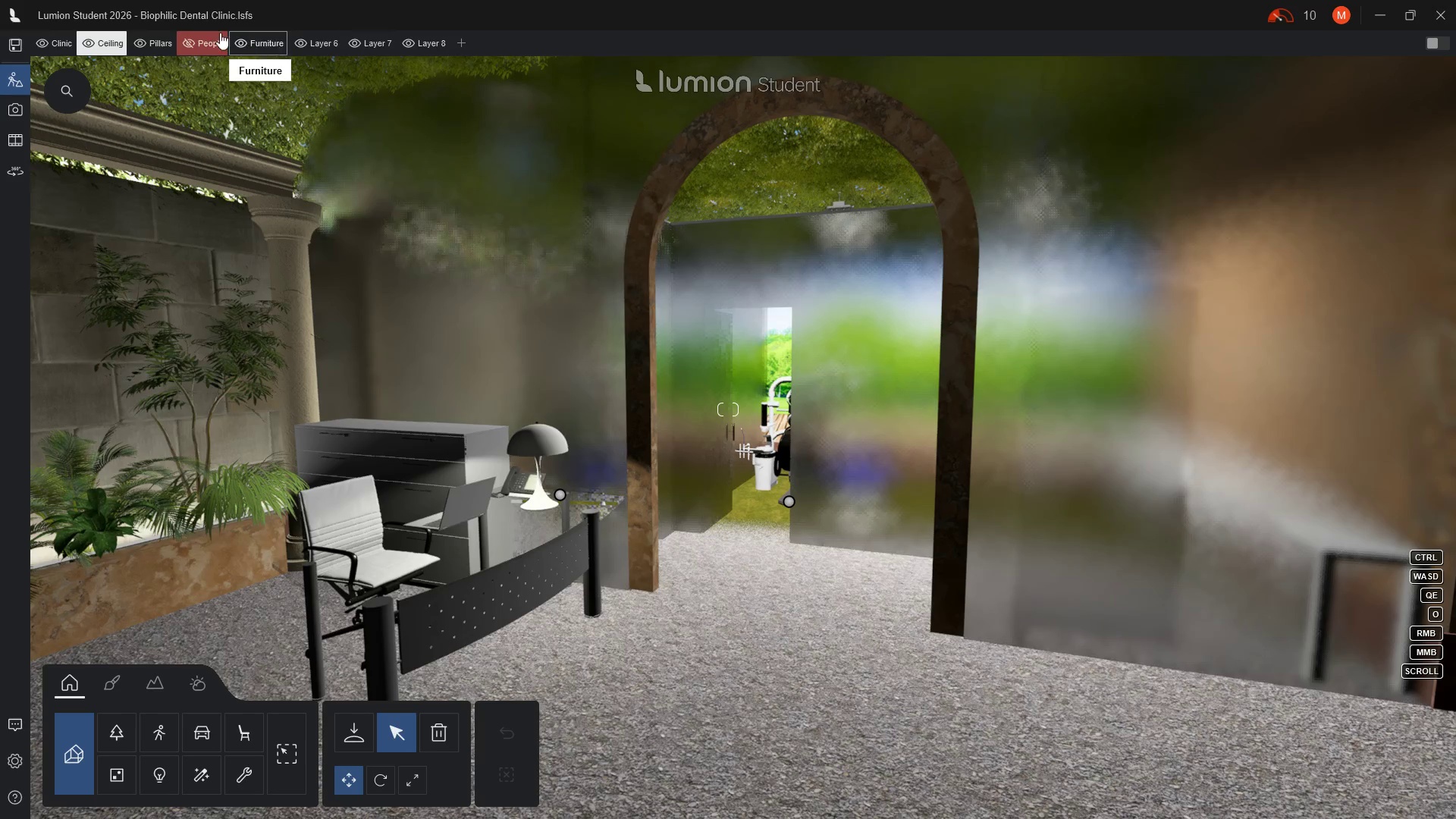 
wait(11.37)
 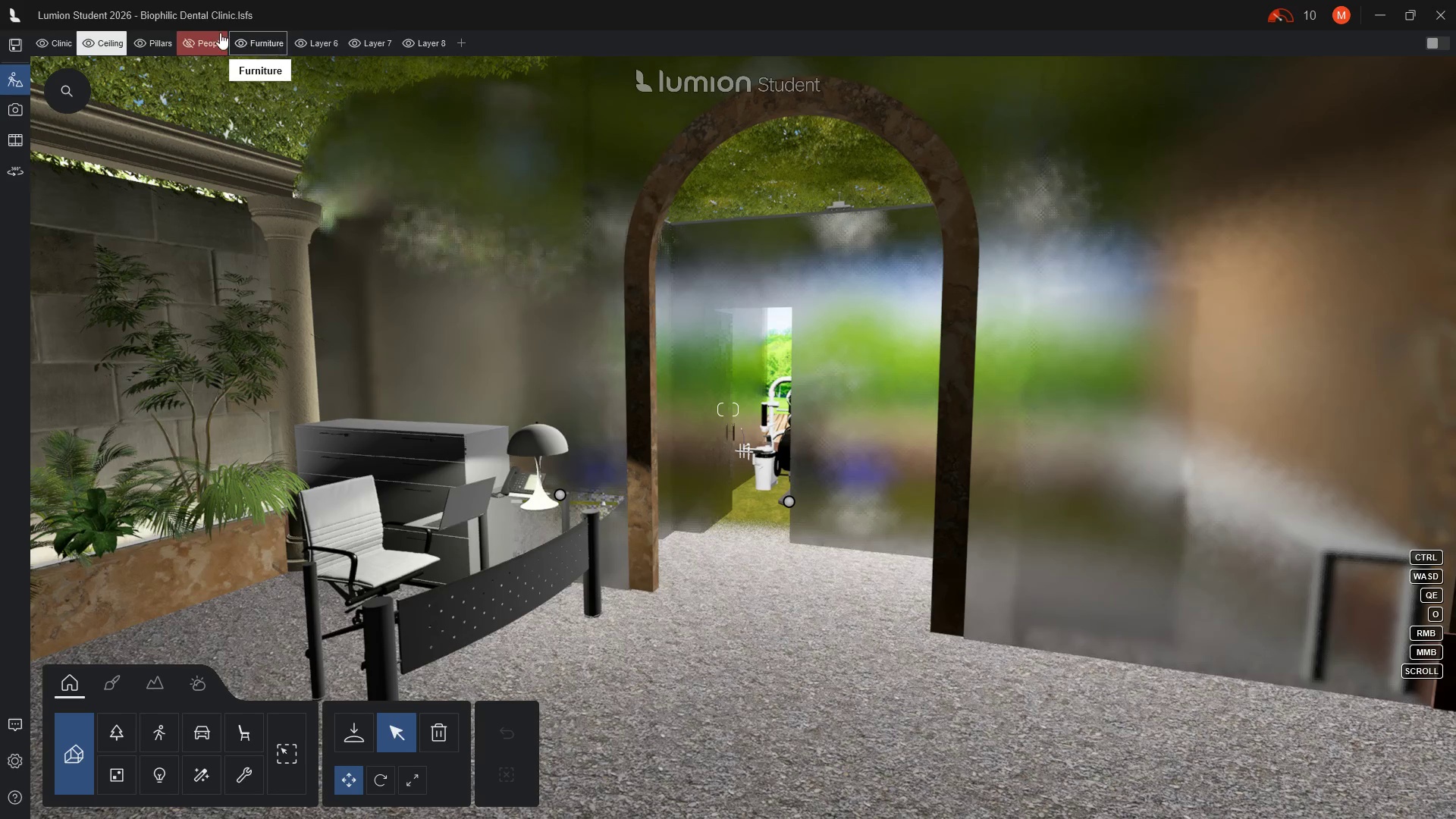 
left_click([53, 41])
 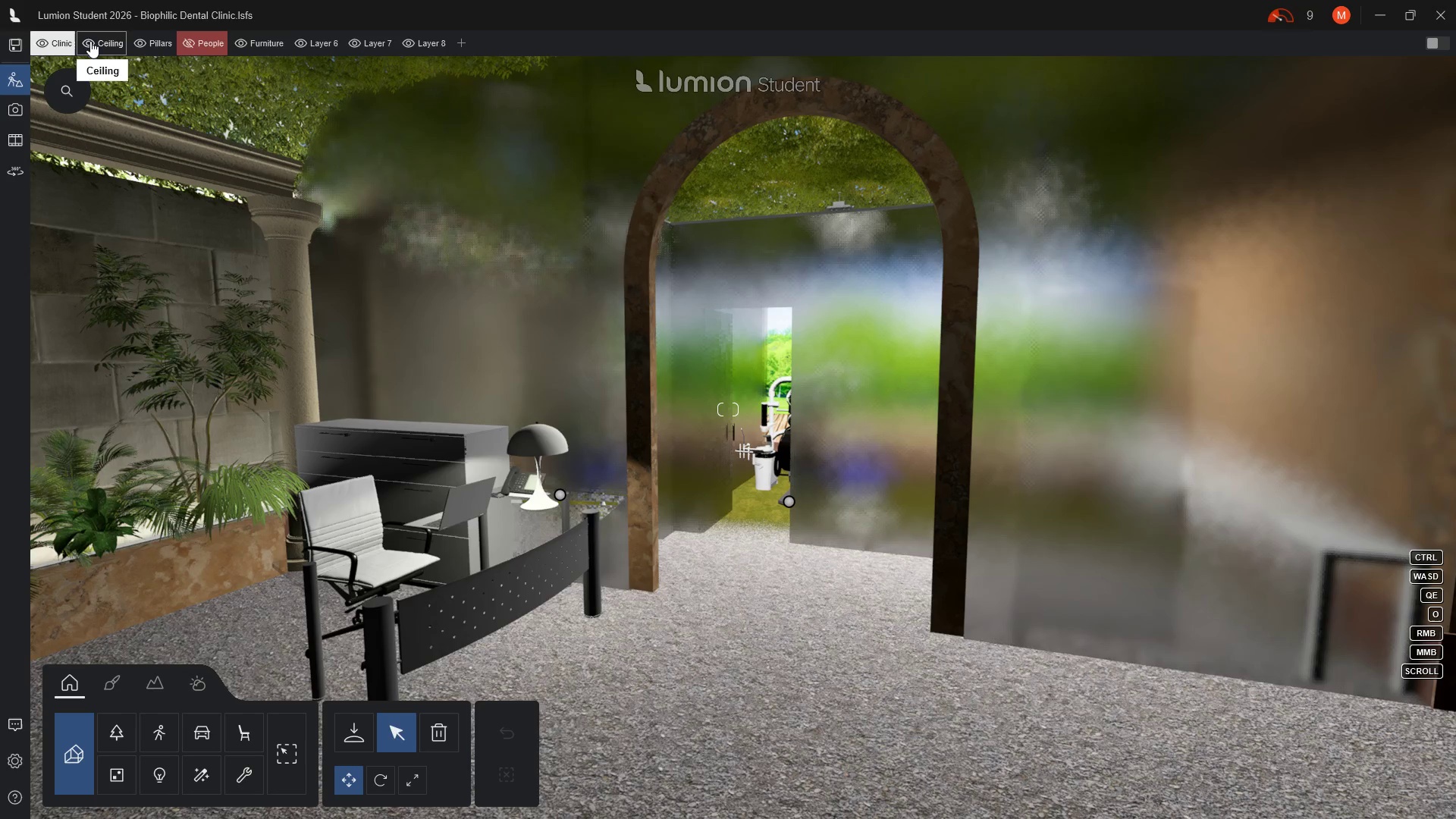 
left_click([89, 42])
 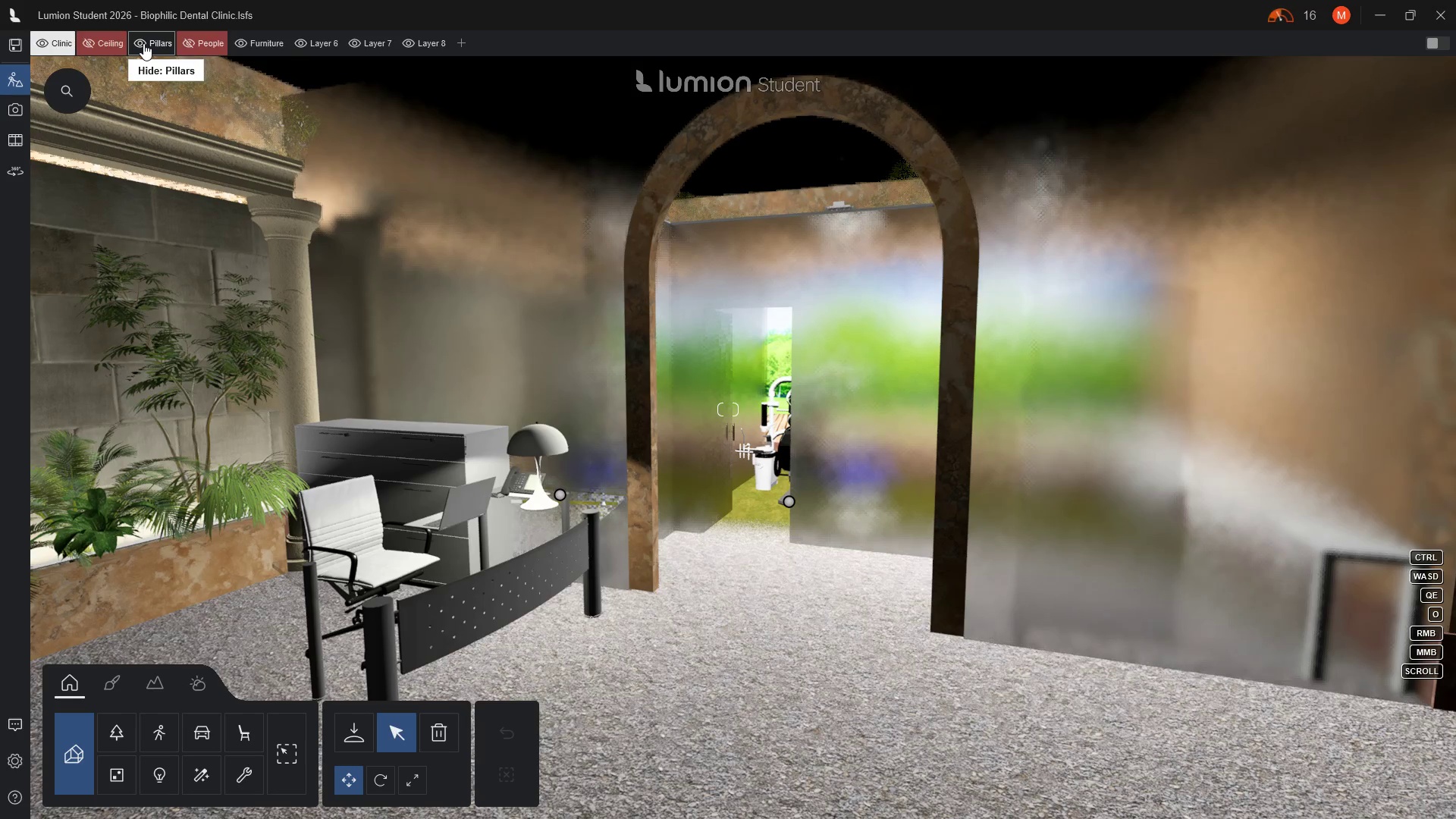 
left_click([140, 41])
 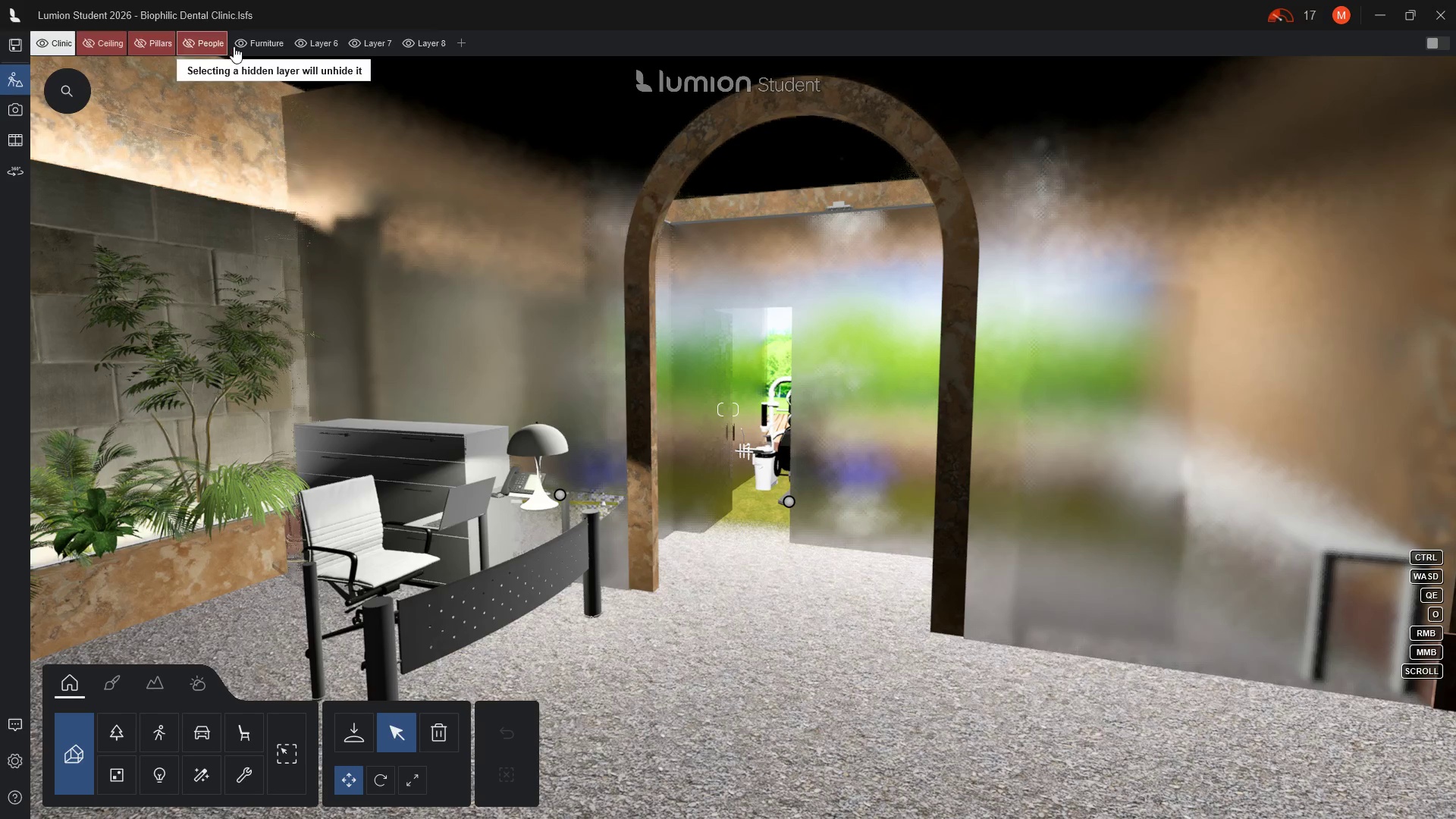 
left_click([240, 45])
 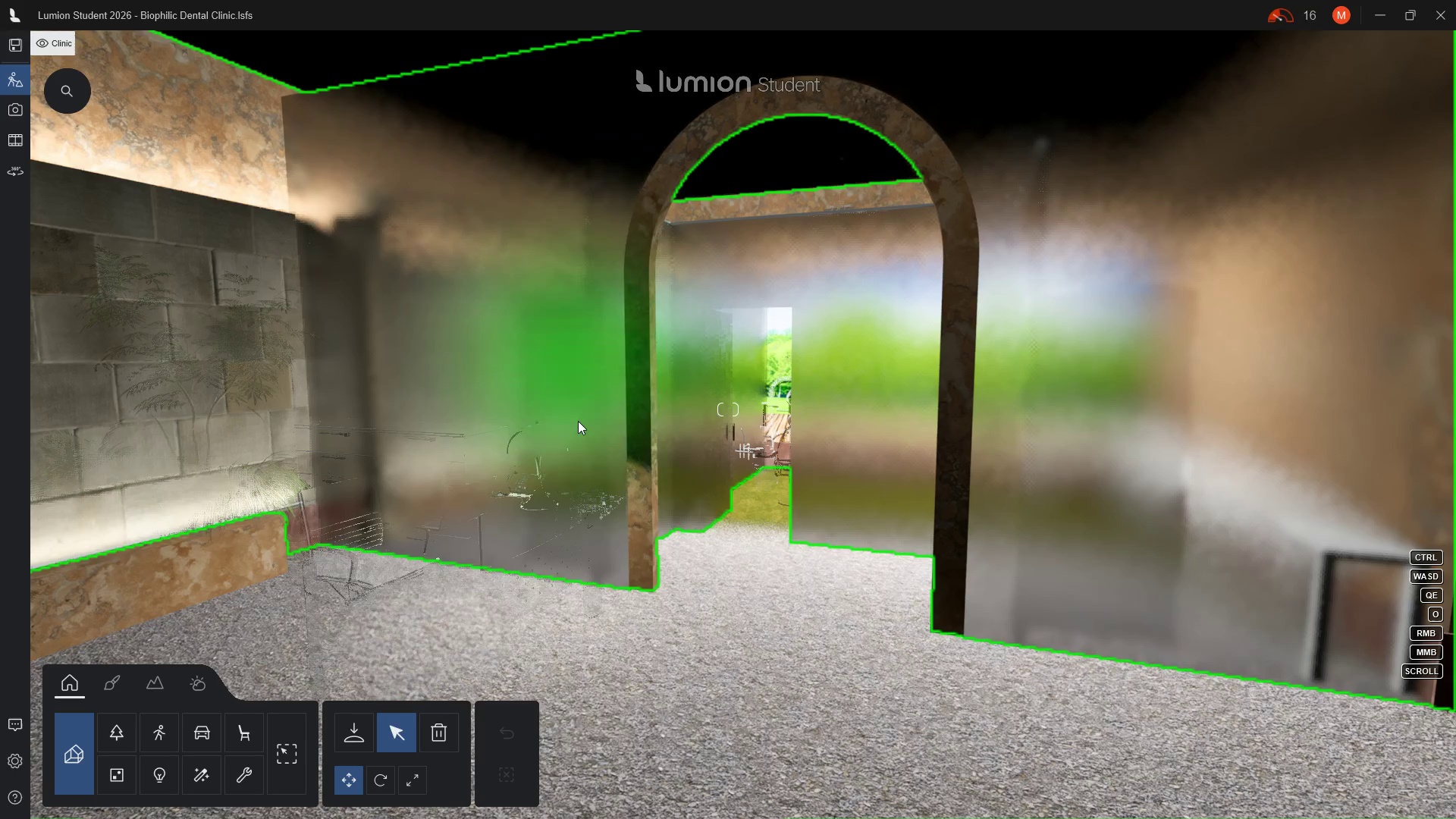 
scroll: coordinate [546, 595], scroll_direction: down, amount: 5.0
 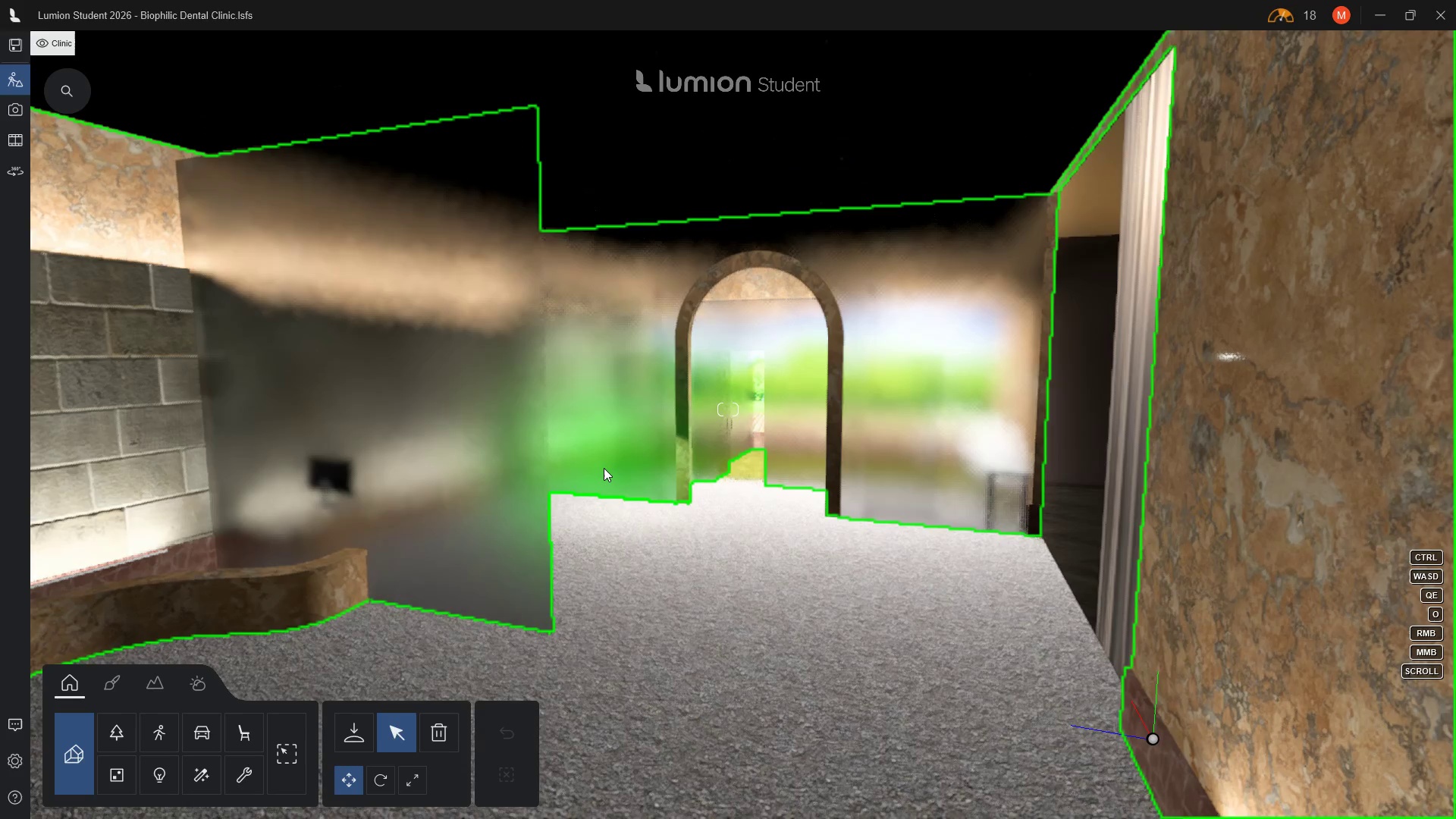 
hold_key(key=Q, duration=1.5)
 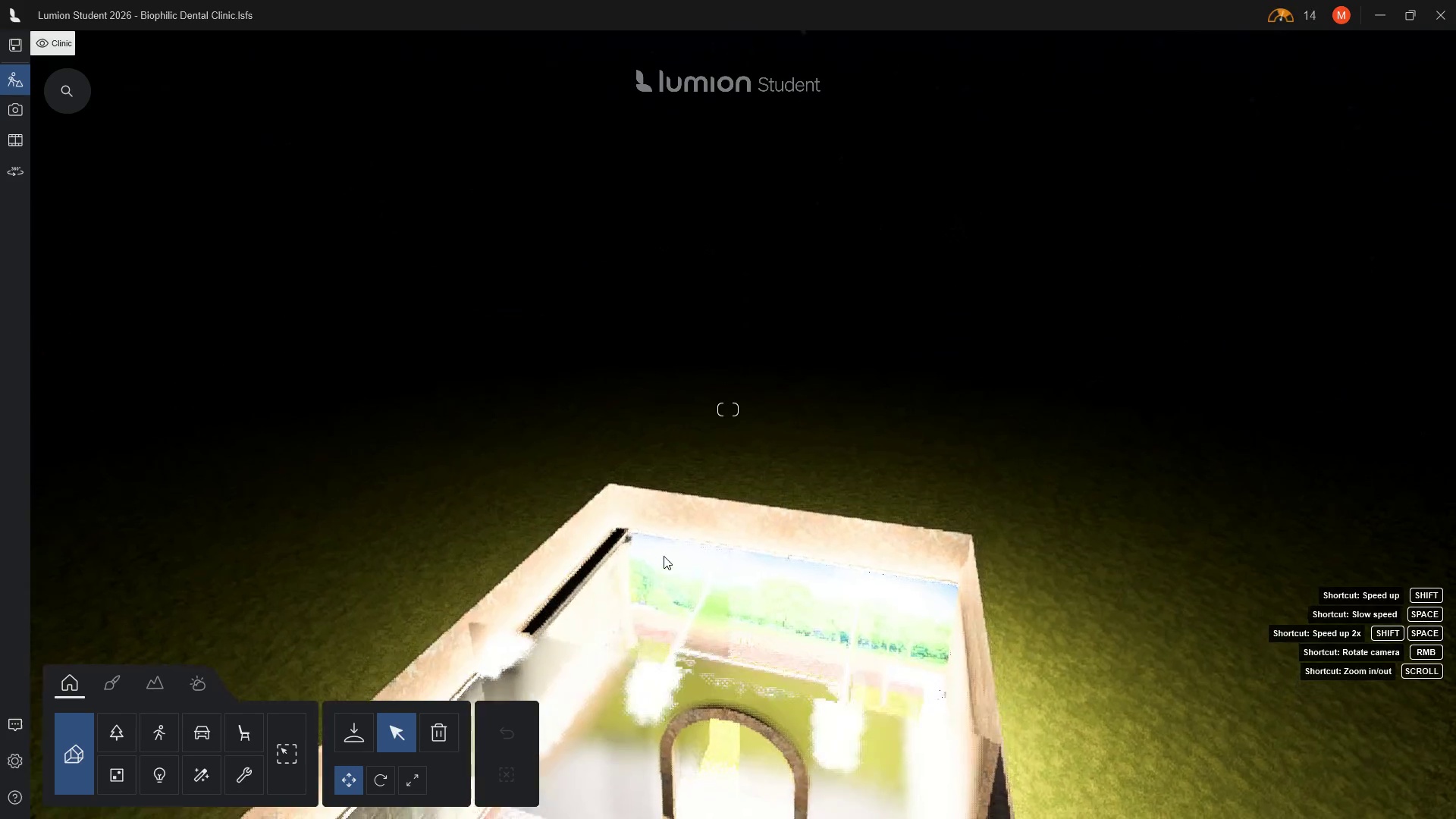 
hold_key(key=Q, duration=1.28)
 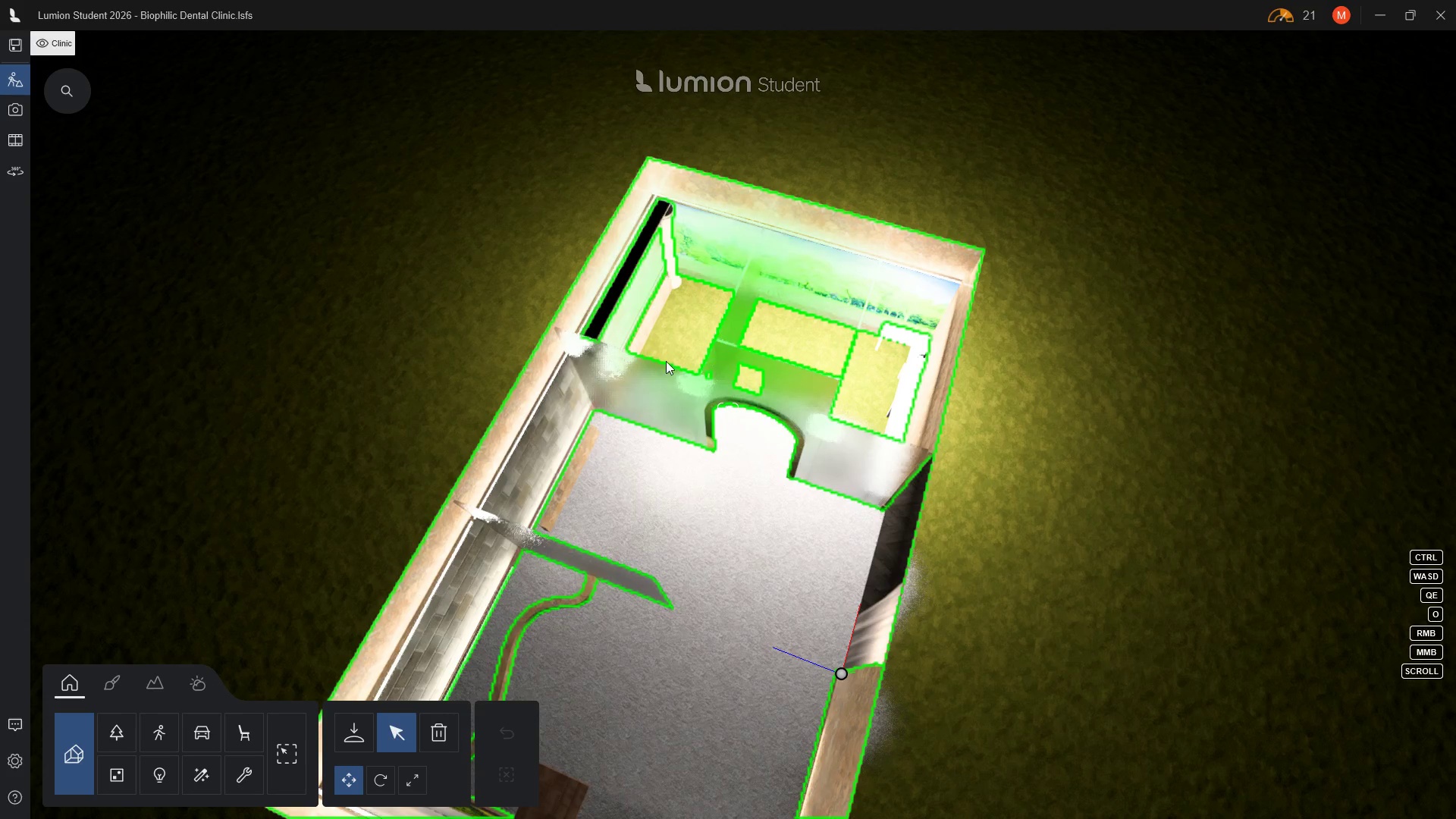 
wait(7.03)
 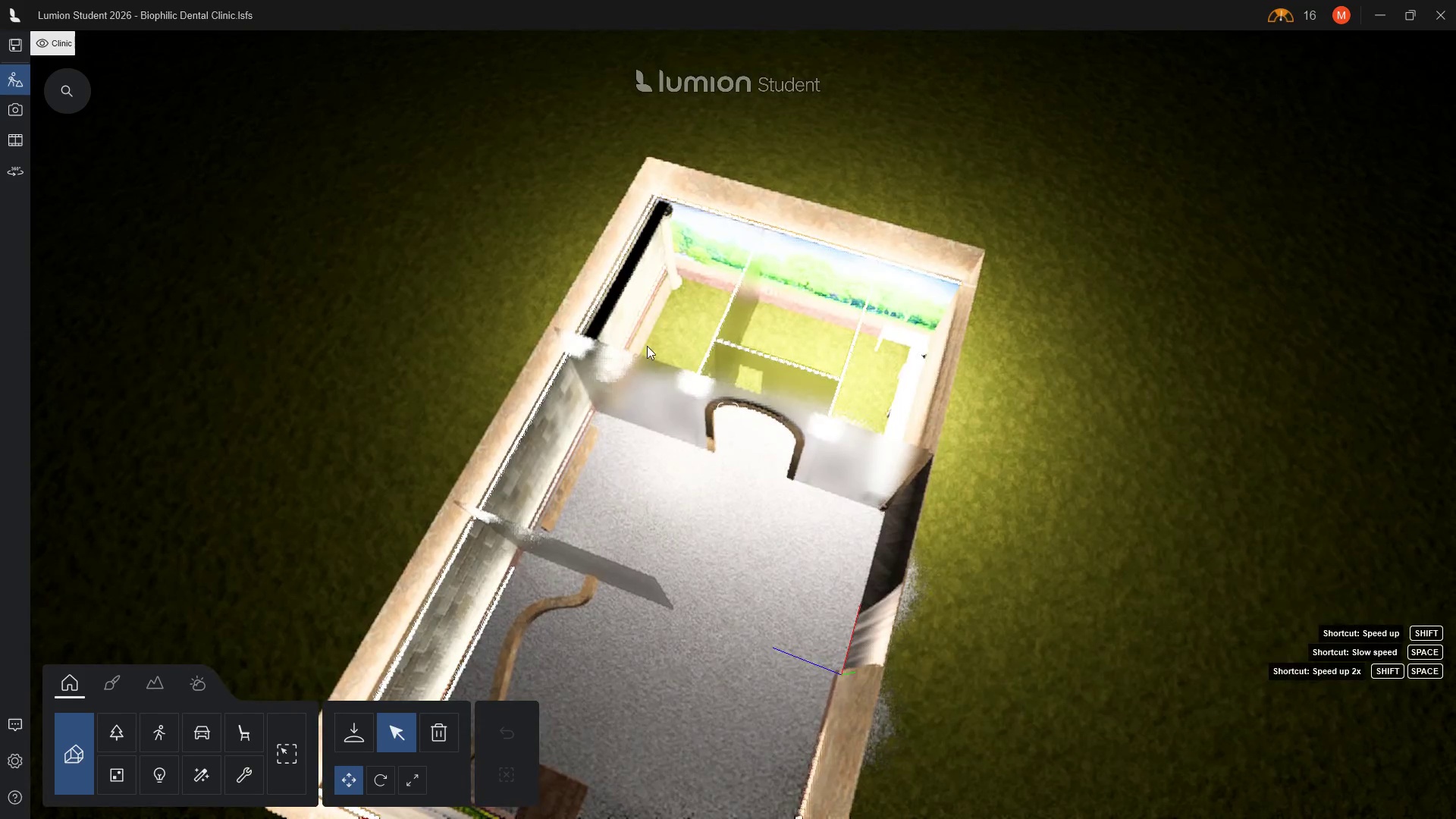 
left_click([344, 736])
 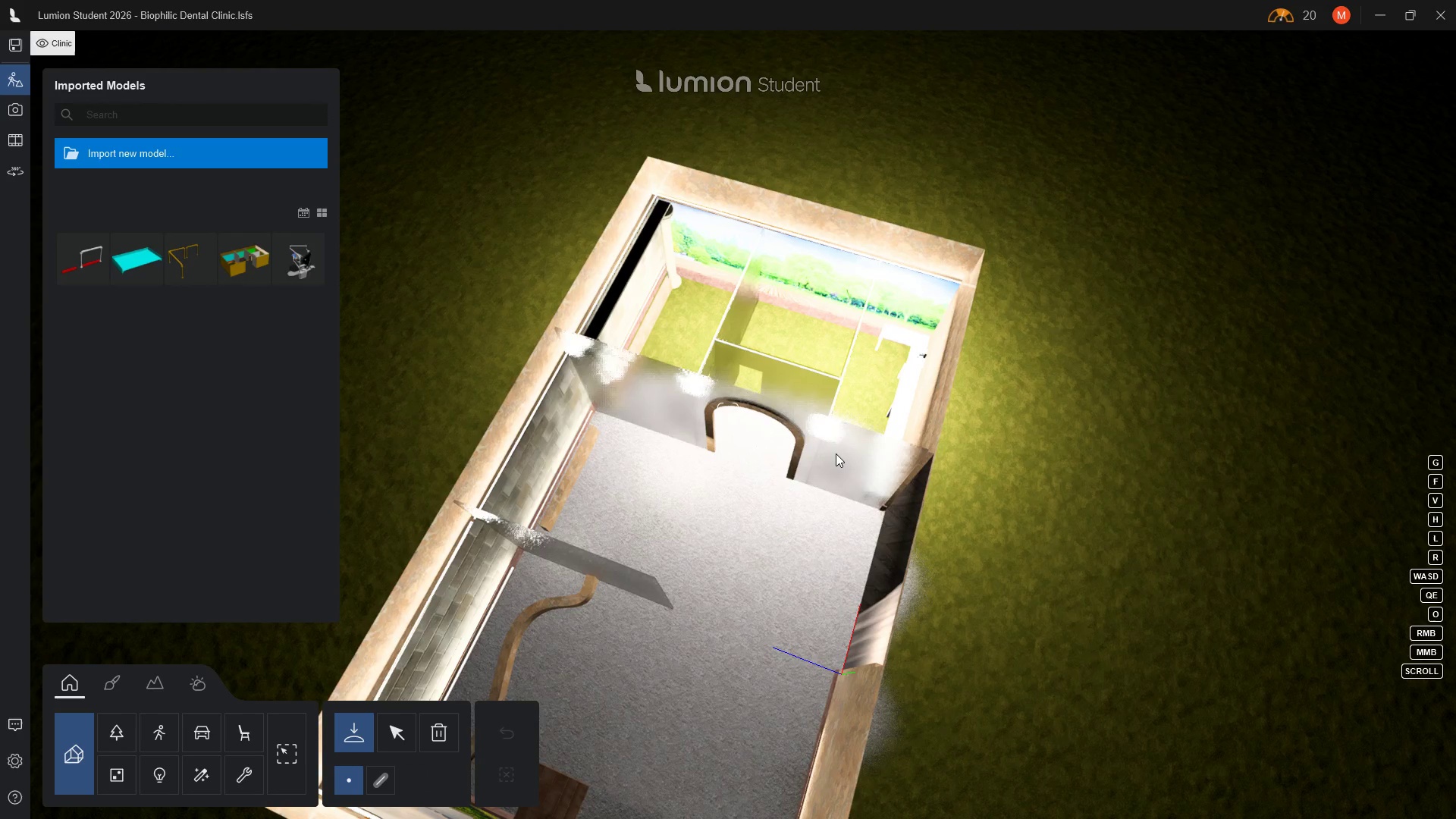 
wait(5.19)
 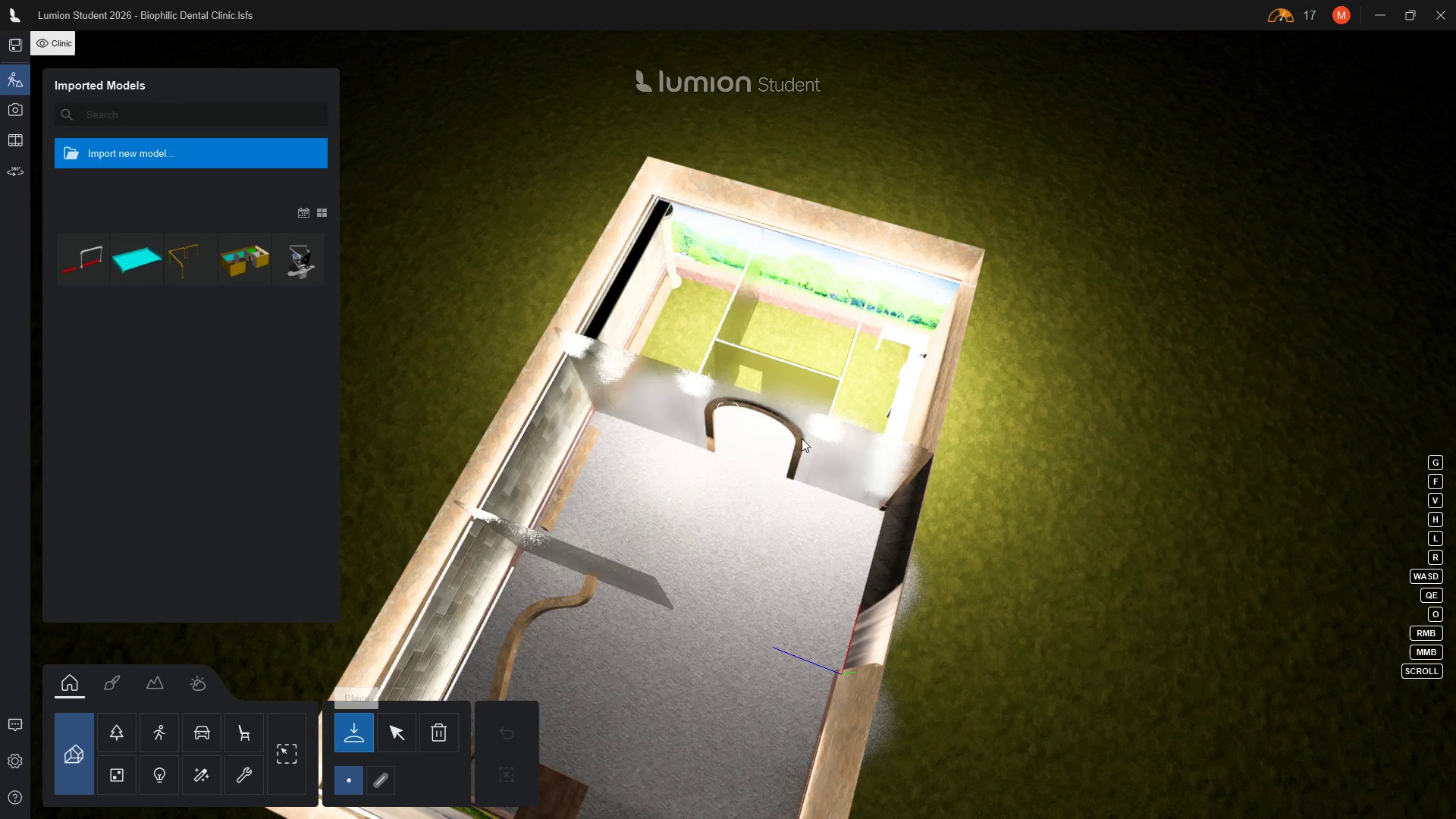 
left_click([834, 448])
 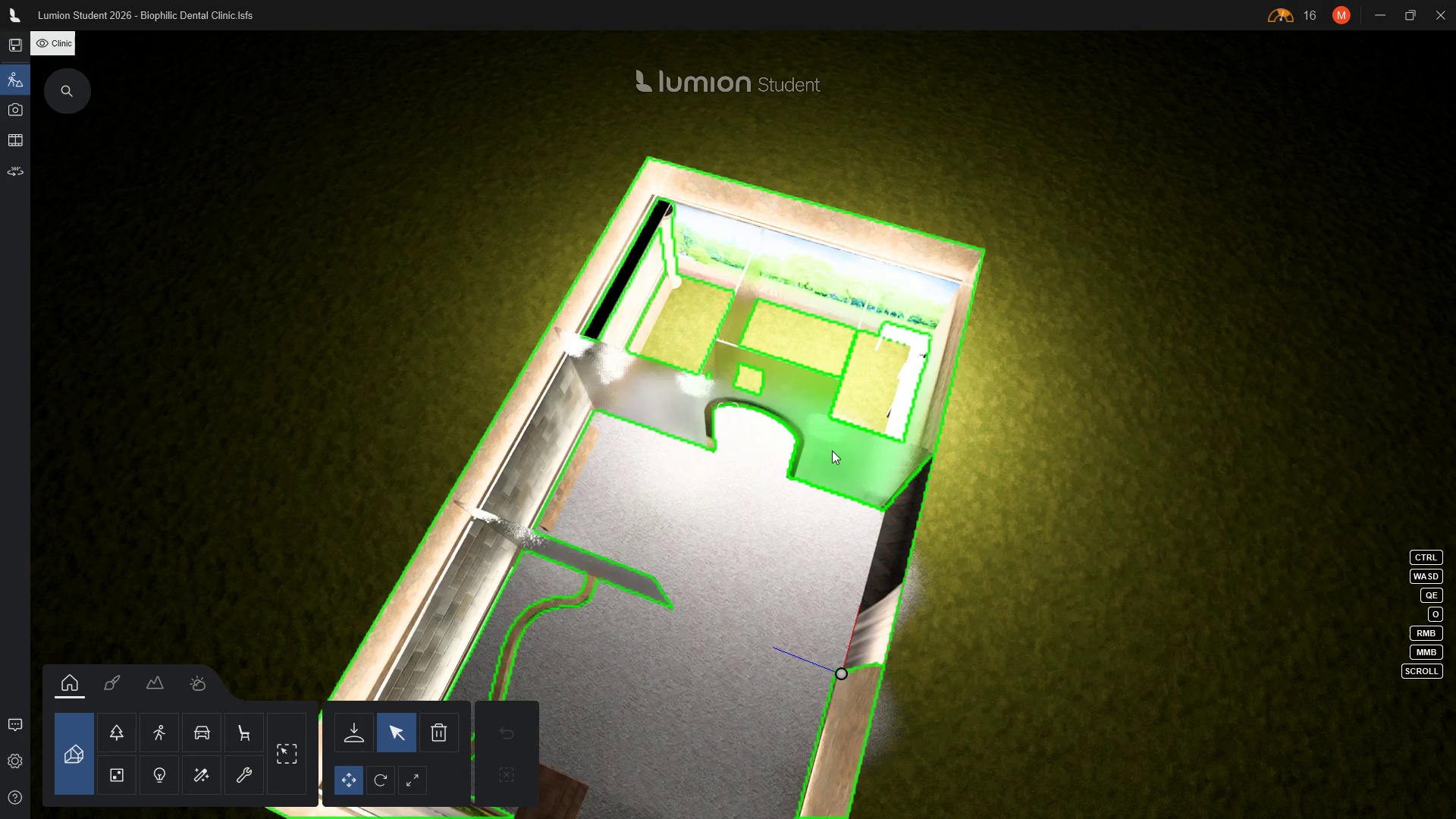 
left_click([832, 450])
 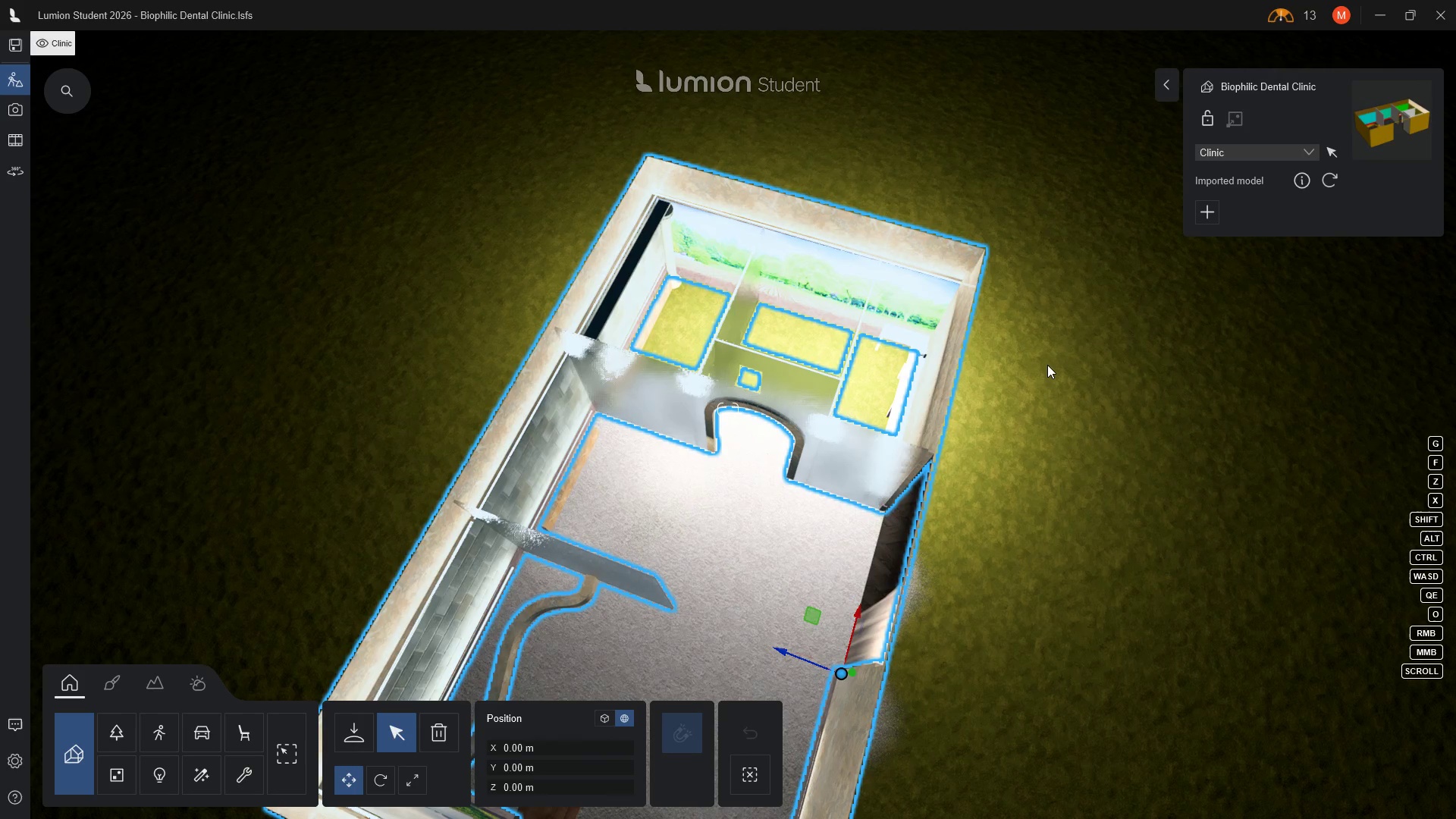 
scroll: coordinate [1047, 365], scroll_direction: down, amount: 4.0
 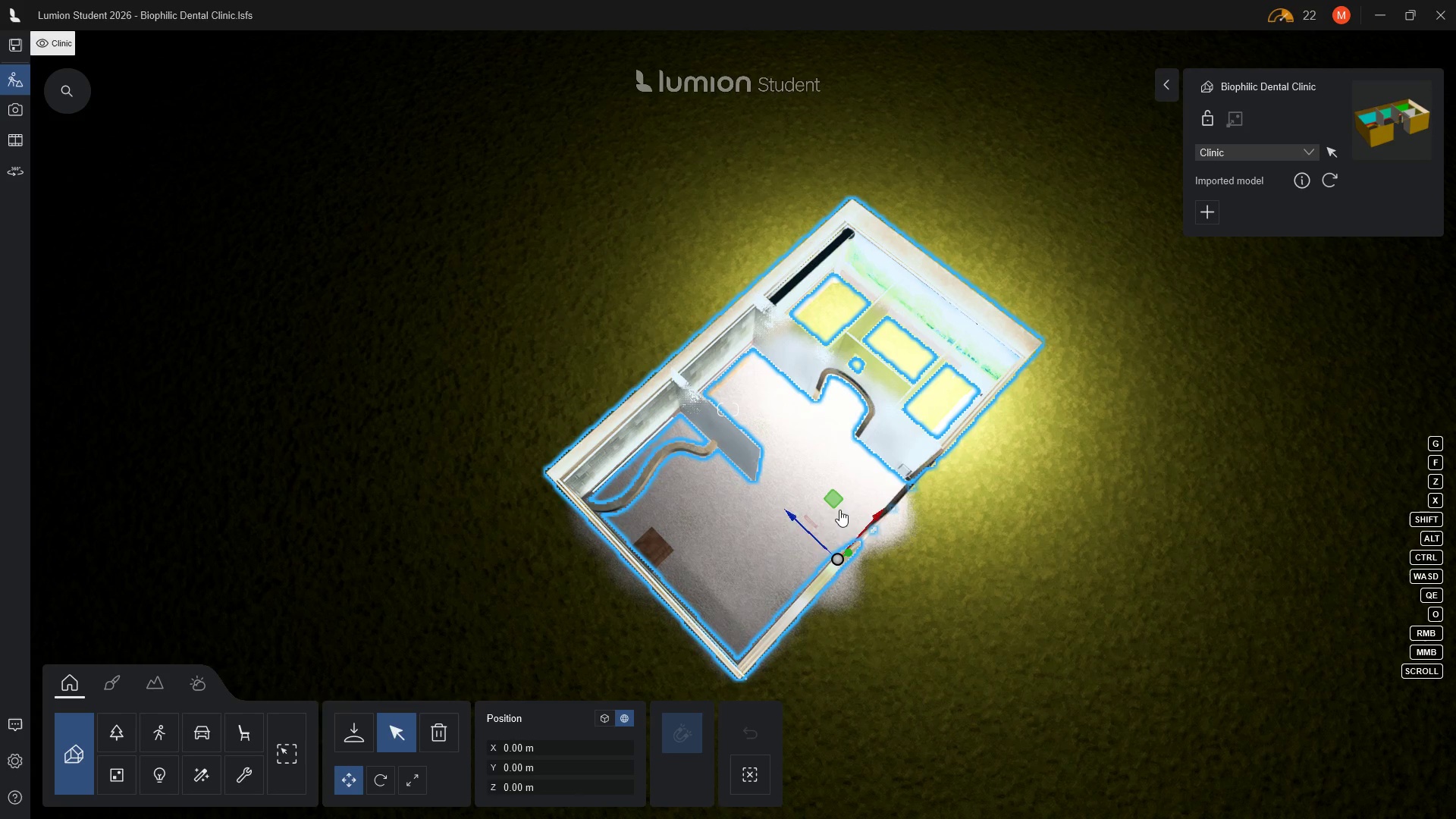 
wait(22.17)
 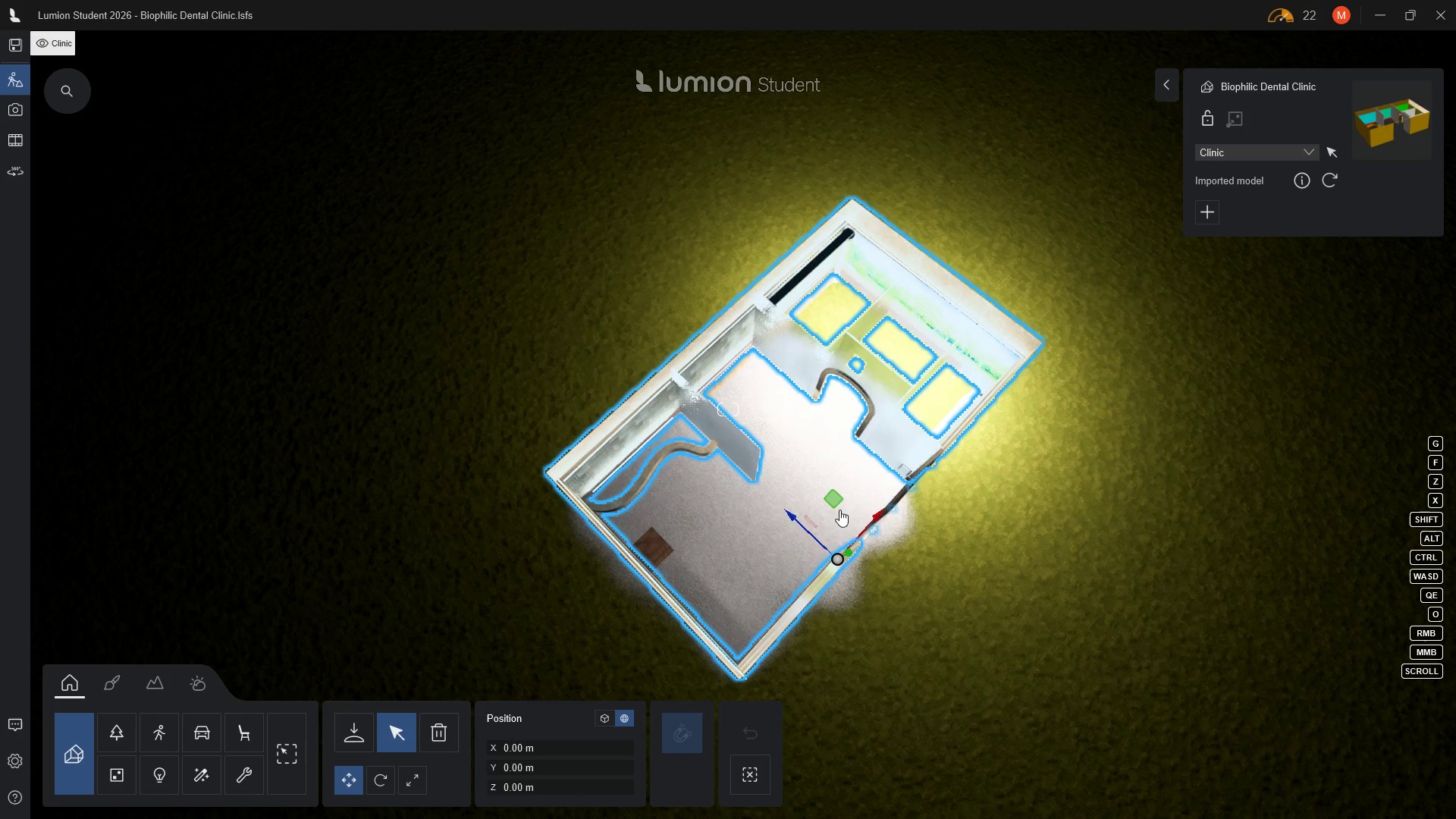 
left_click([890, 410])
 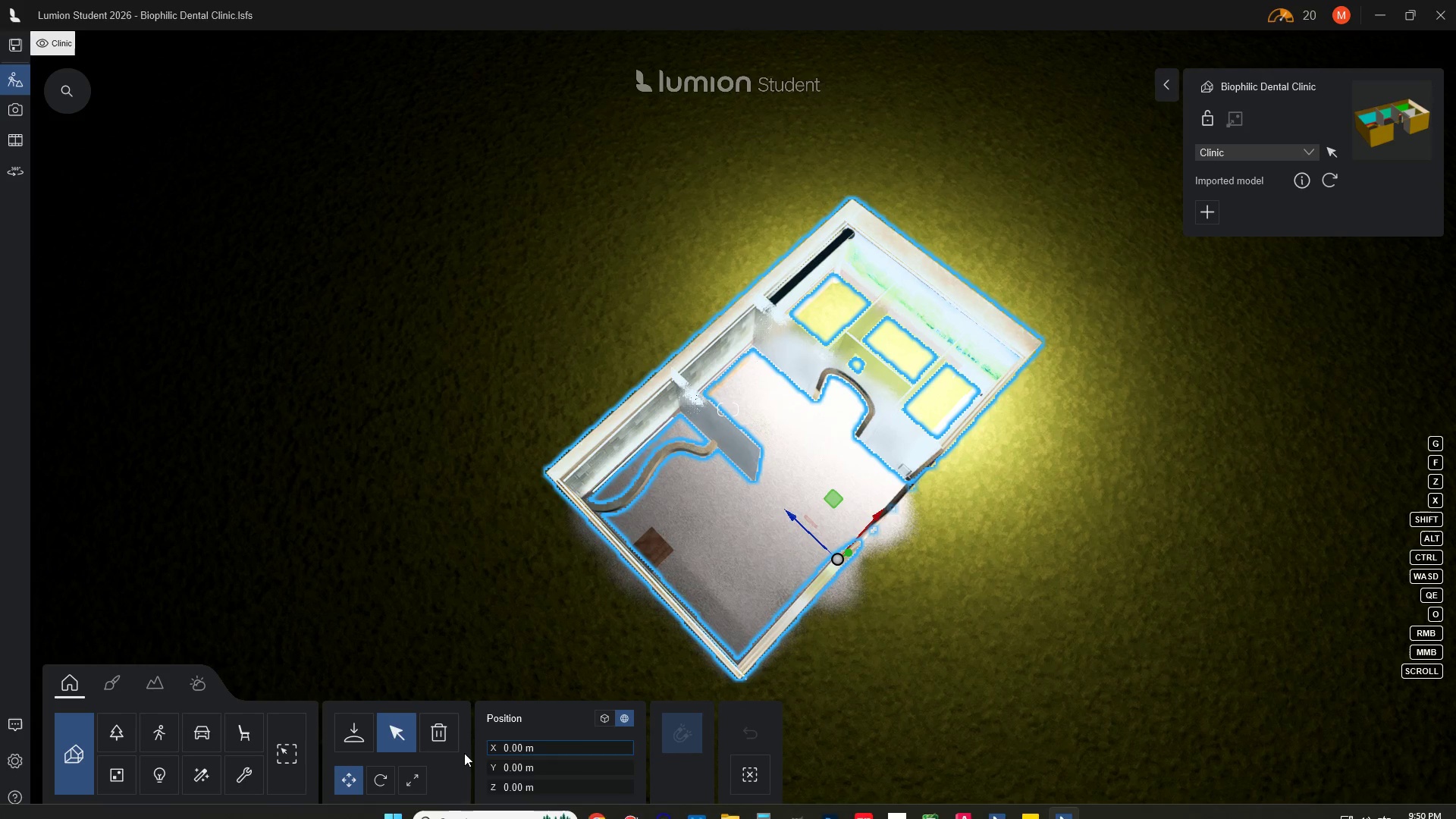 
left_click([438, 730])
 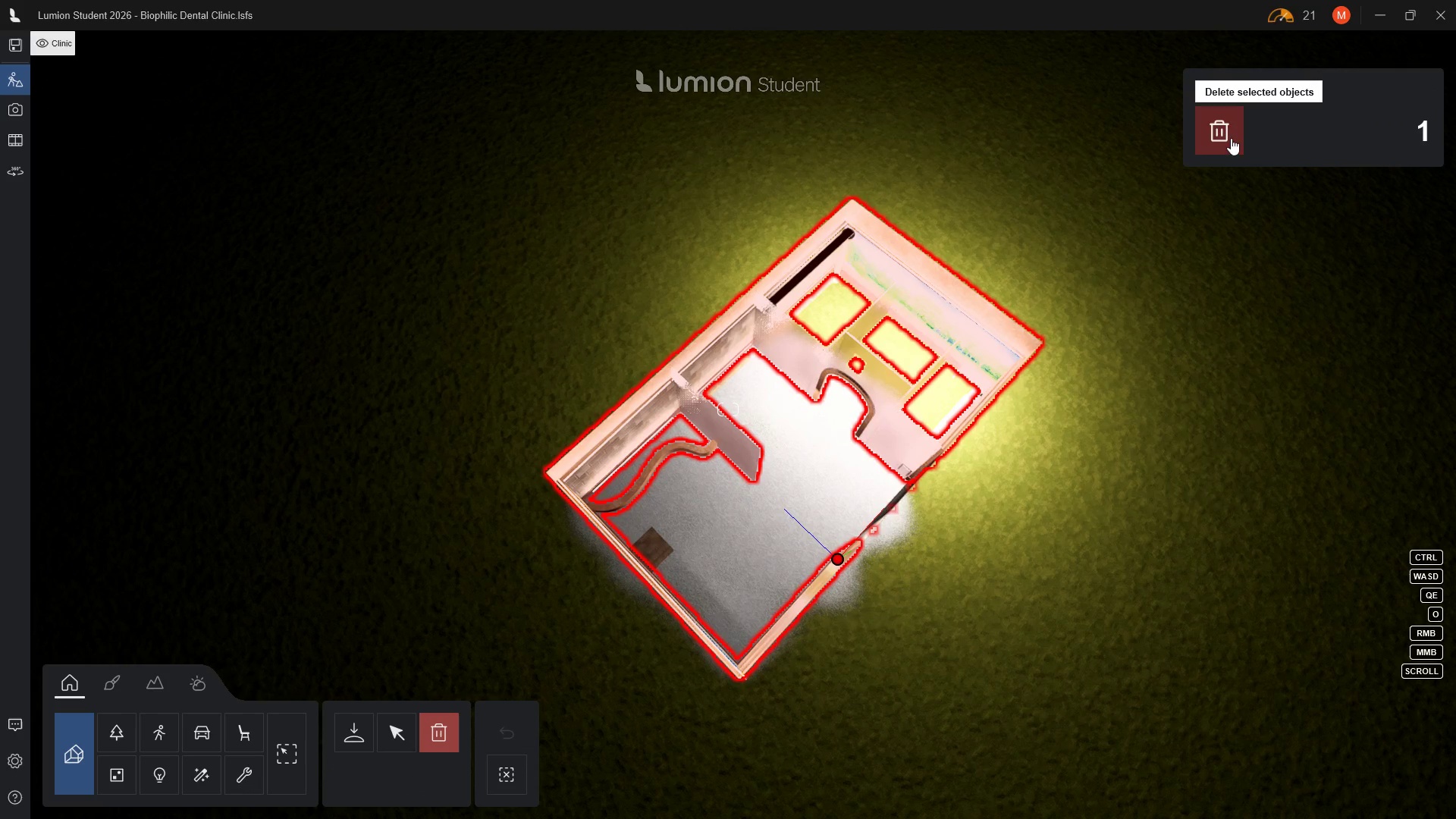 
left_click([1220, 133])
 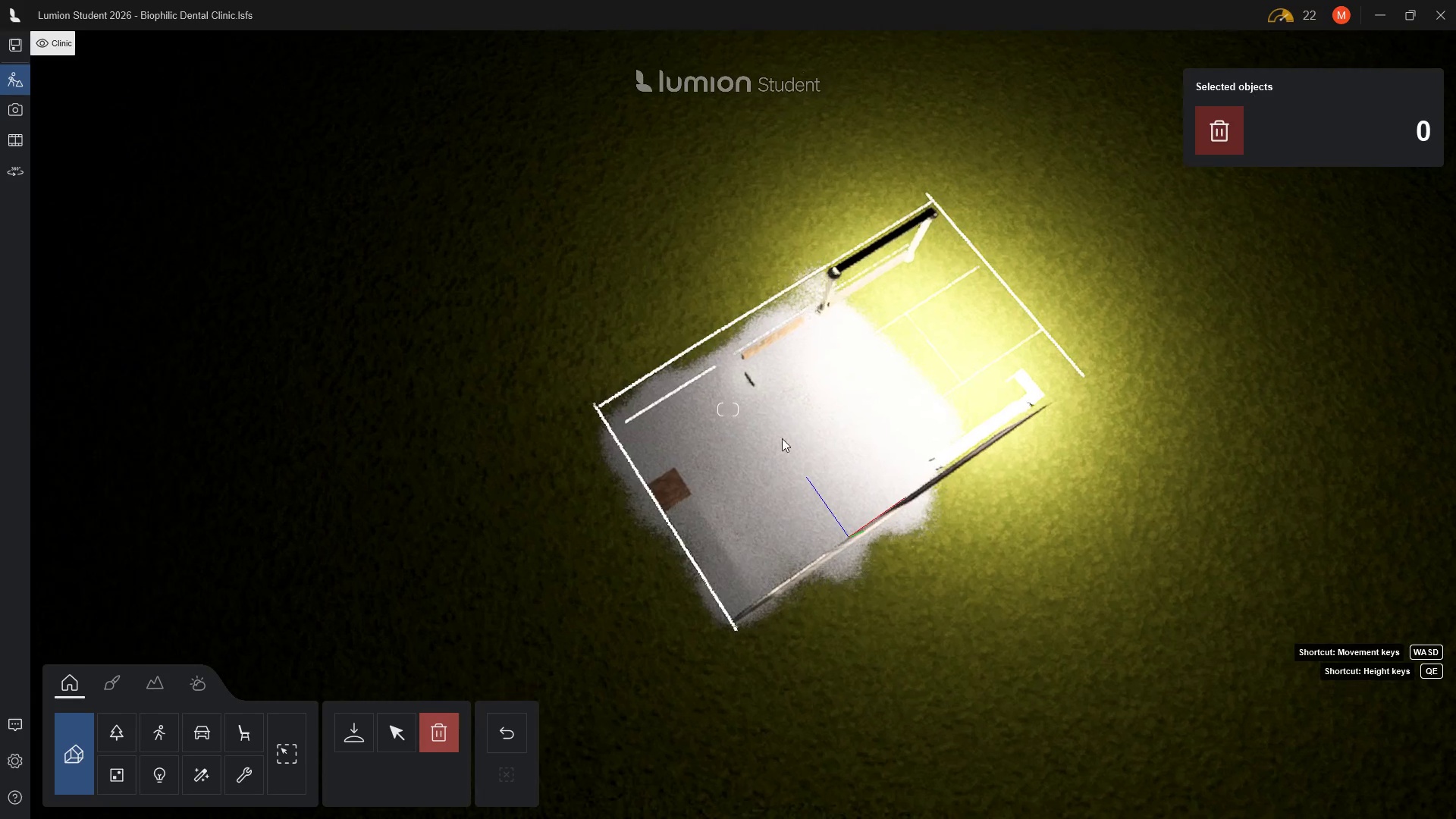 
scroll: coordinate [804, 429], scroll_direction: up, amount: 6.0
 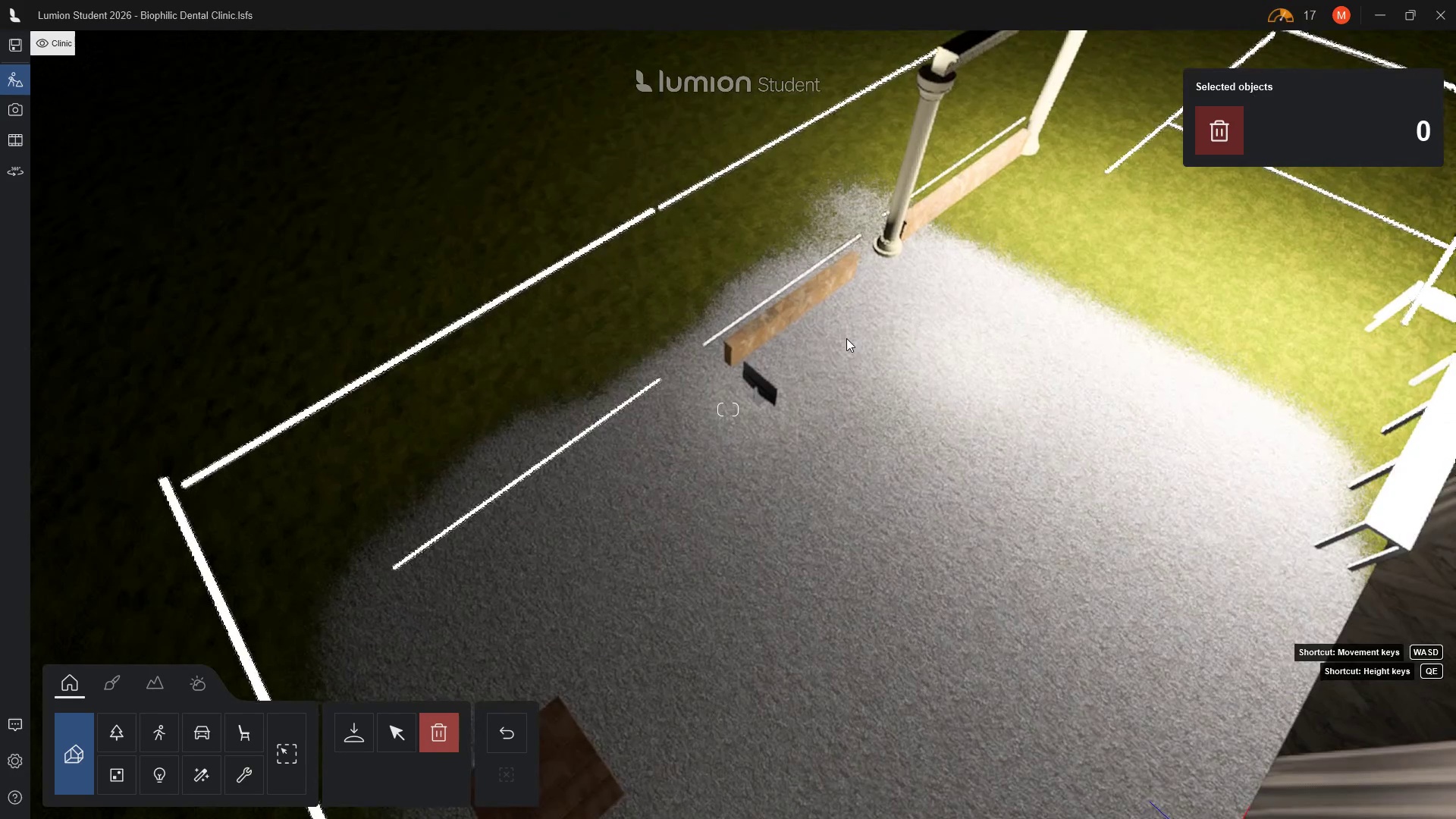 
wait(6.84)
 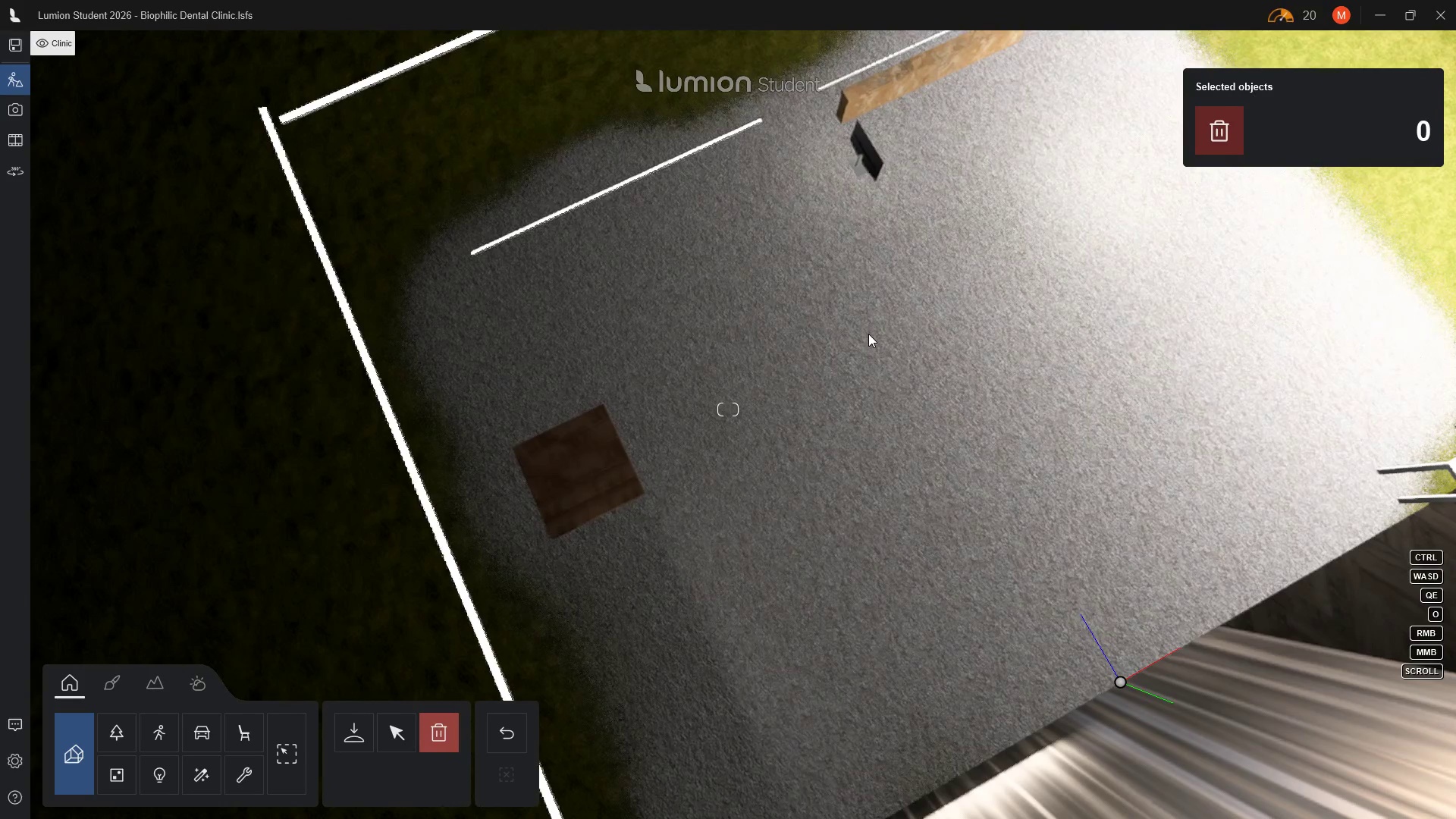 
left_click([764, 392])
 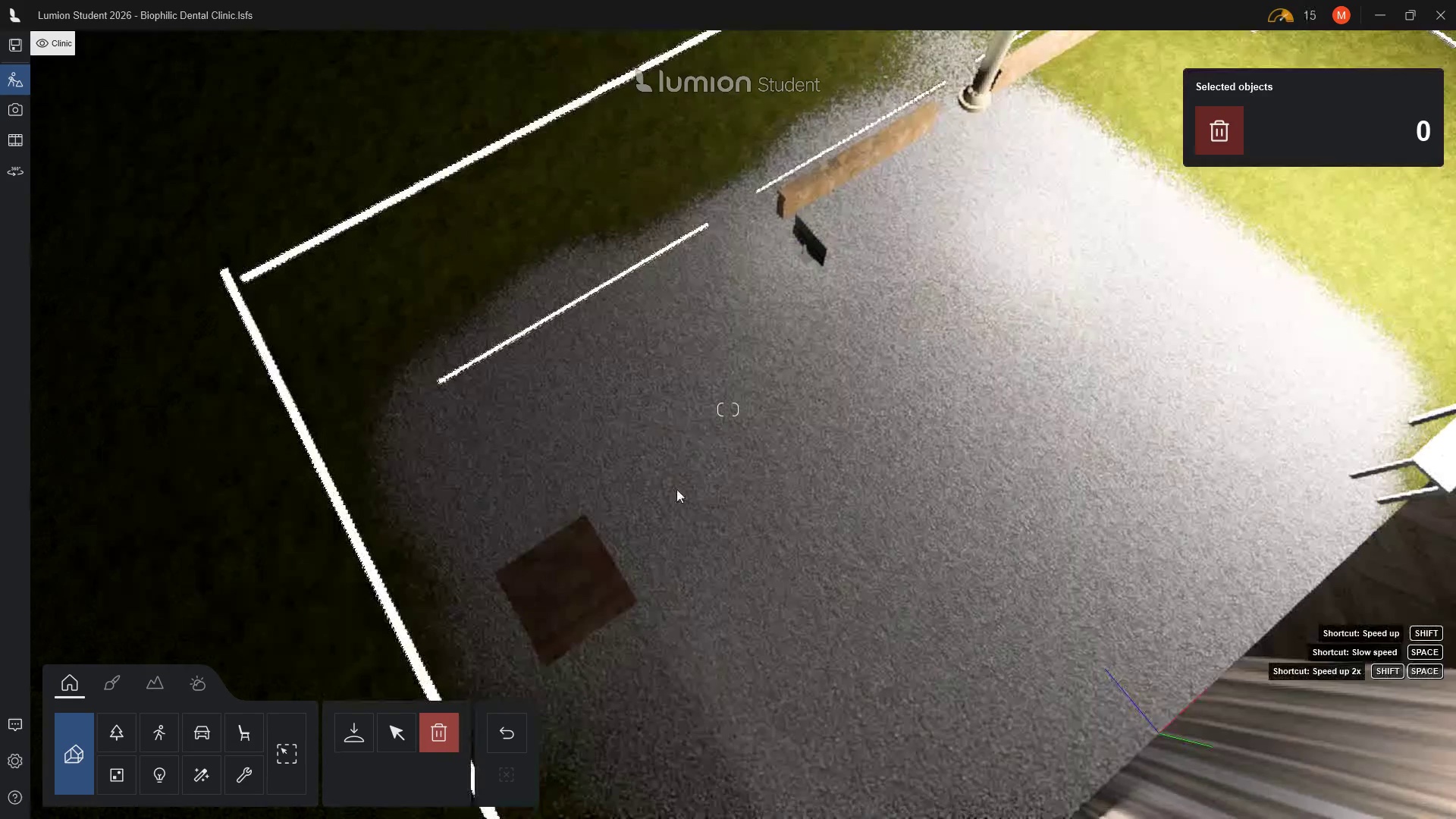 
key(Q)
 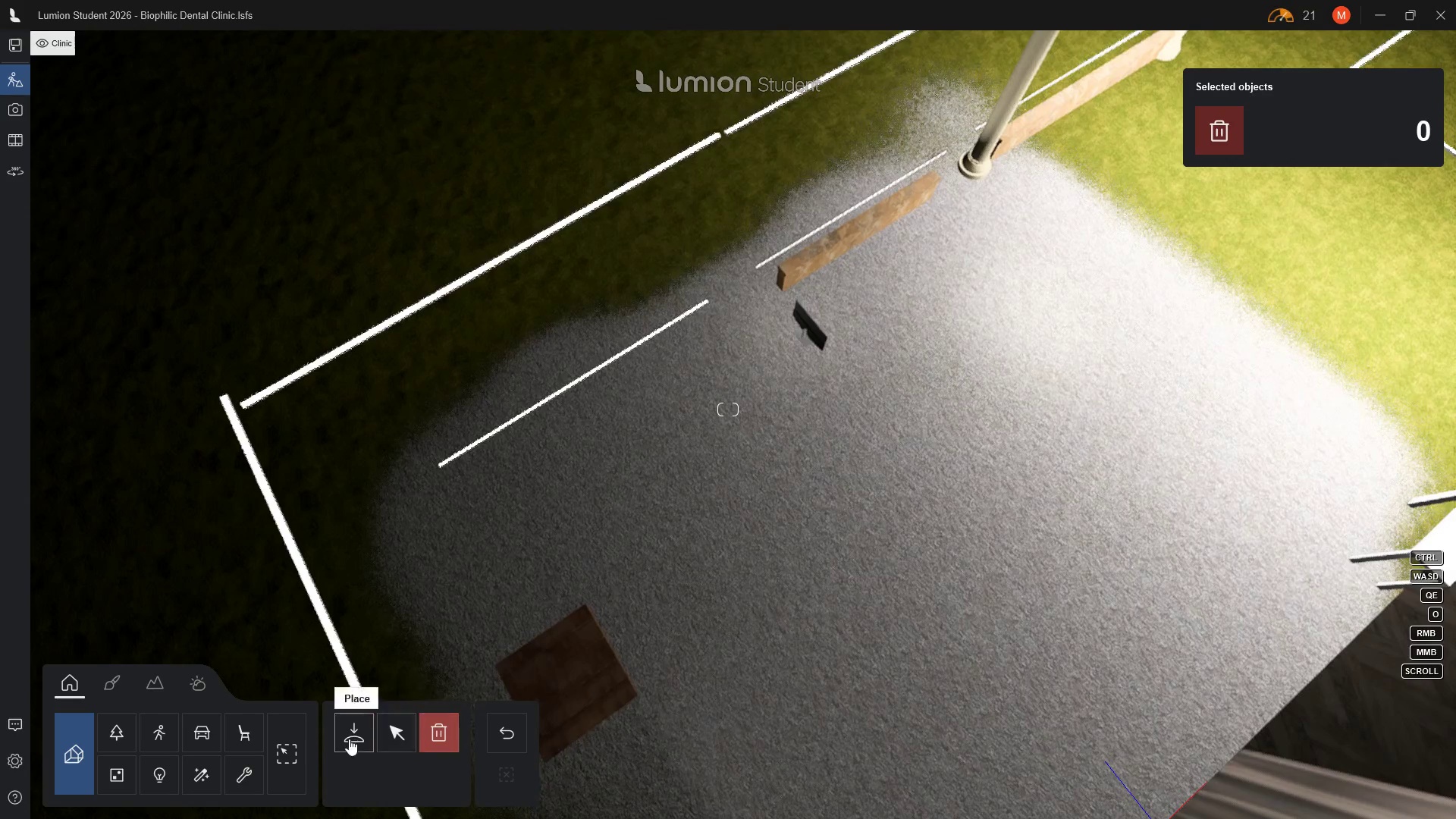 
left_click([347, 739])
 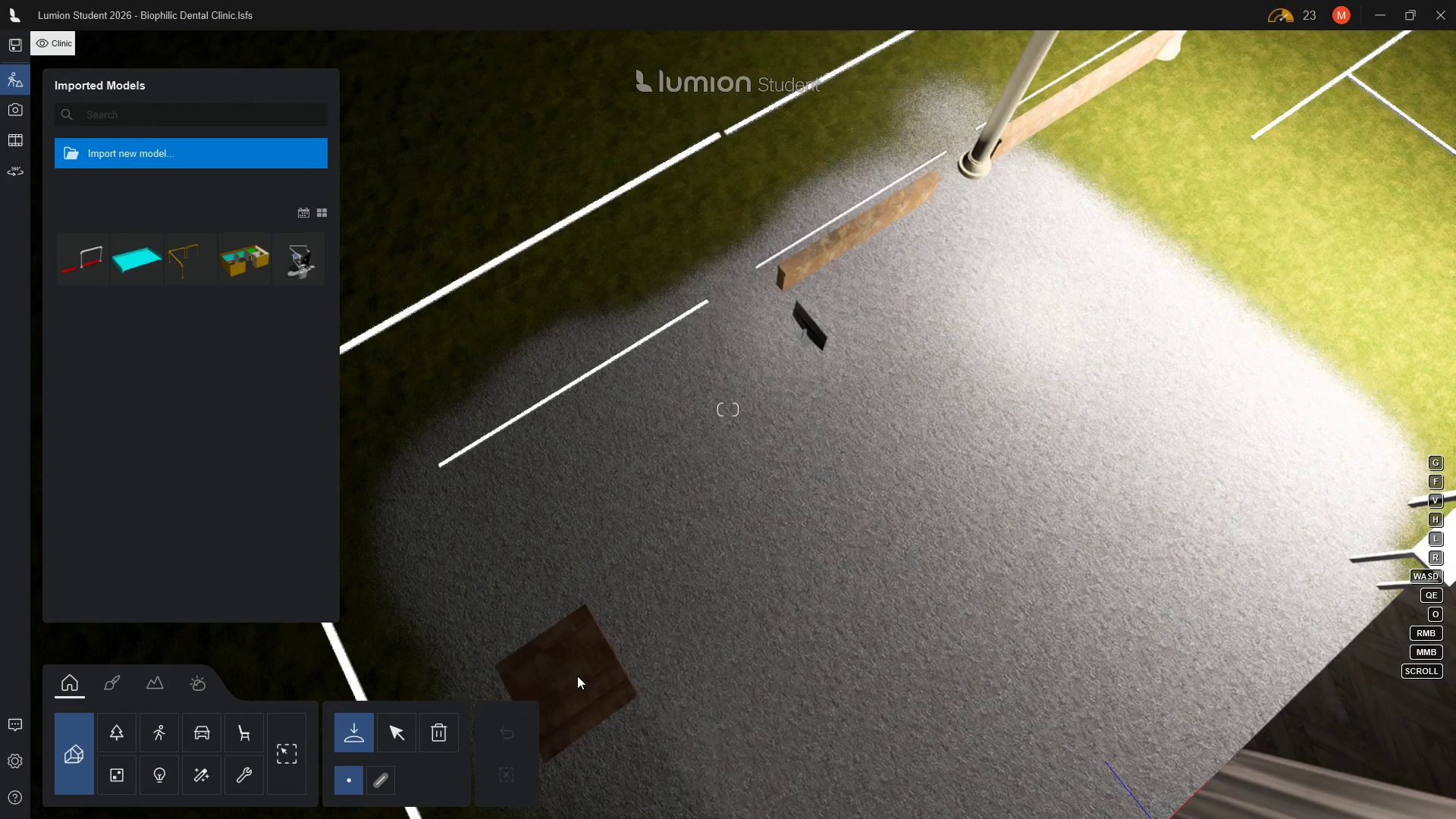 
left_click([577, 676])
 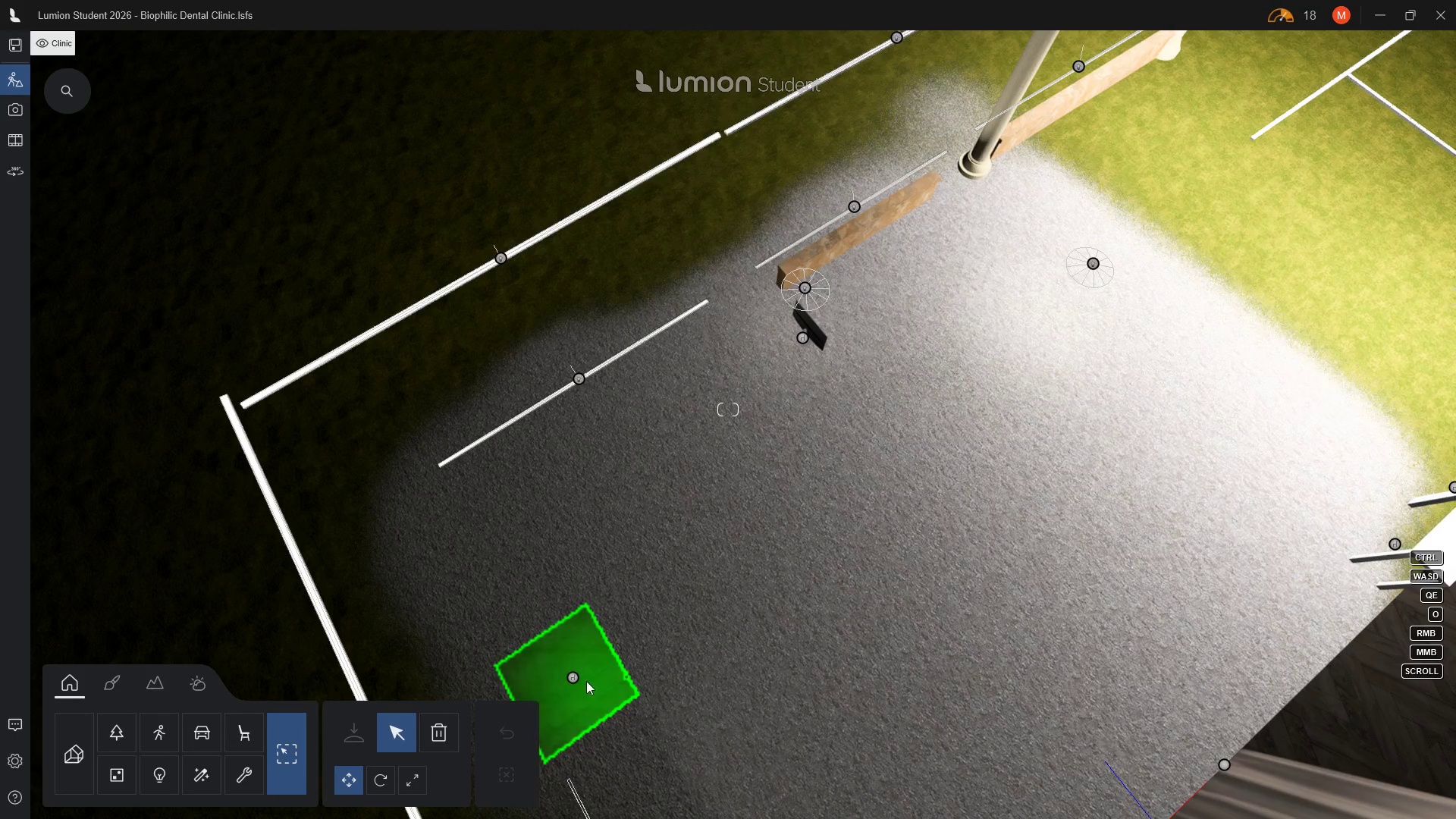 
left_click([573, 677])
 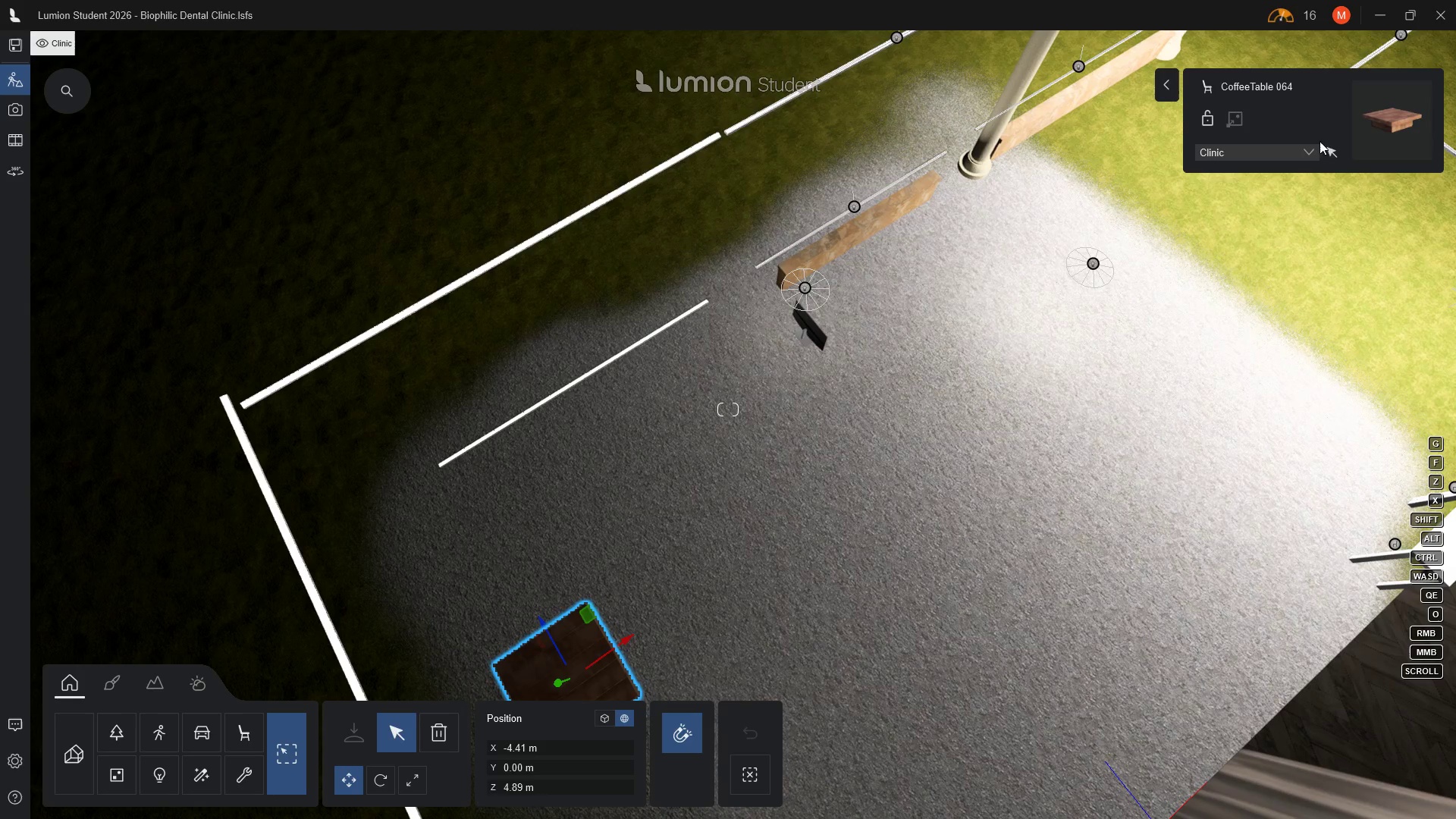 
left_click([1310, 152])
 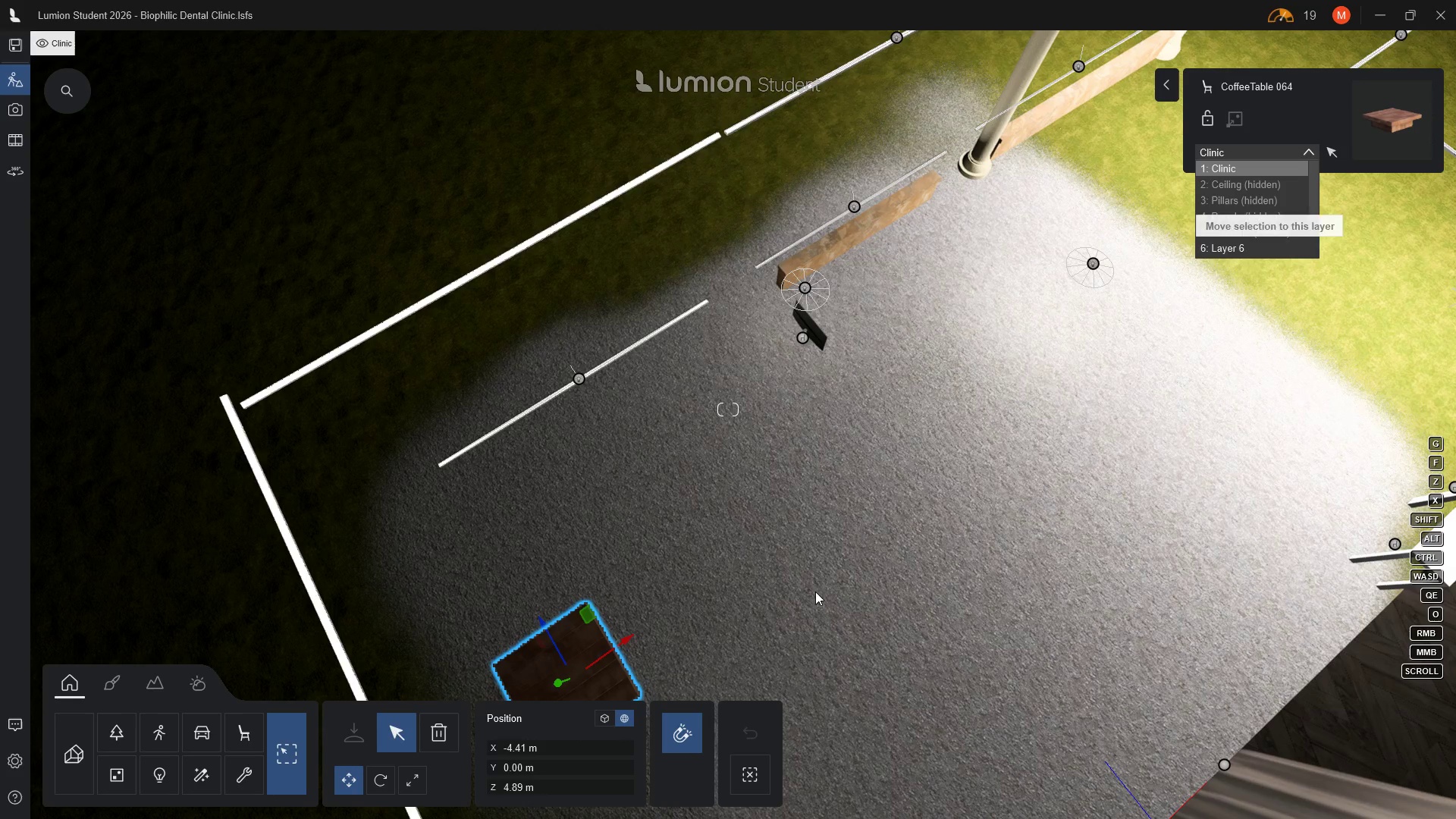 
key(Escape)
 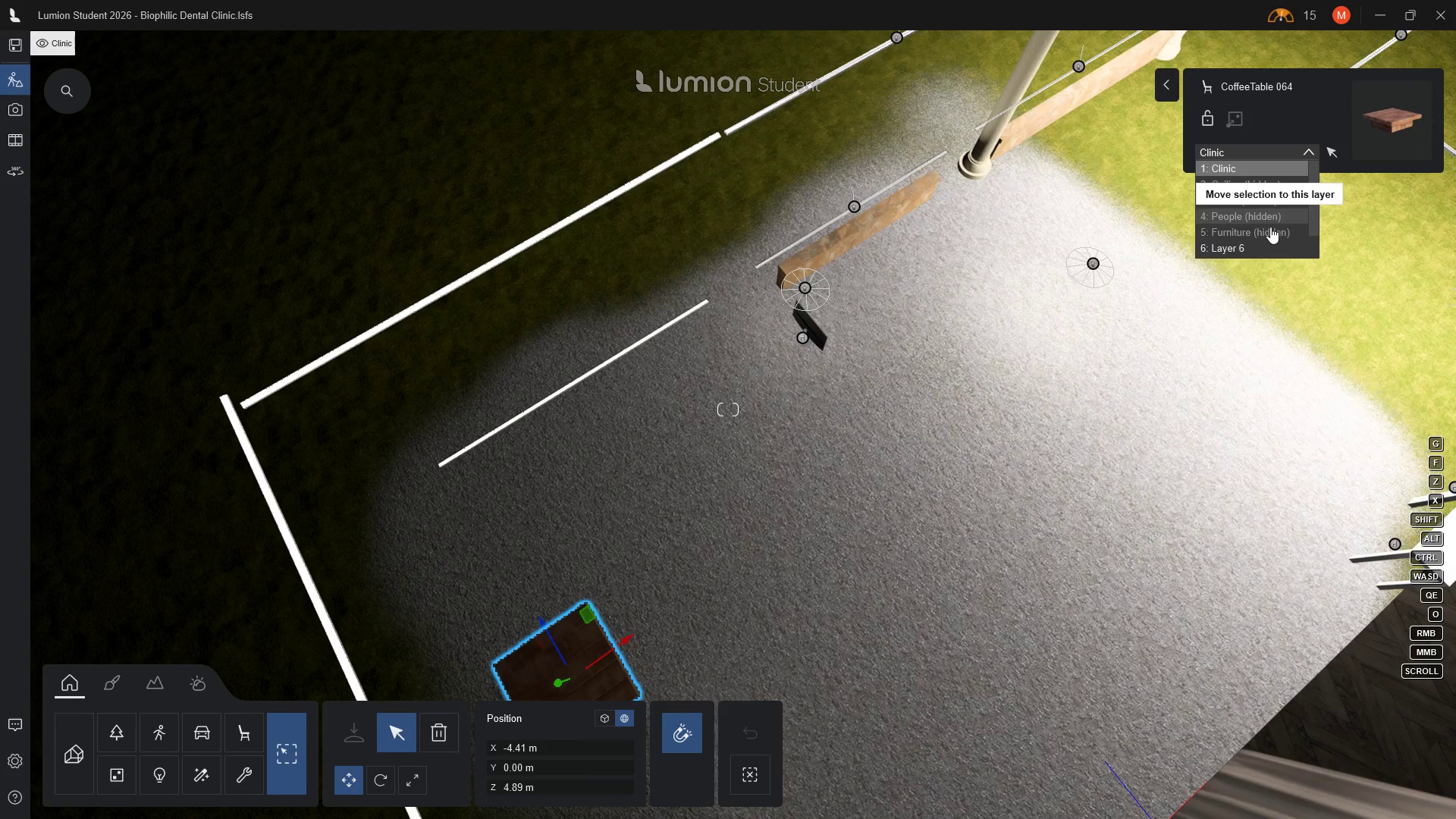 
wait(6.47)
 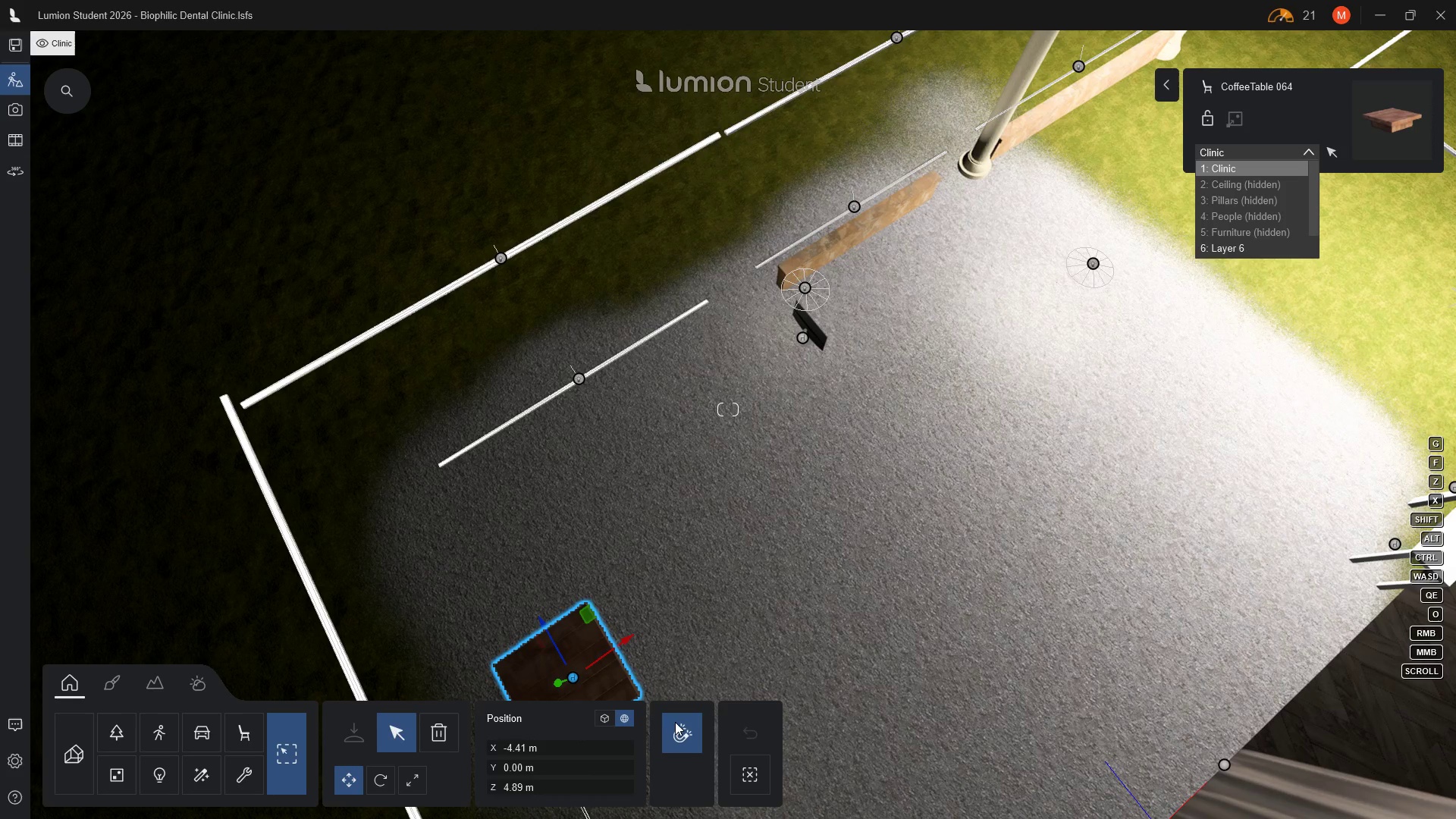 
left_click([1259, 234])
 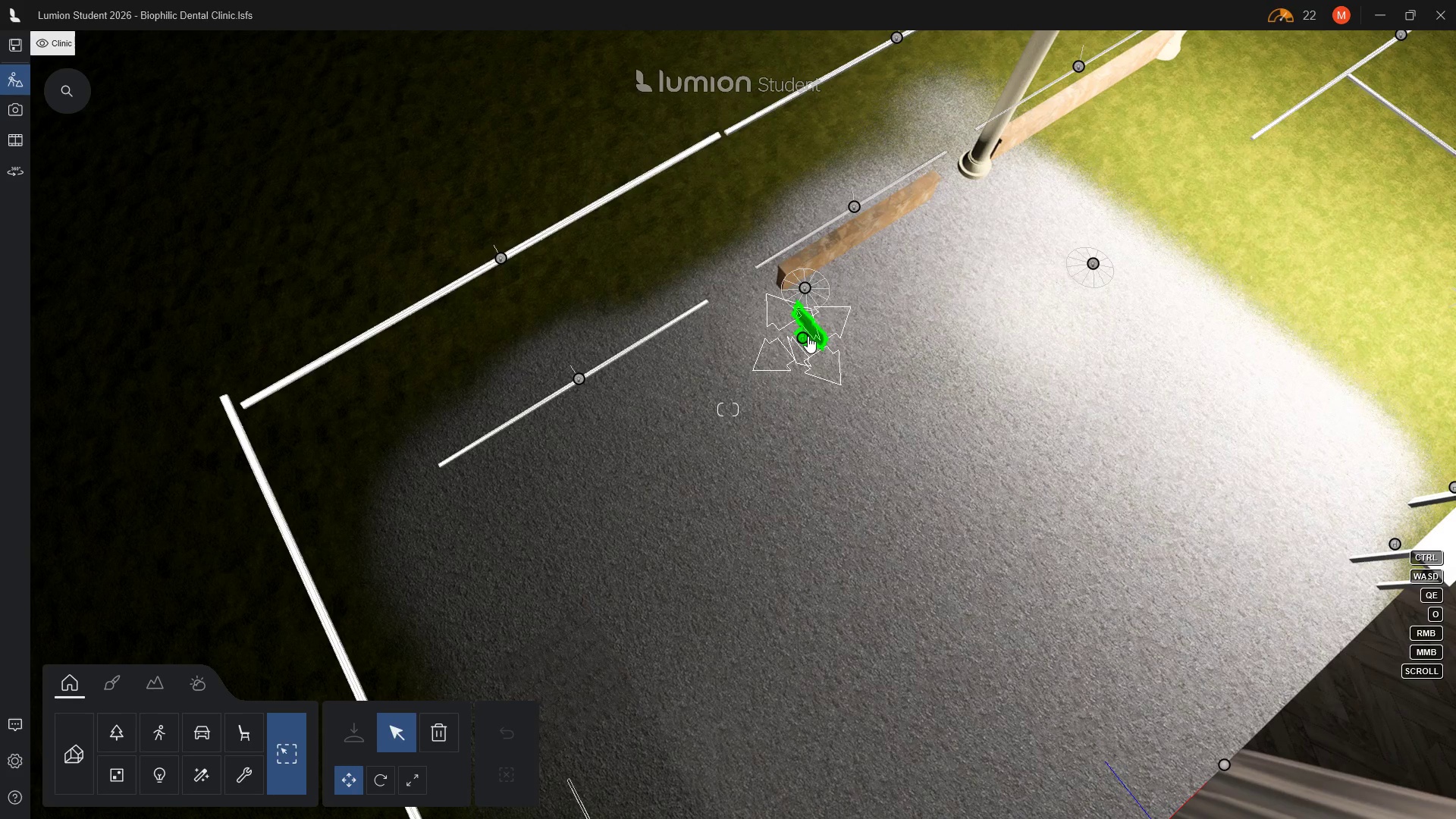 
left_click([799, 337])
 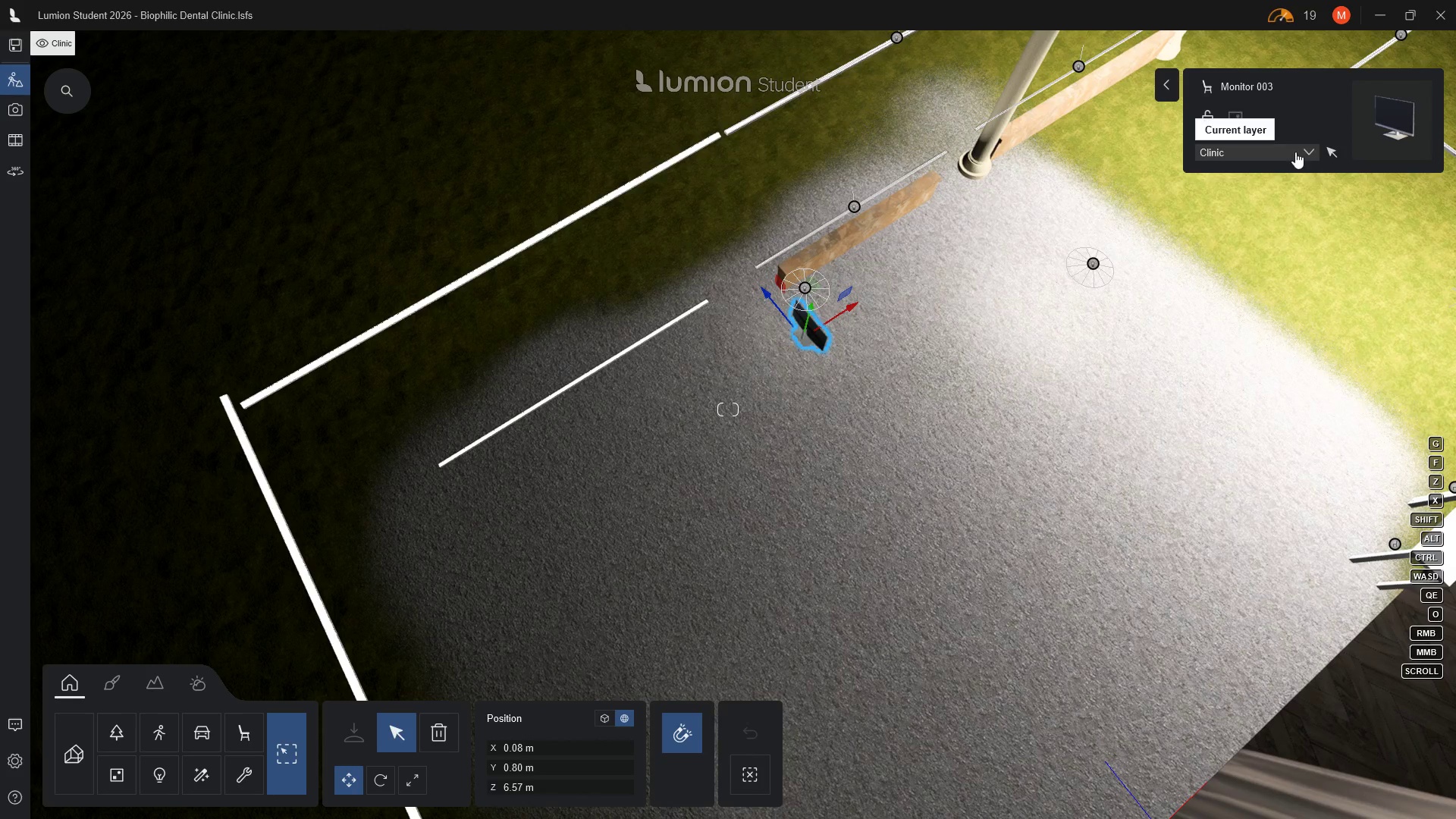 
left_click([1289, 152])
 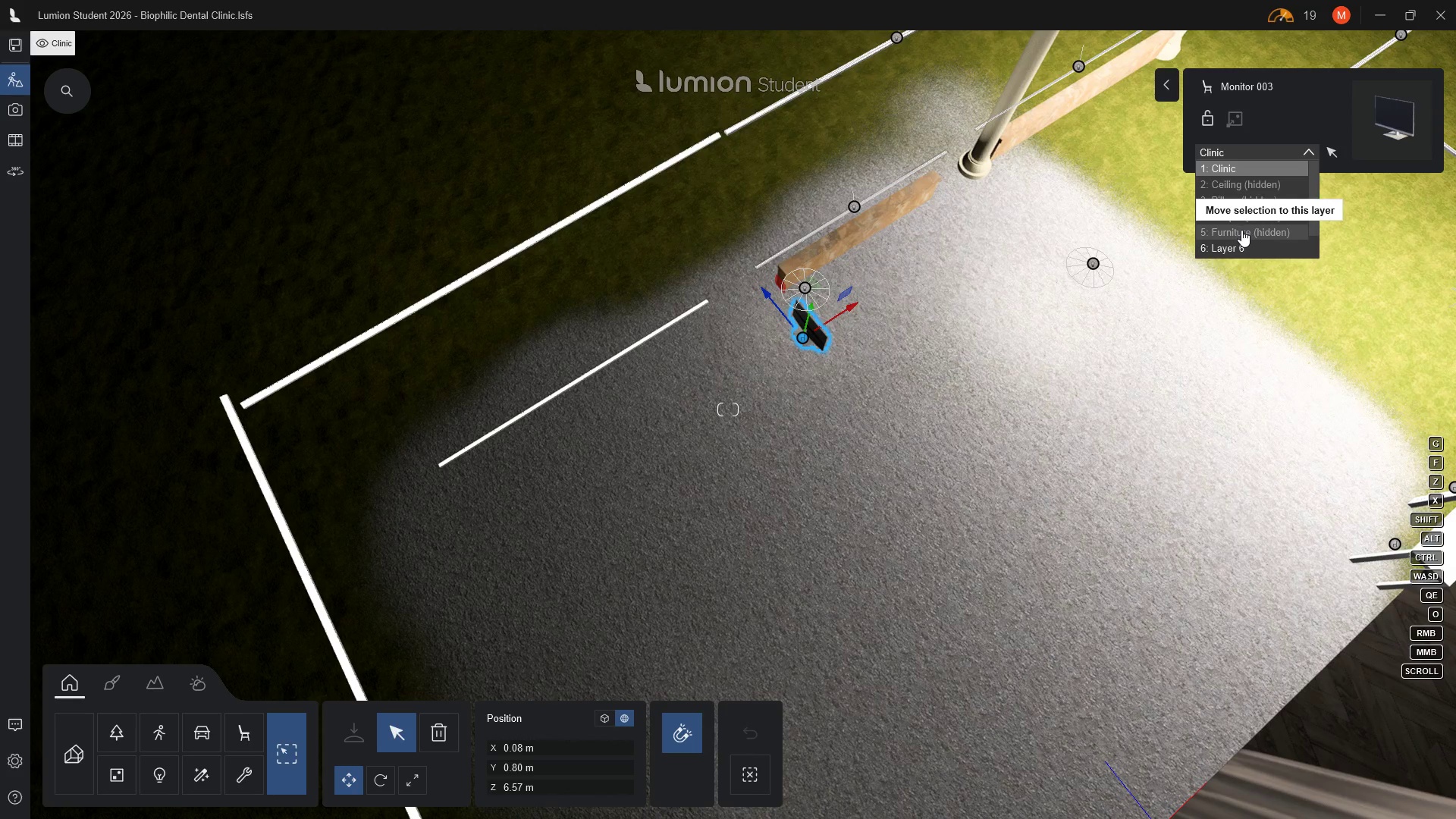 
left_click([1241, 230])
 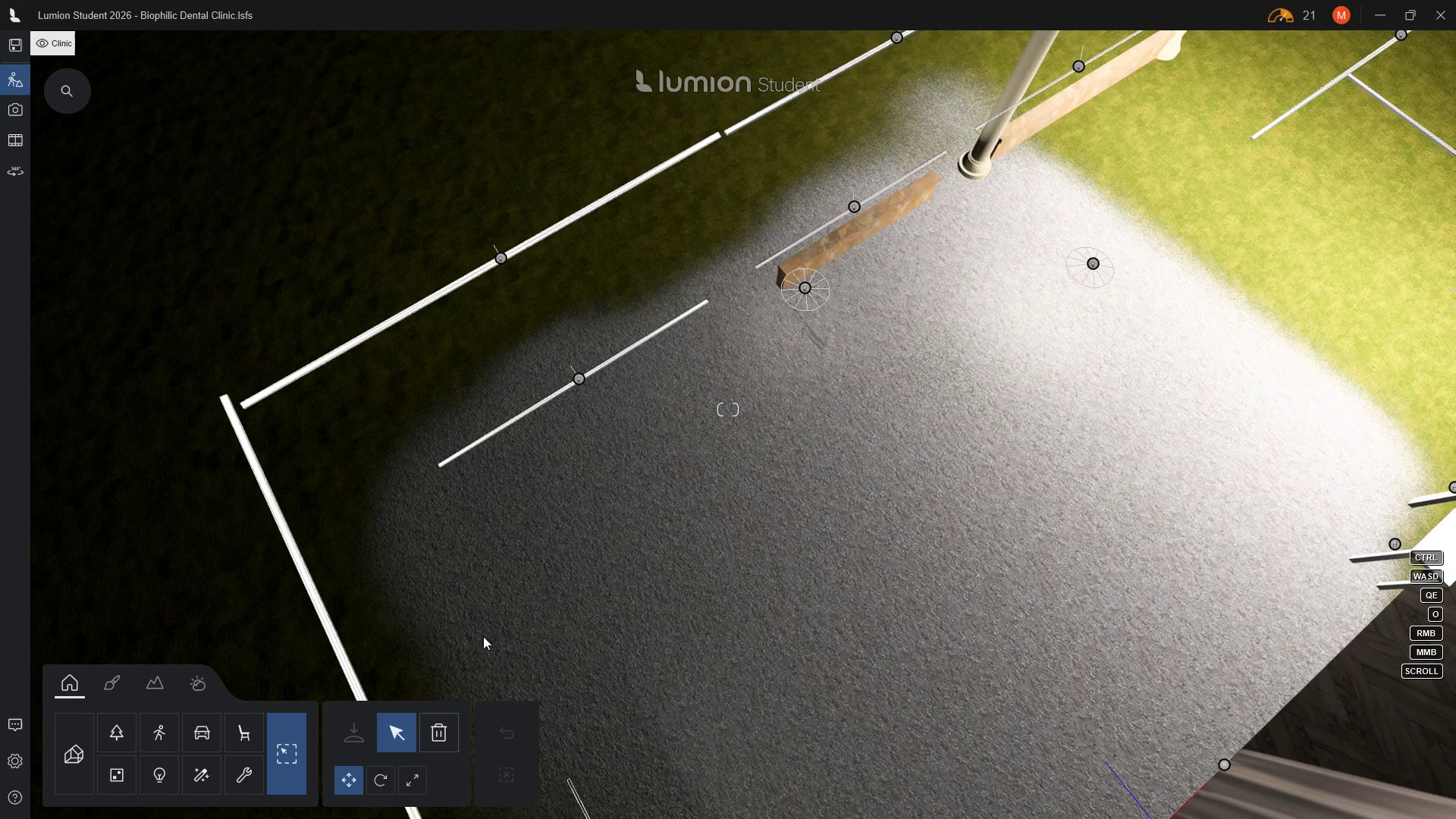 
key(Escape)
 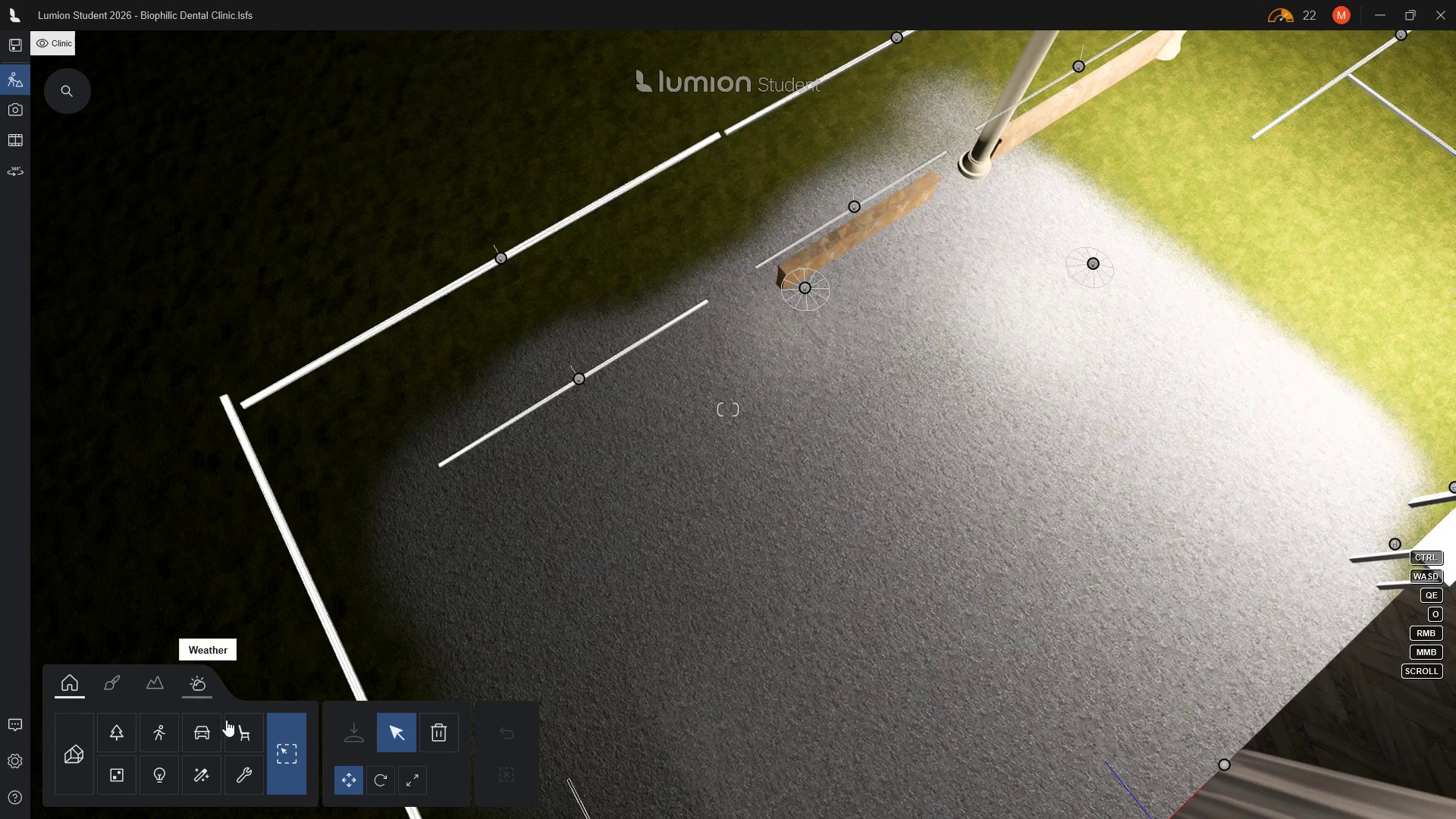 
mouse_move([244, 732])
 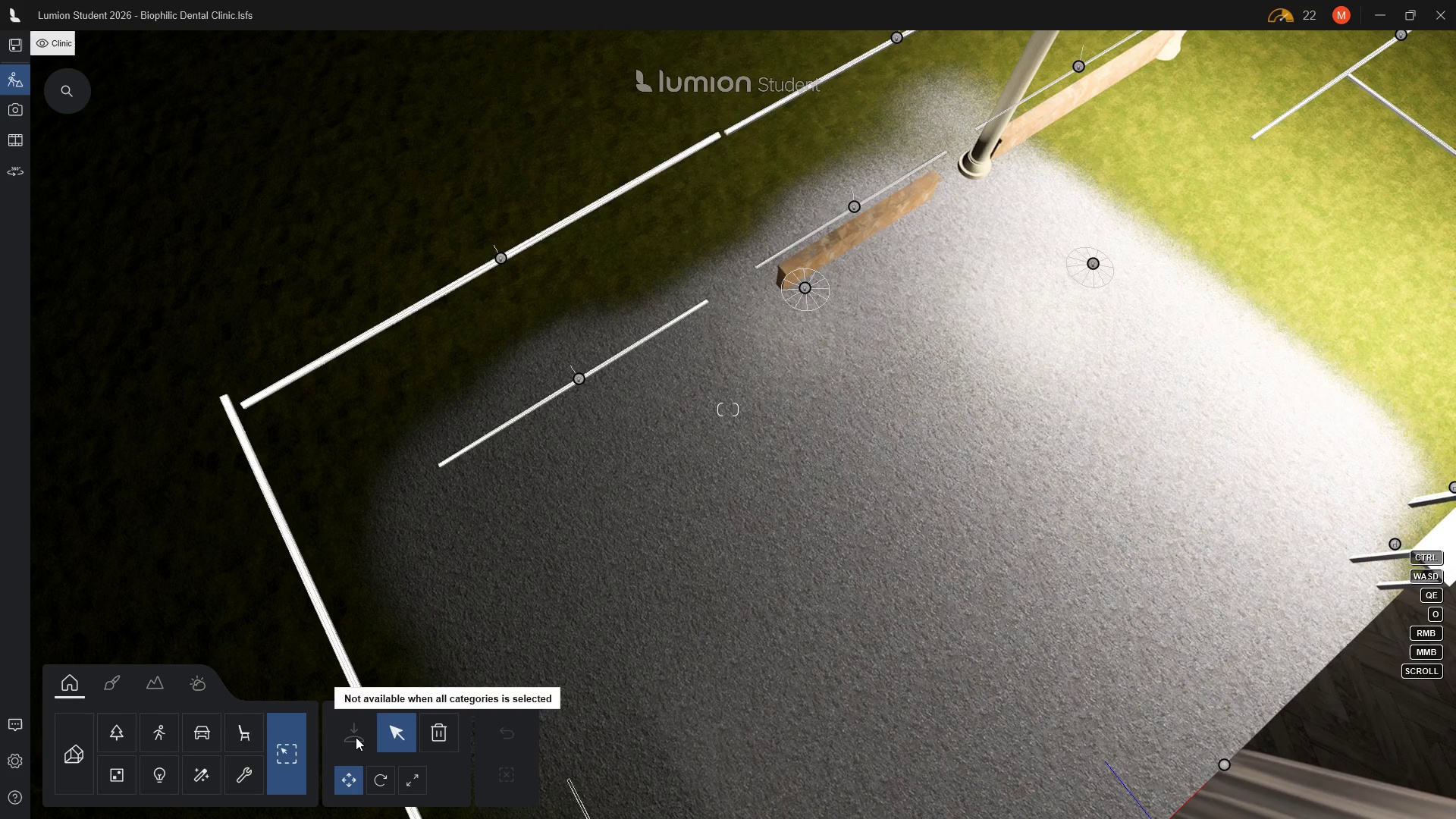 
left_click([356, 737])
 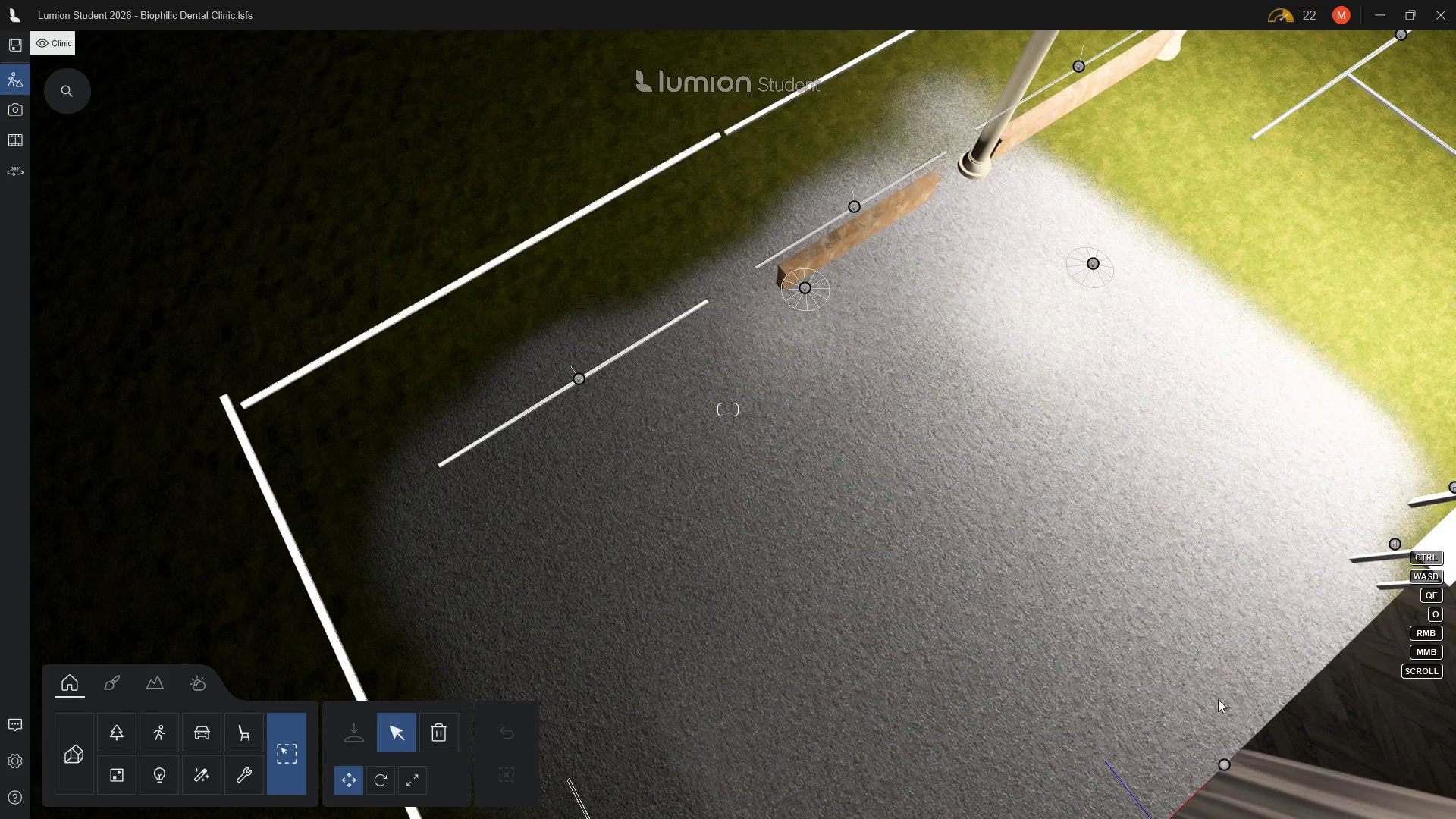 
scroll: coordinate [1120, 486], scroll_direction: down, amount: 5.0
 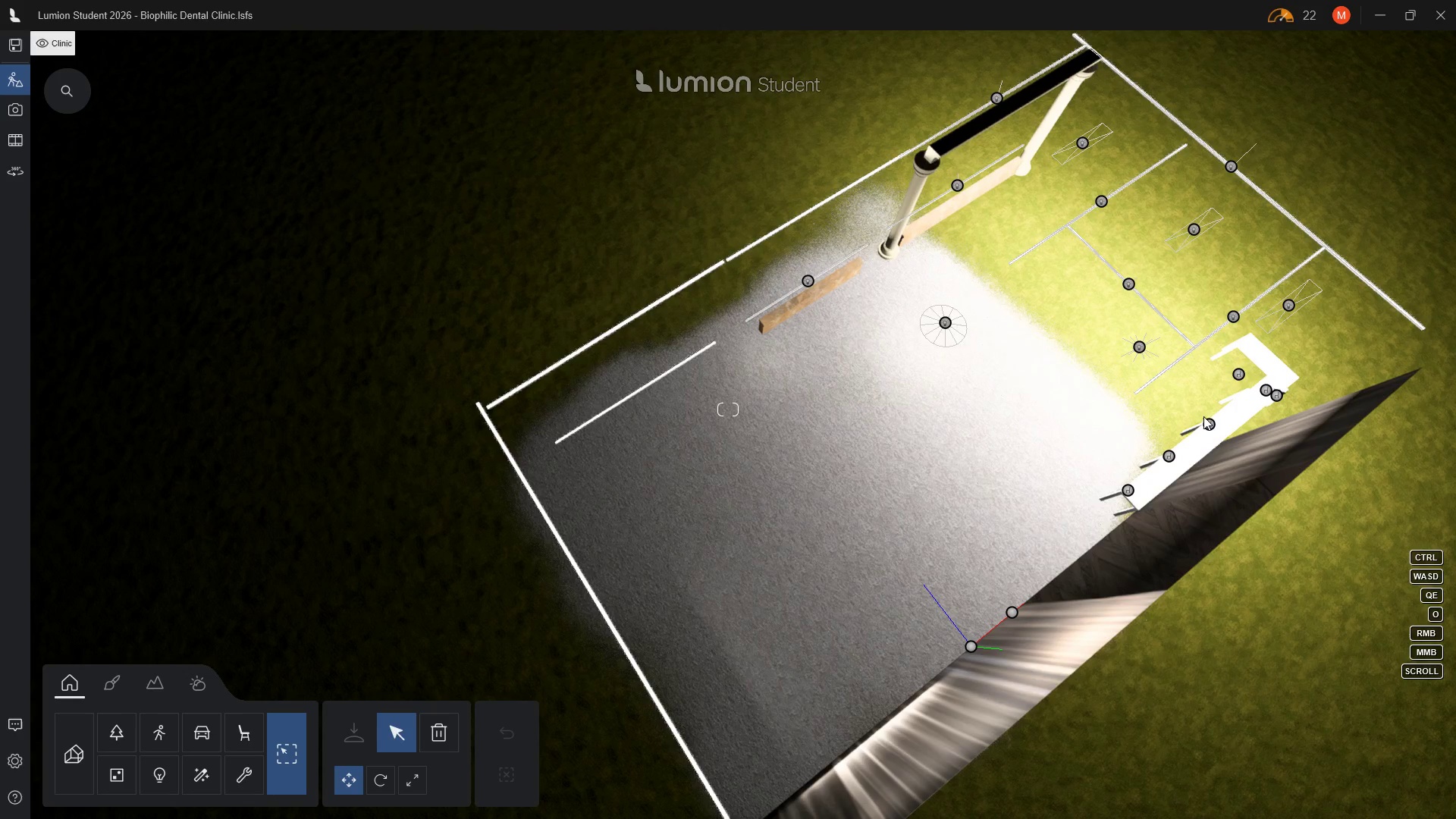 
wait(5.37)
 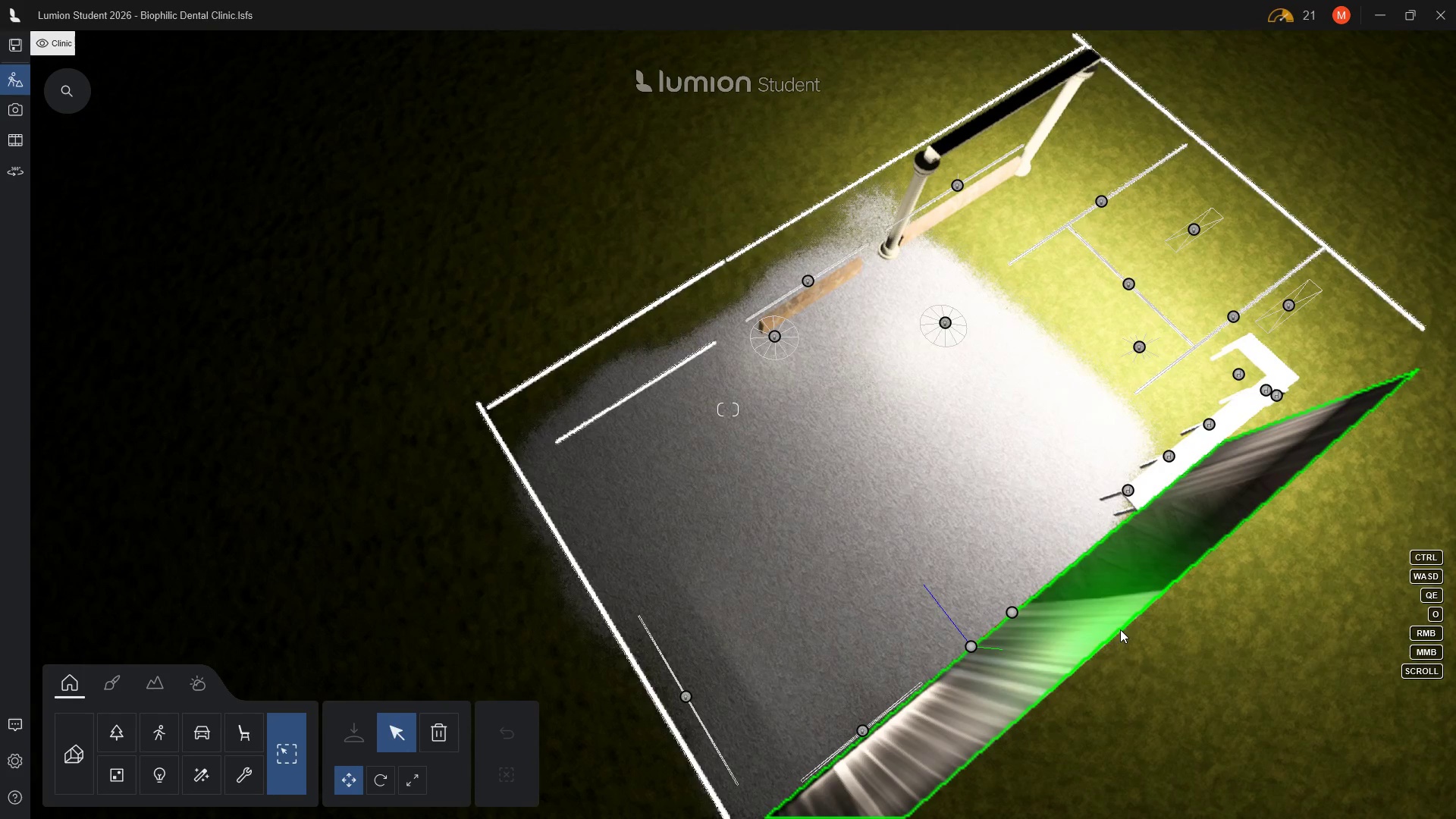 
left_click([1212, 422])
 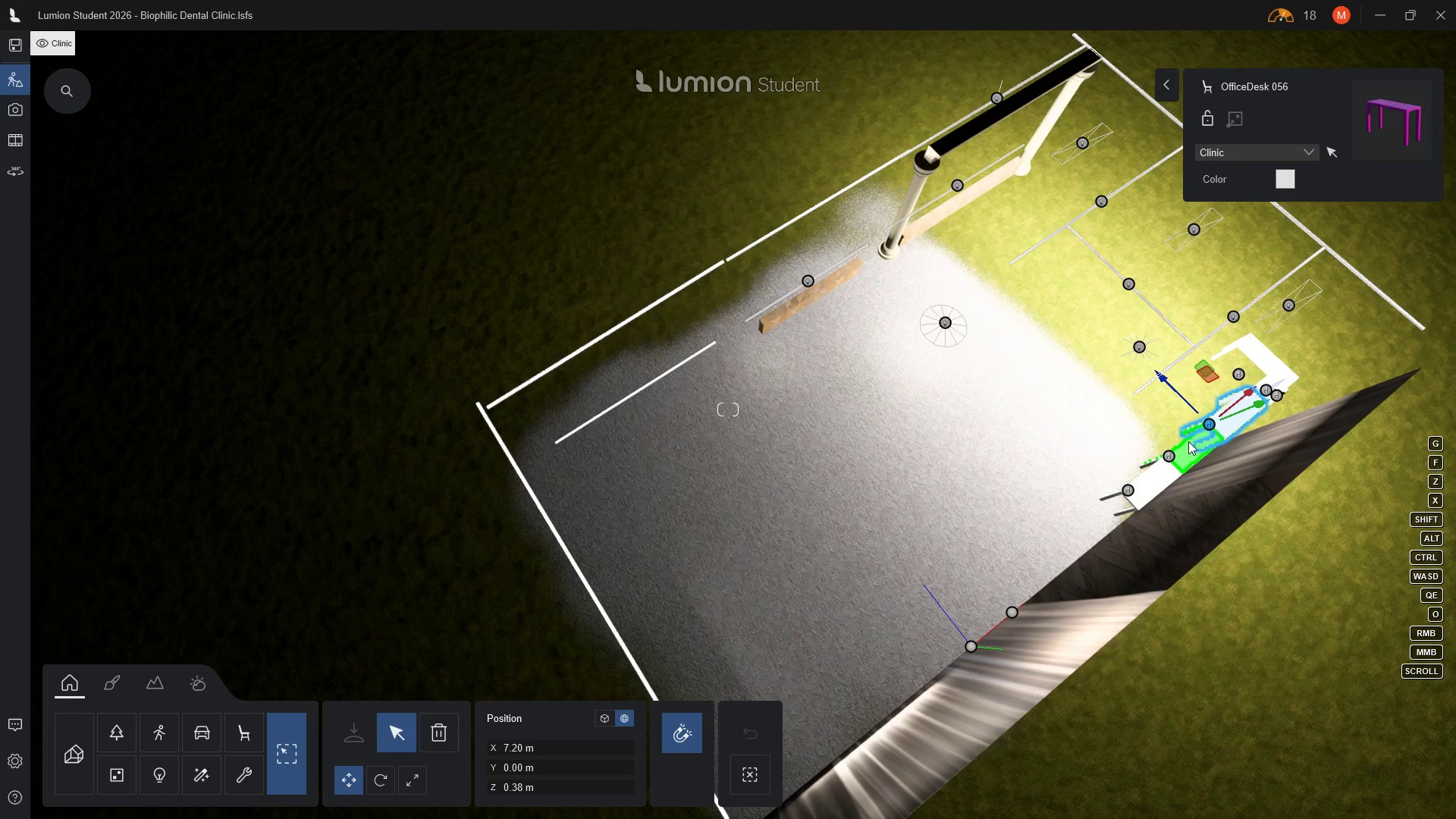 
left_click([1172, 452])
 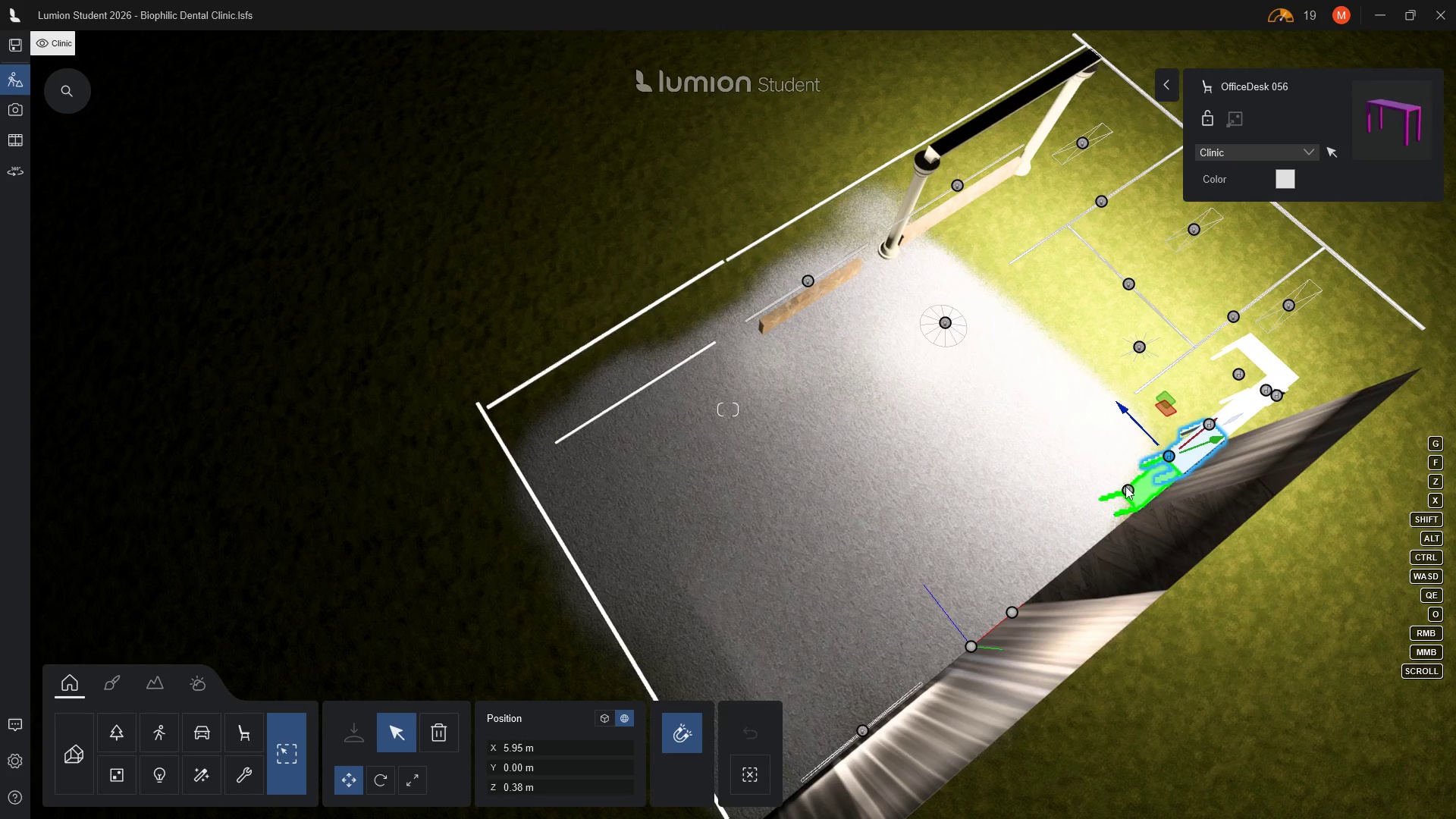 
left_click([1124, 489])
 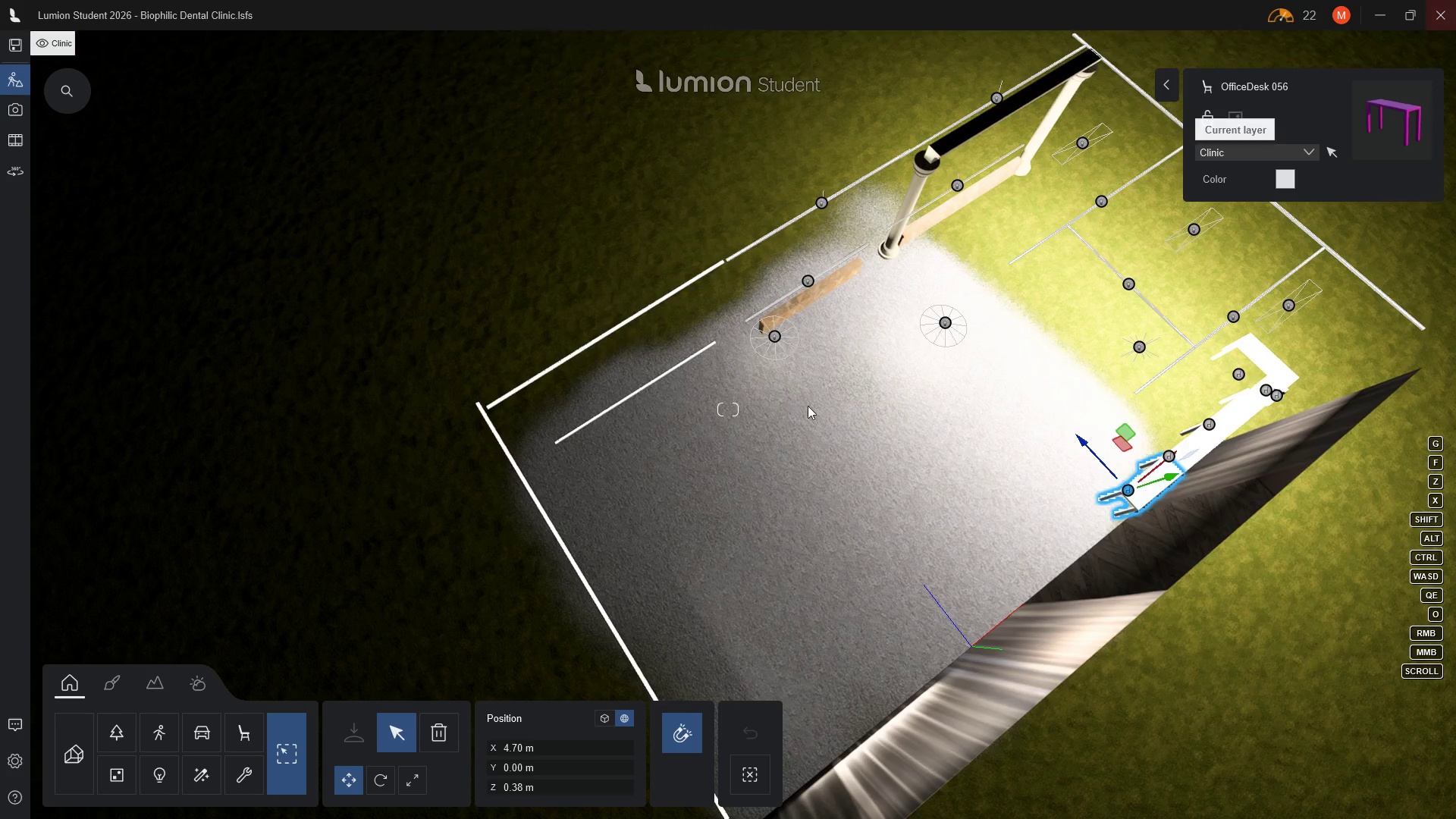 
wait(7.58)
 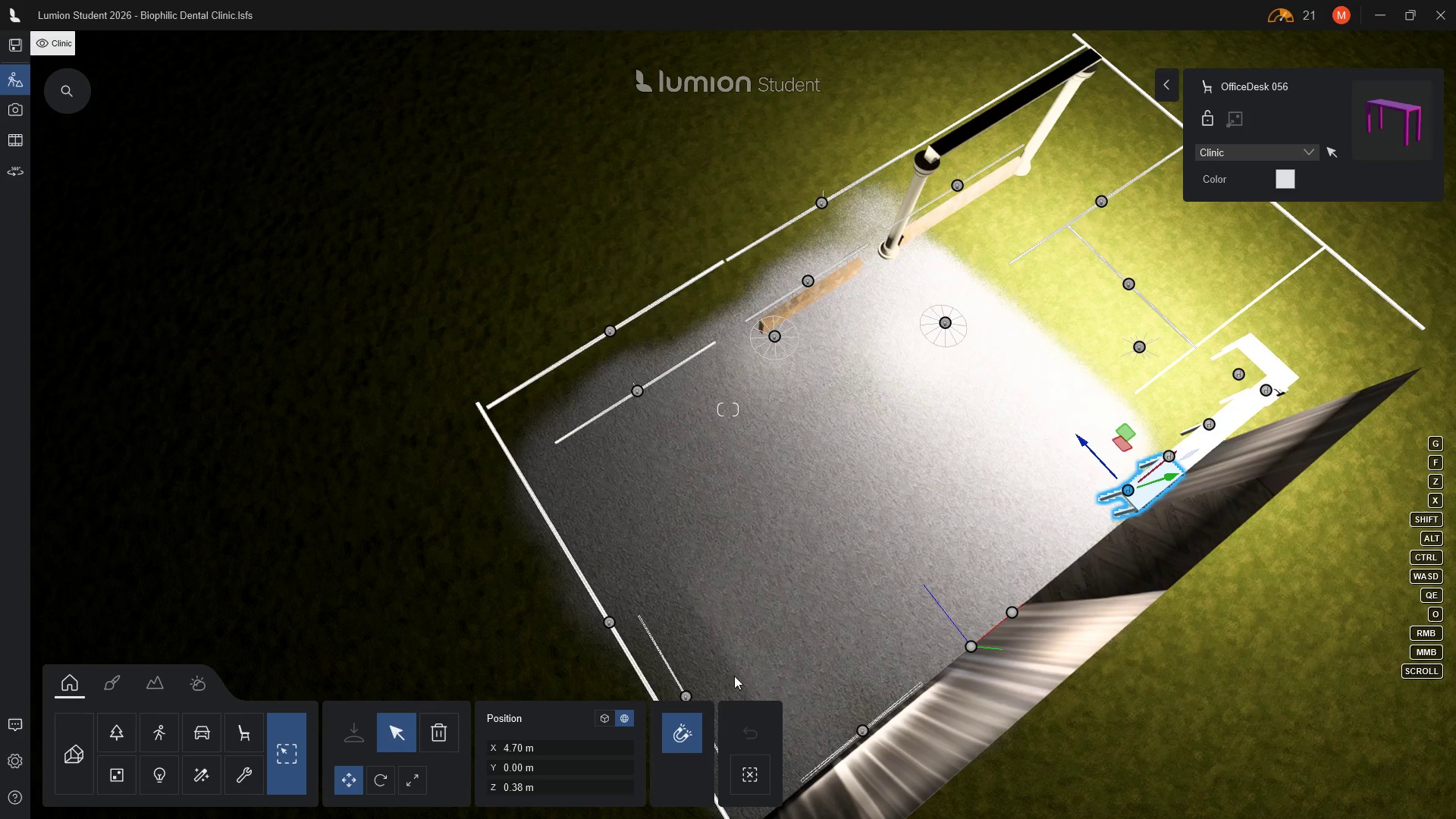 
mouse_move([394, 733])
 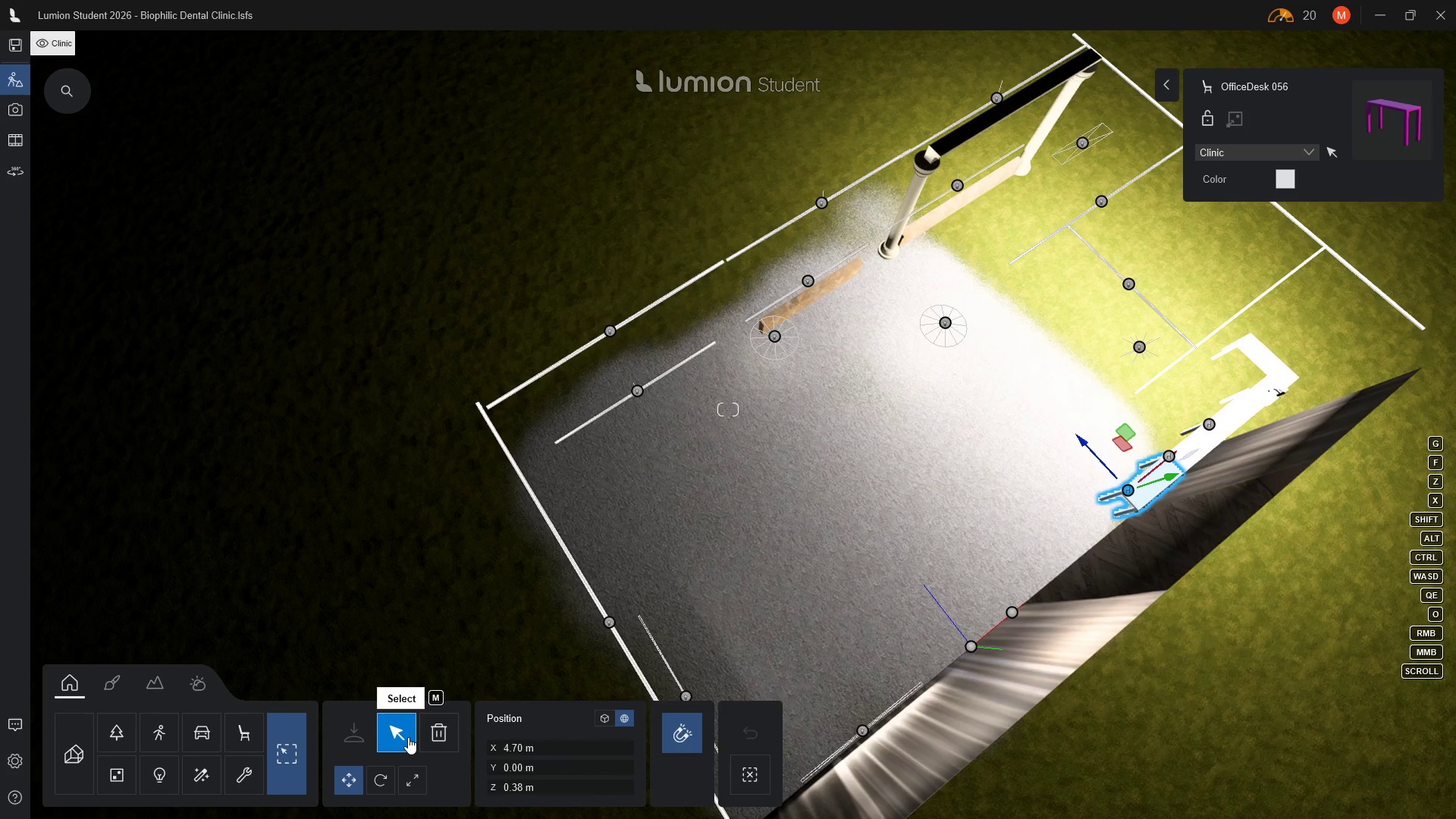 
left_click([408, 737])
 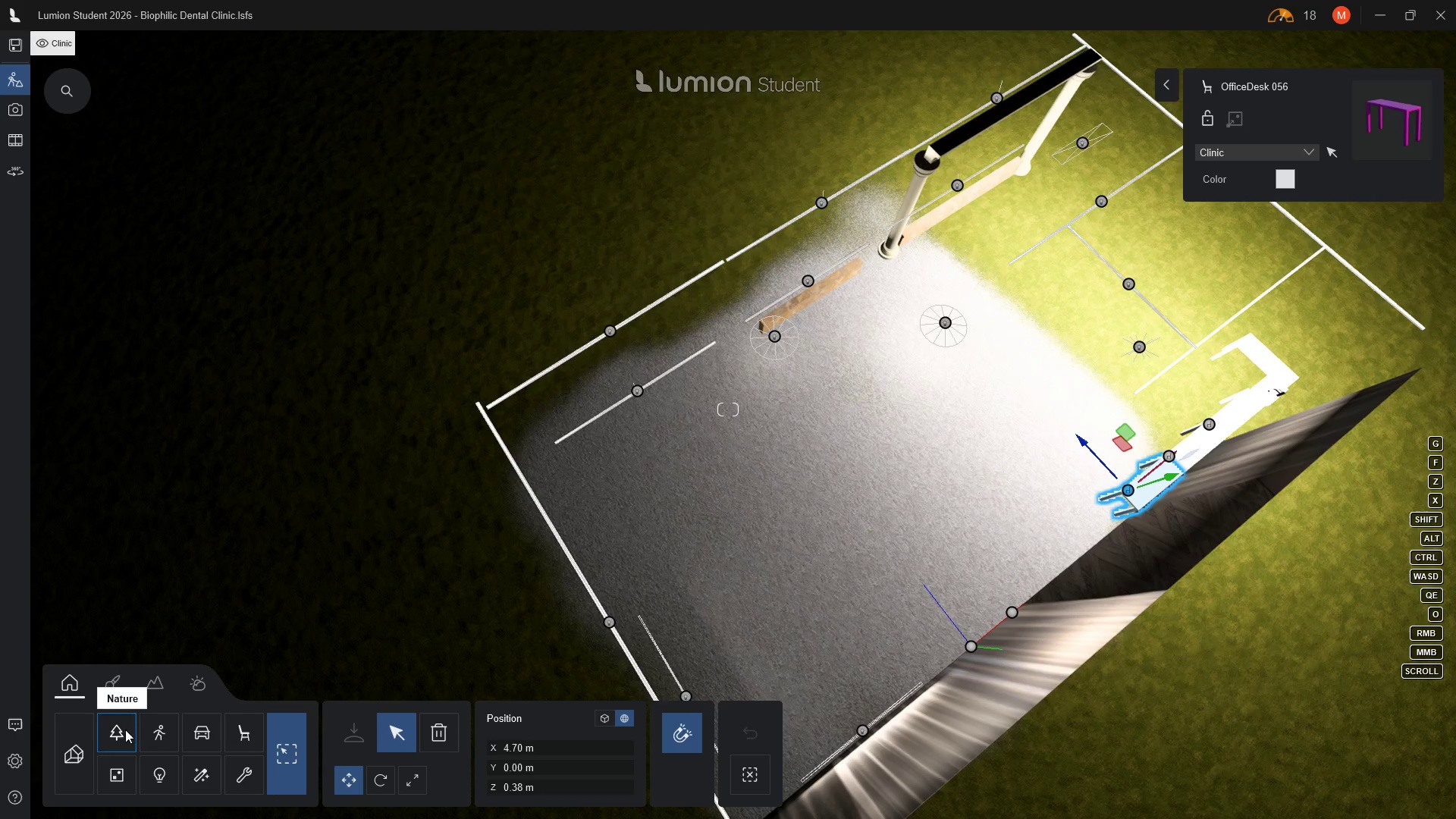 
left_click([76, 743])
 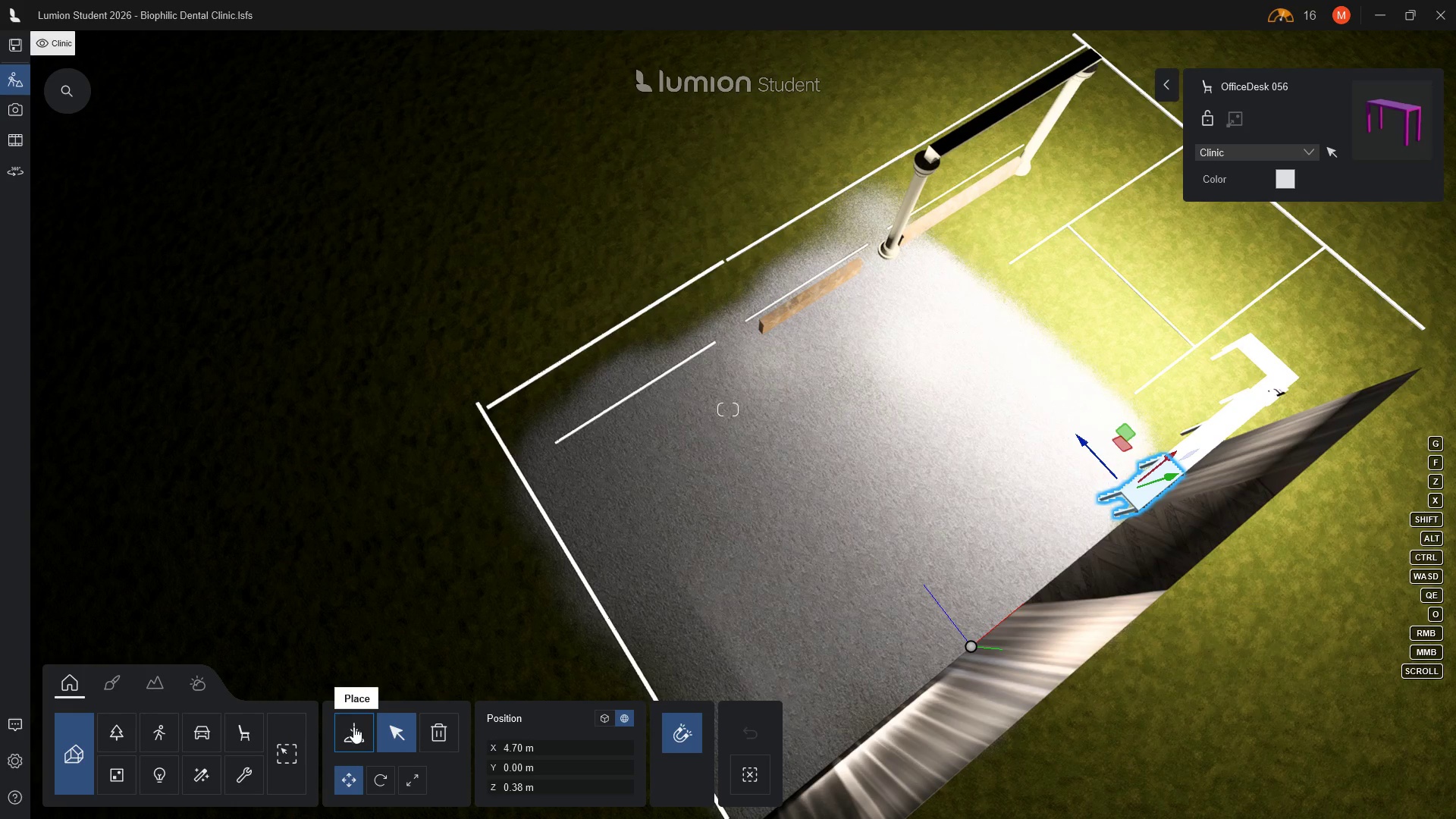 
left_click([353, 726])
 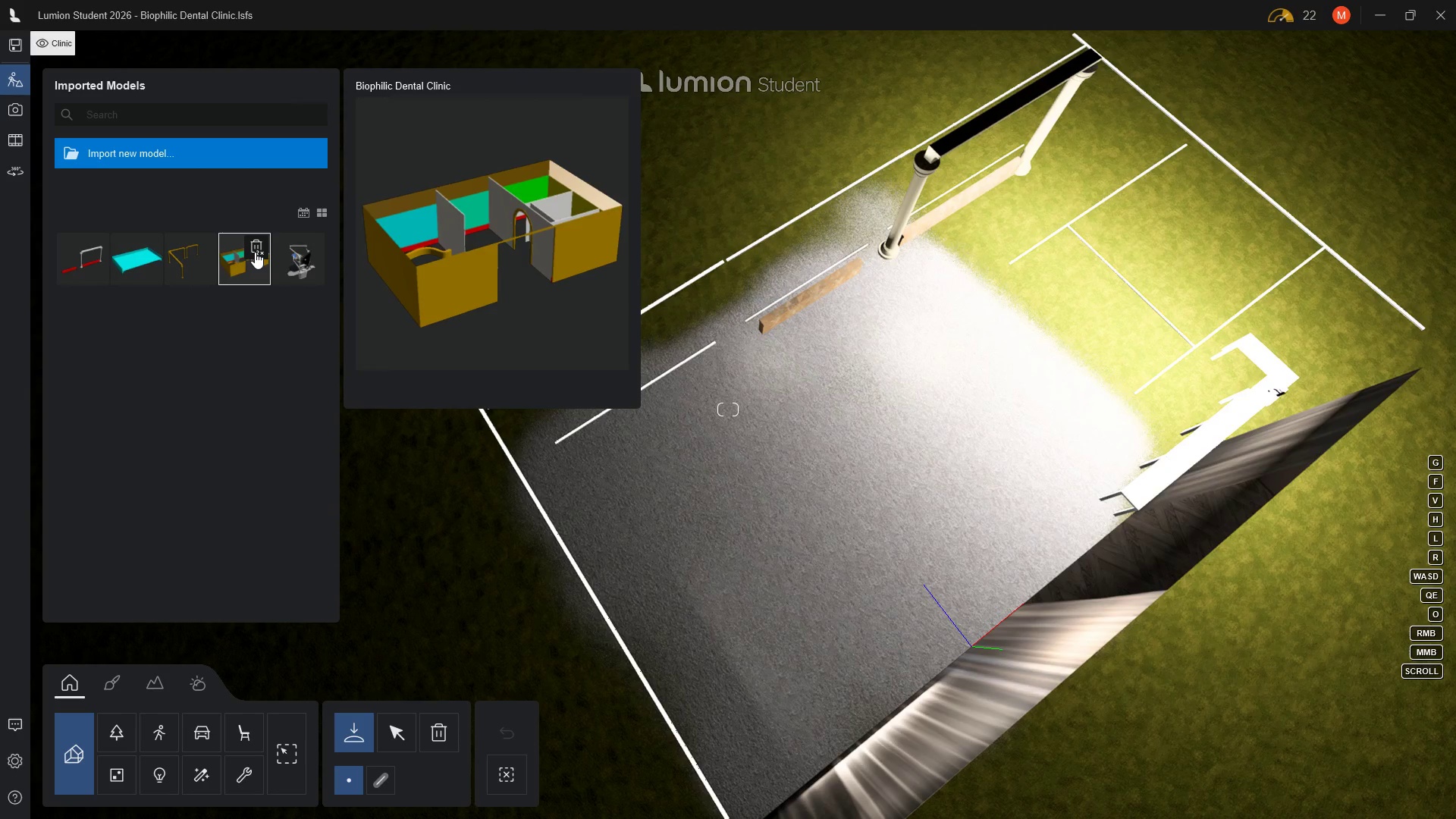 
wait(22.25)
 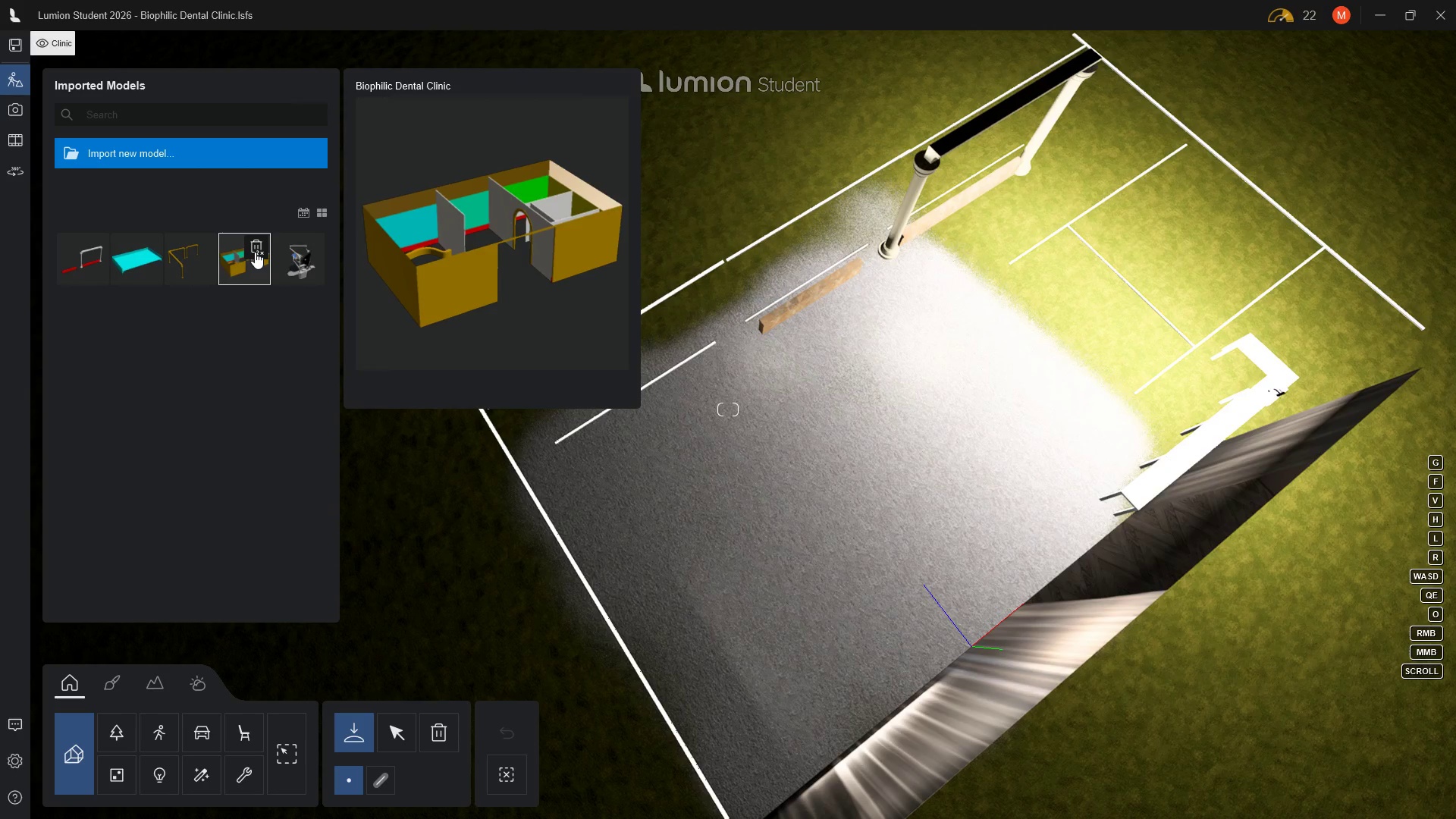 
left_click([236, 271])
 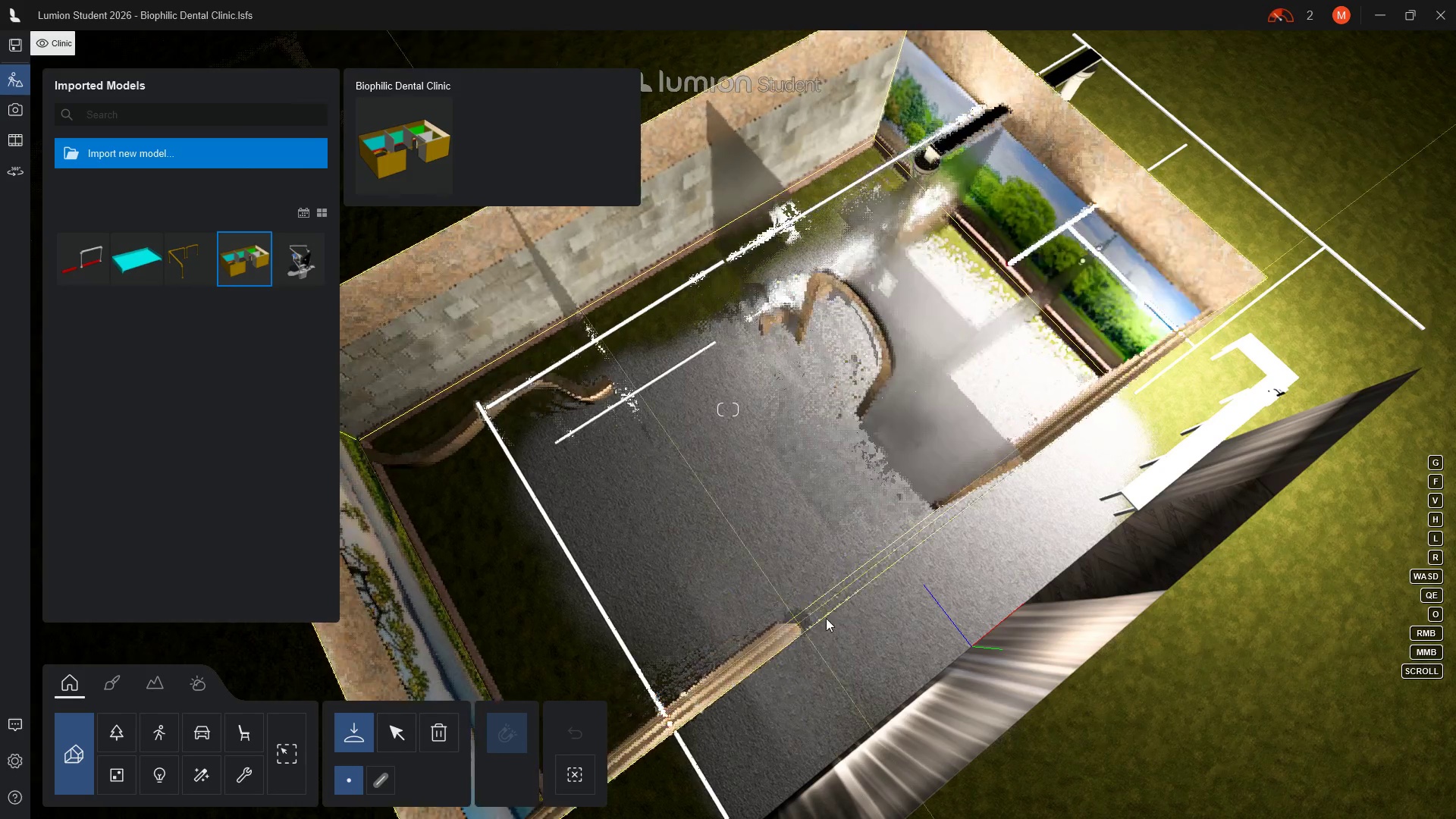 
wait(10.81)
 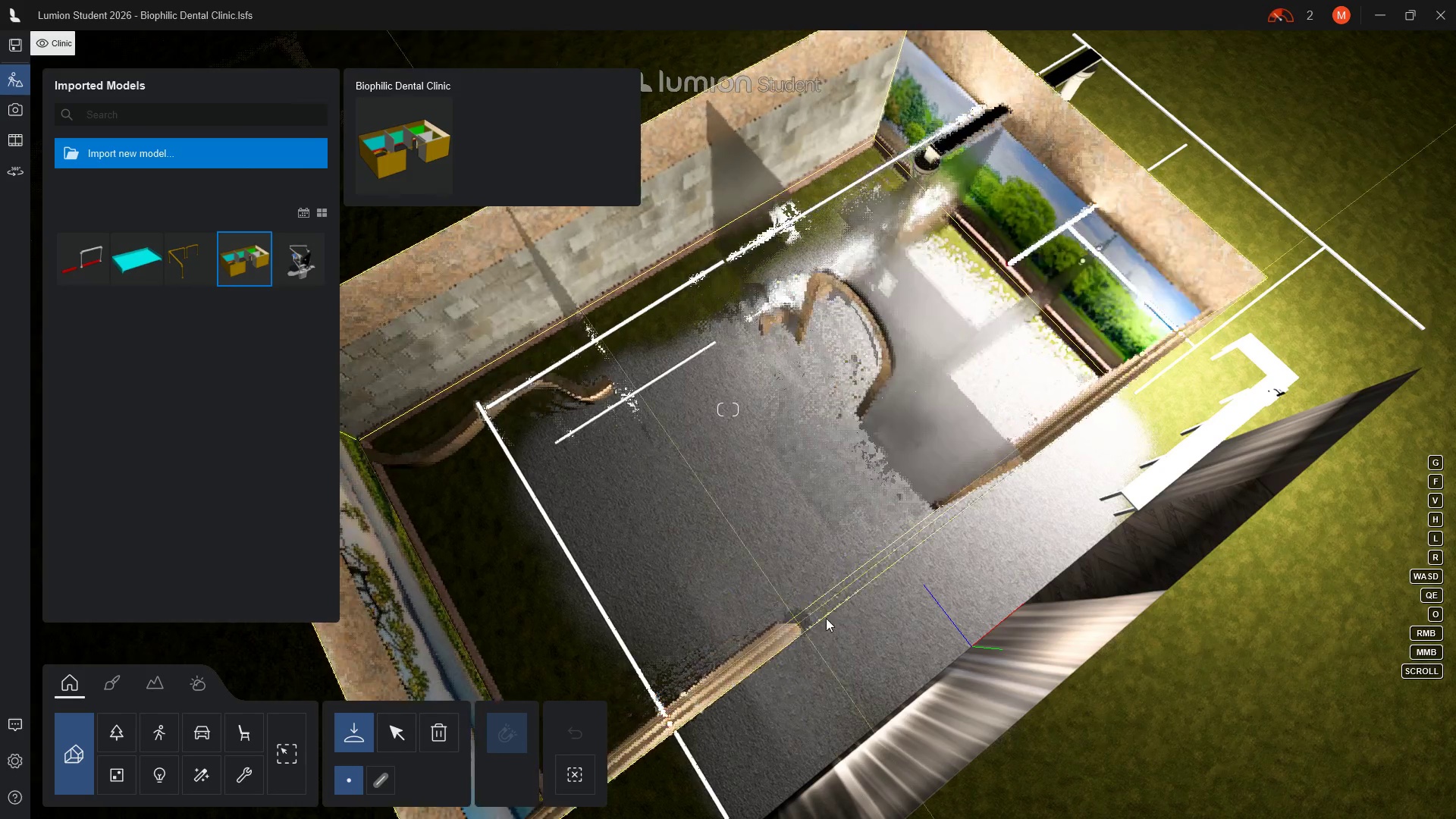 
left_click([971, 601])
 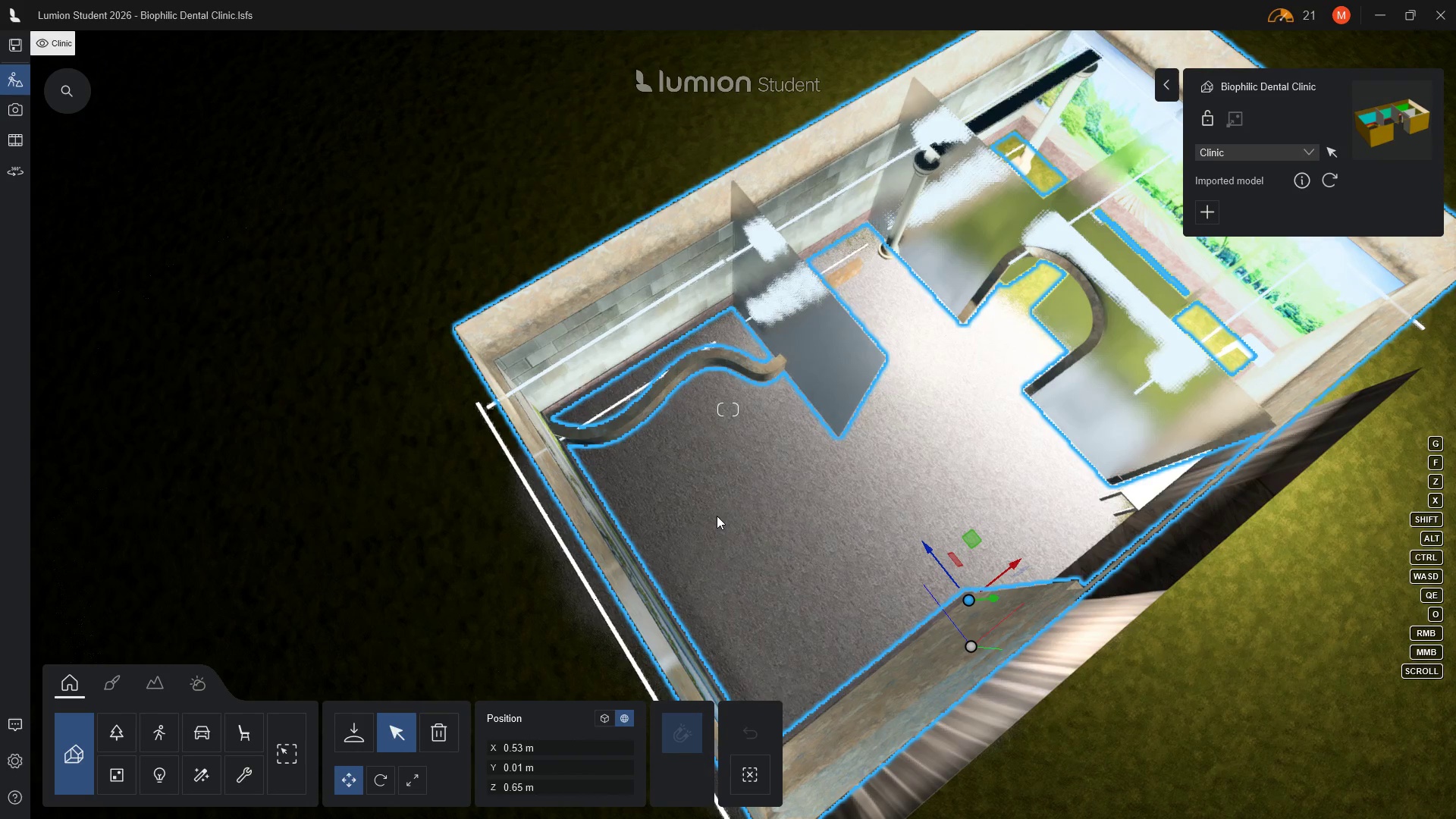 
wait(6.36)
 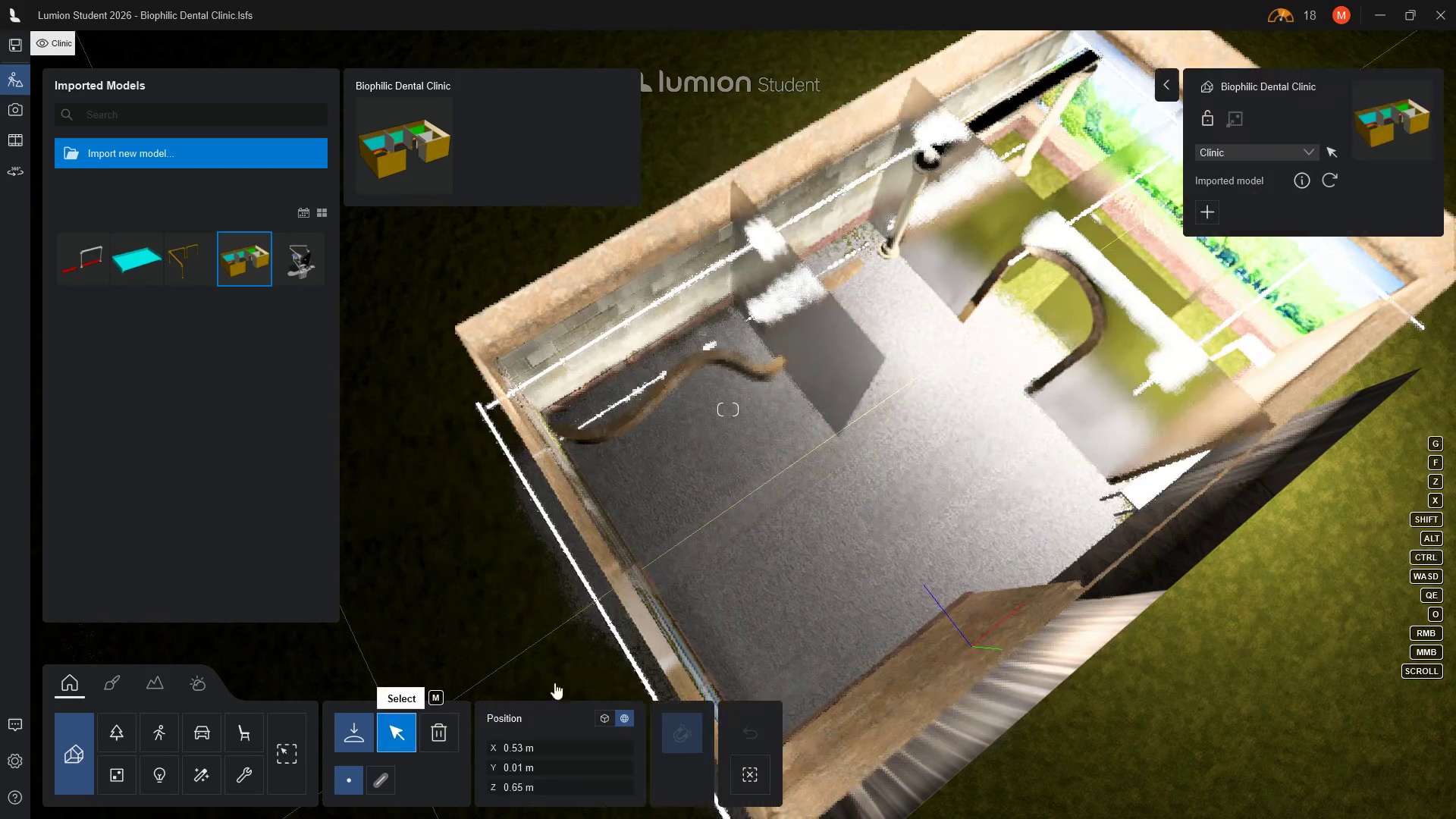 
left_click([539, 745])
 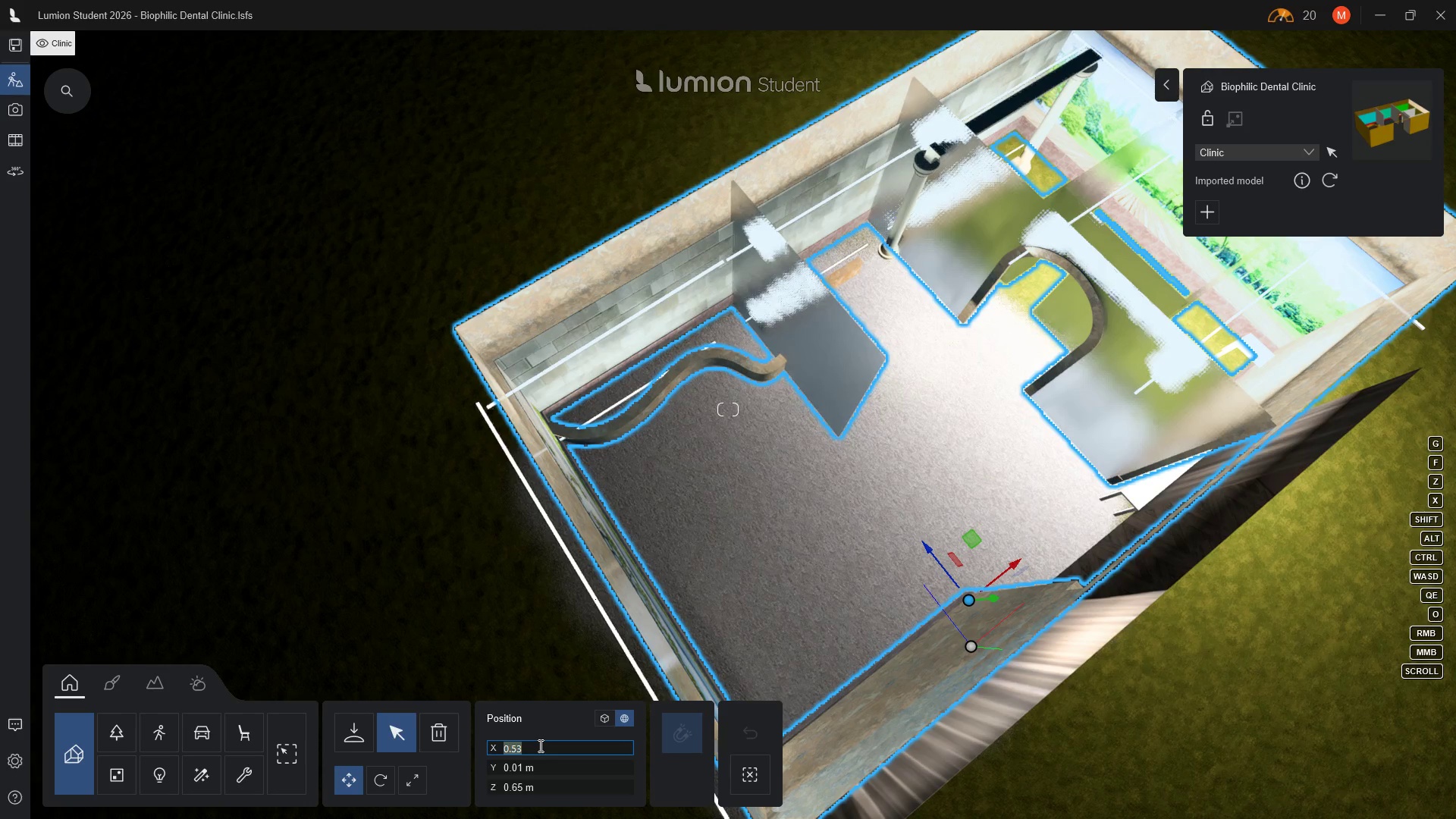 
key(0)
 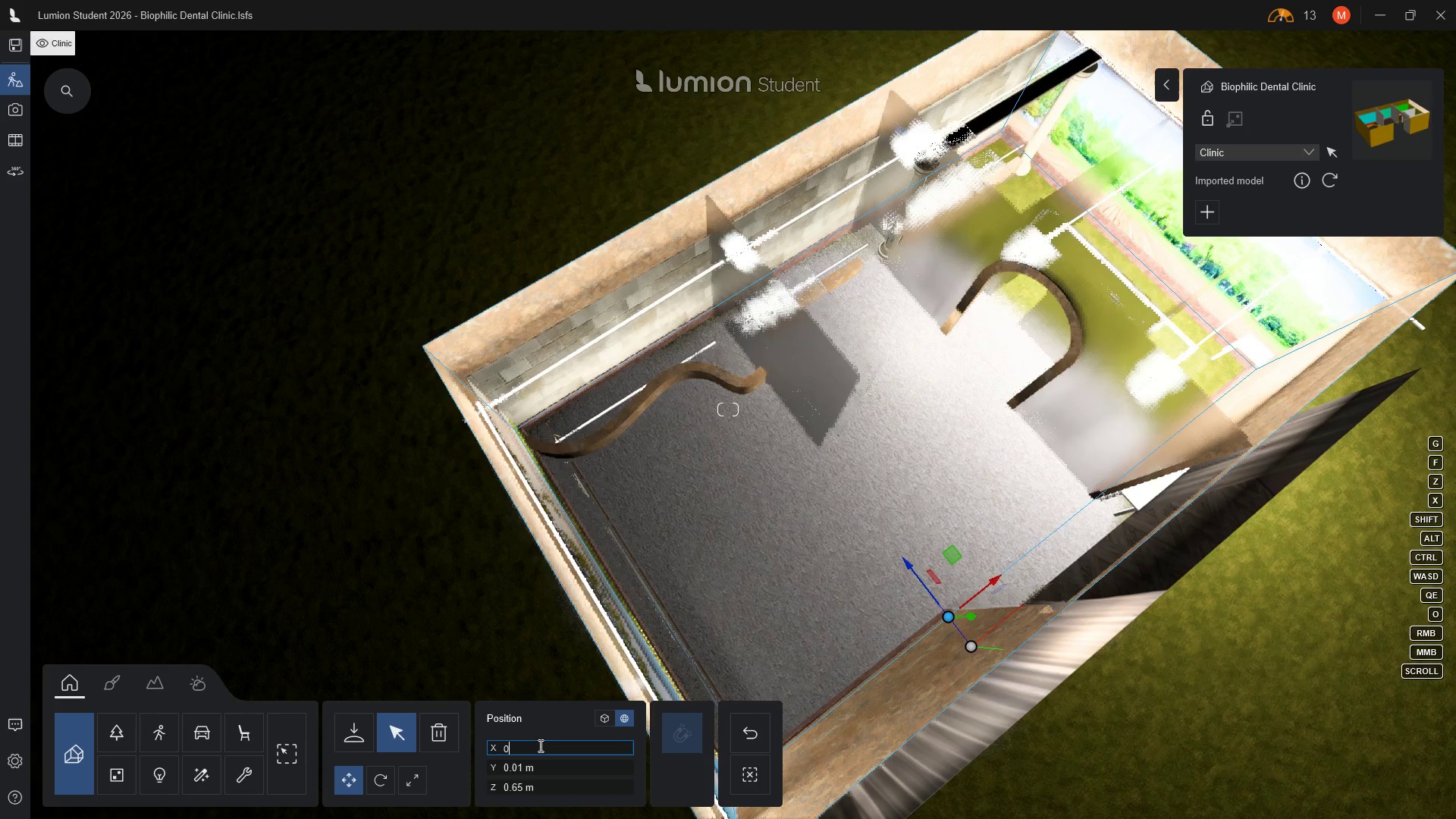 
key(Enter)
 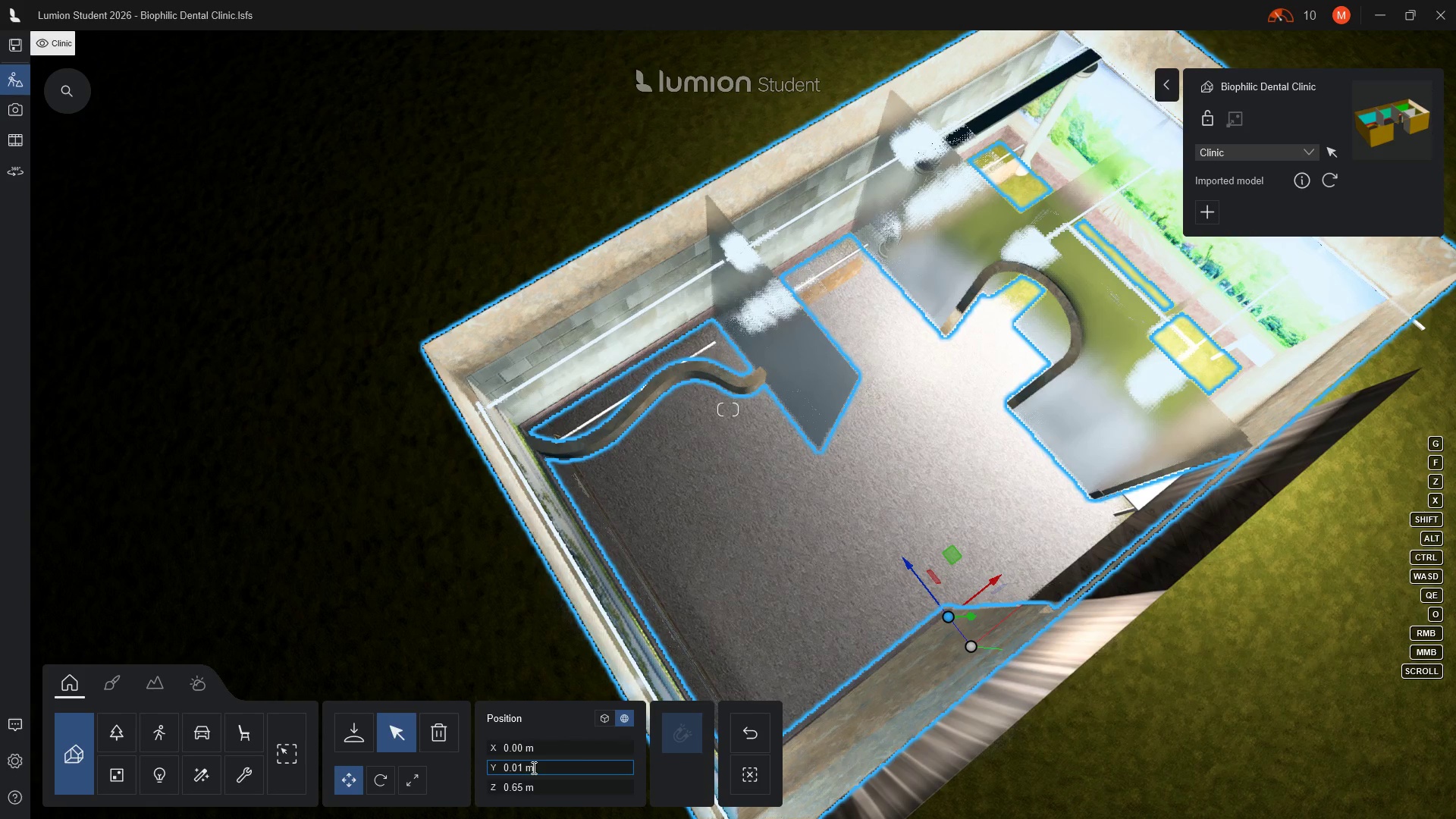 
left_click([535, 767])
 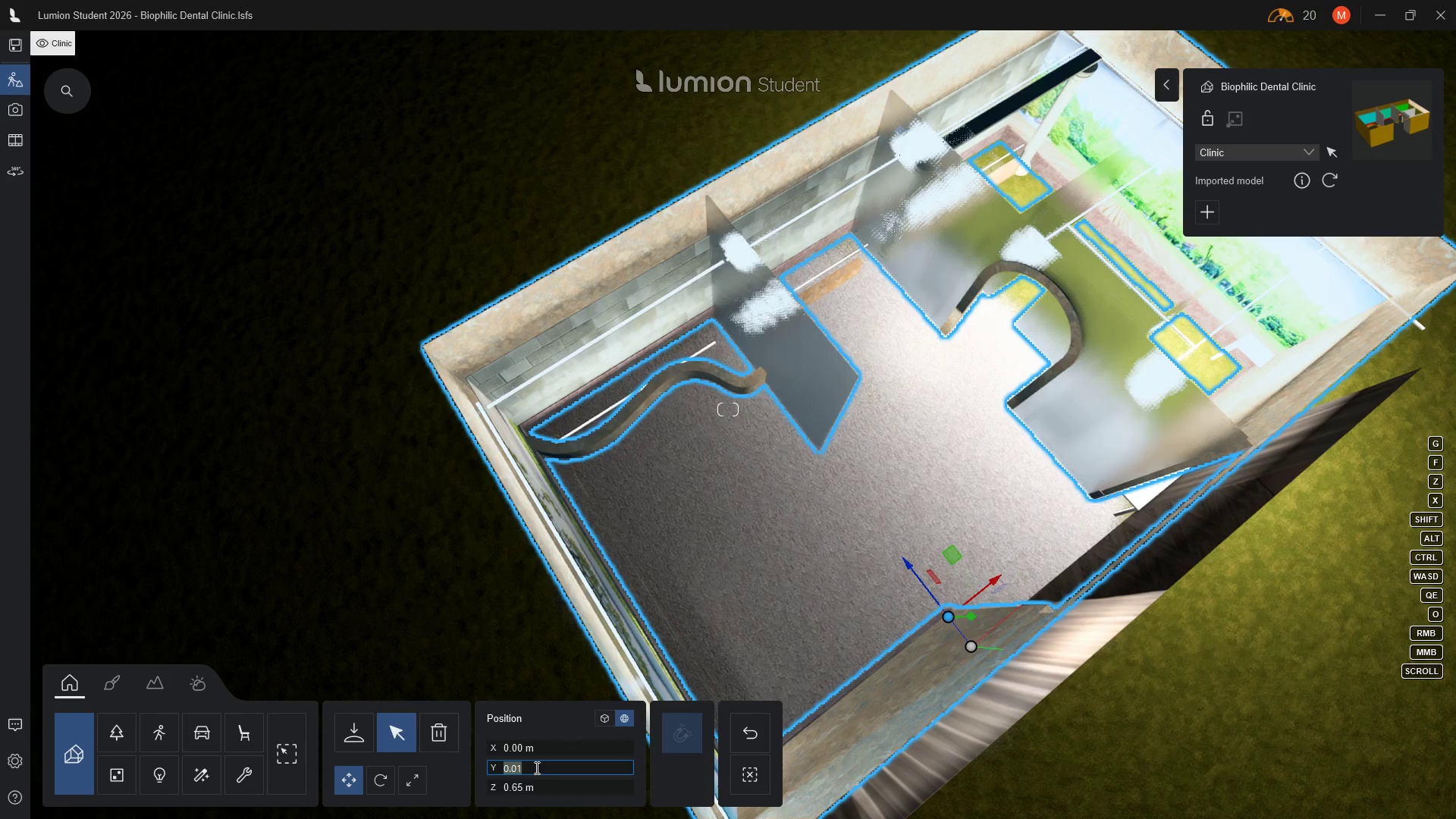 
key(0)
 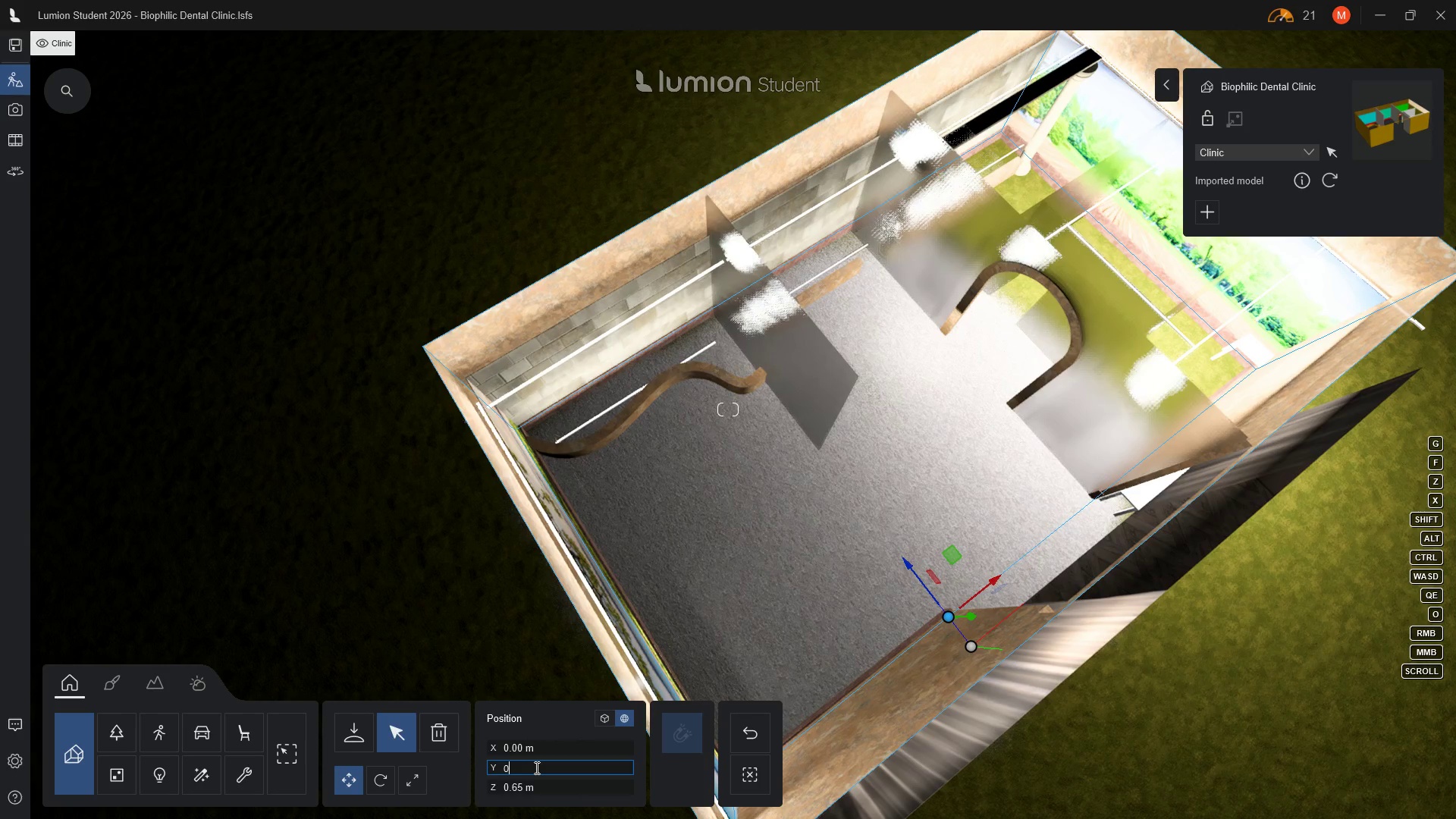 
key(Enter)
 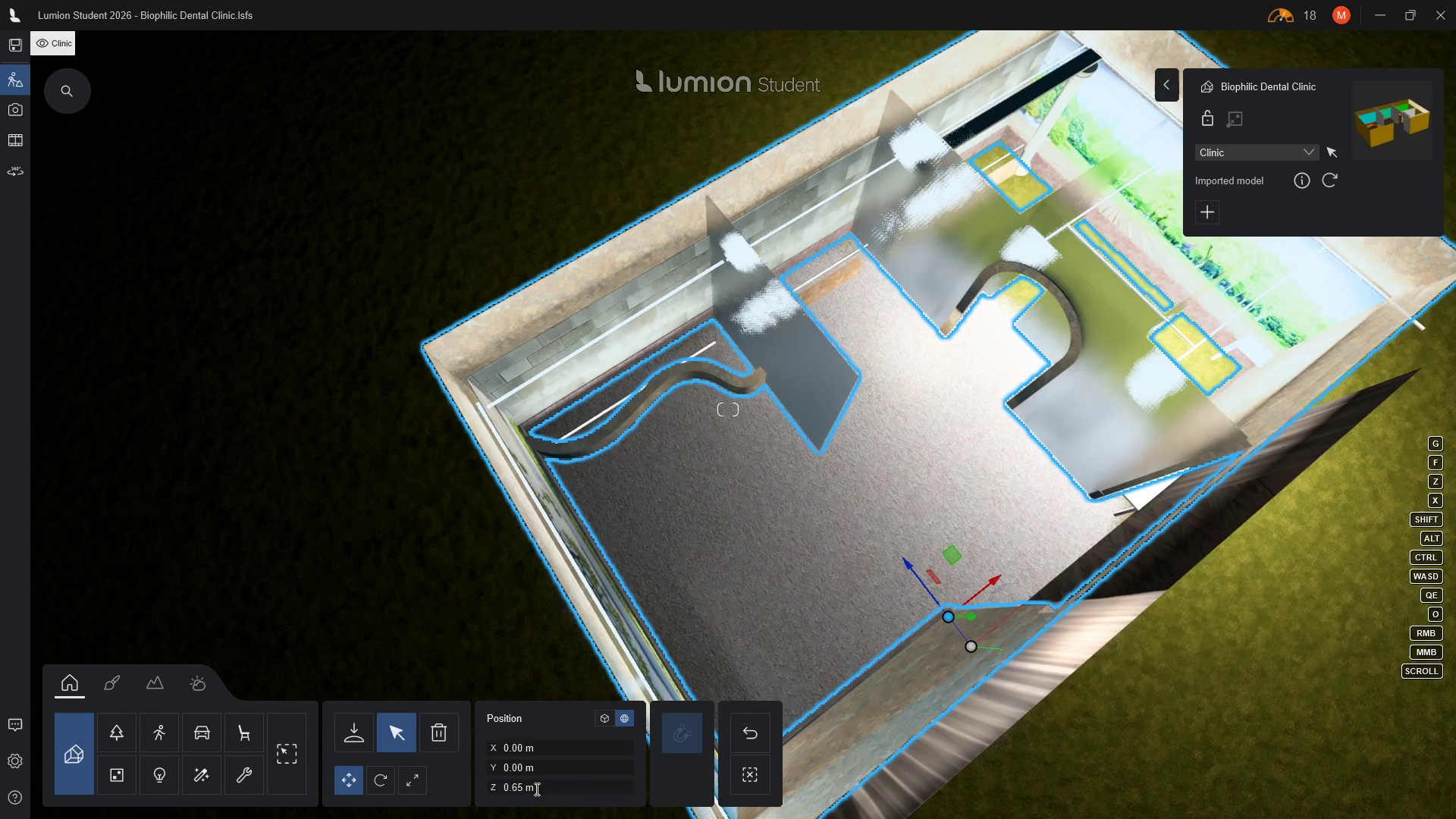 
left_click([535, 789])
 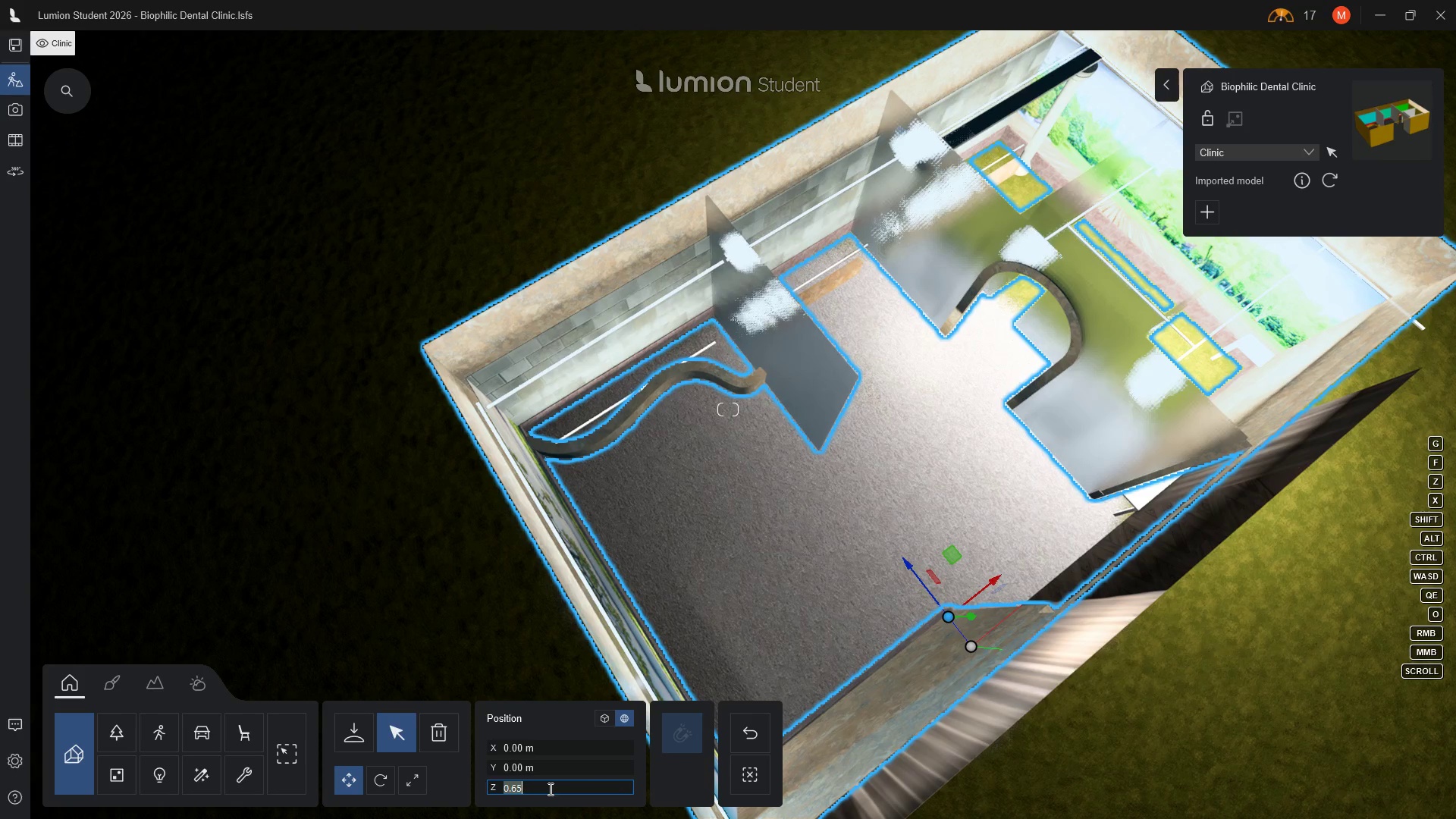 
key(0)
 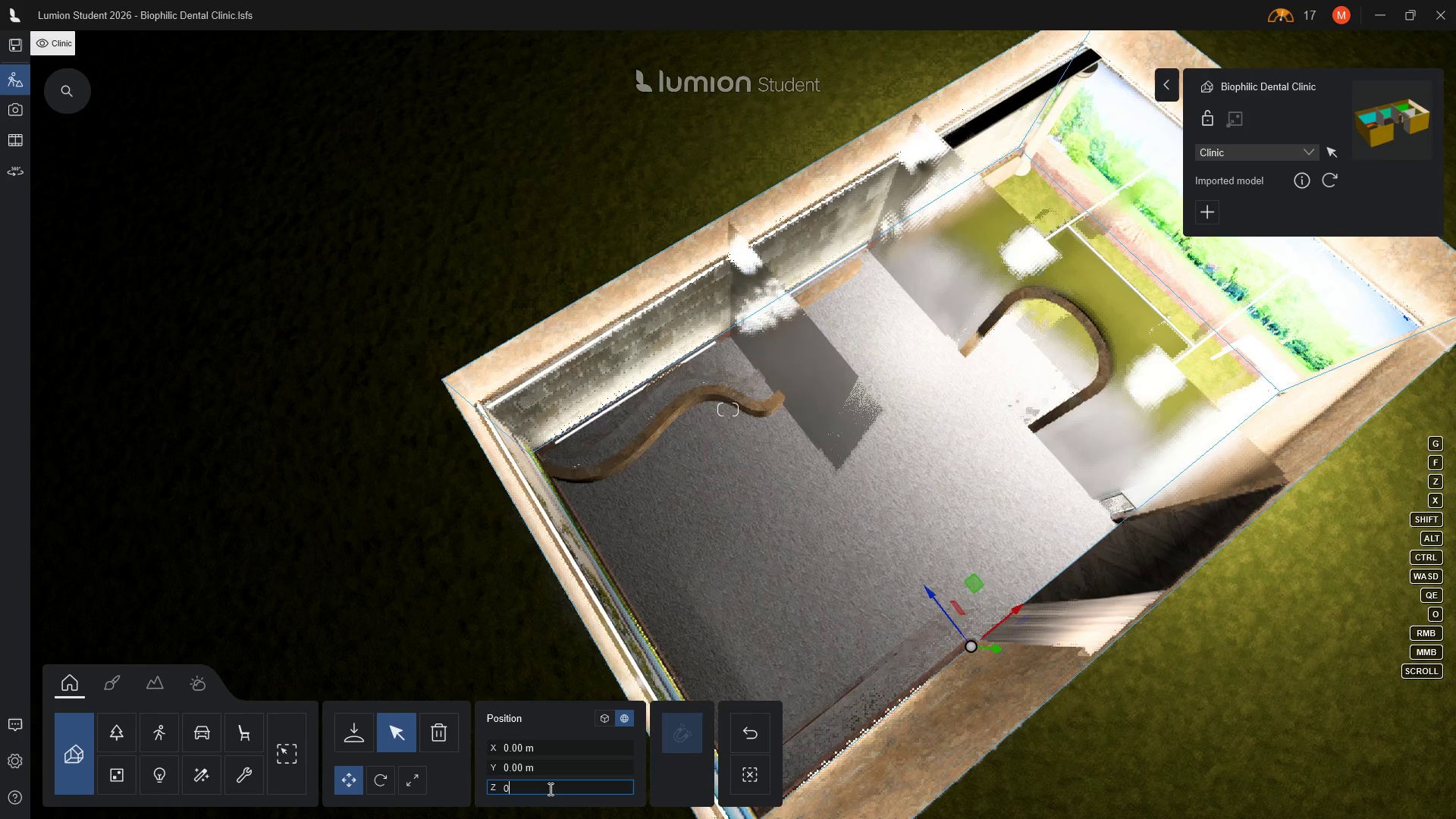 
key(Enter)
 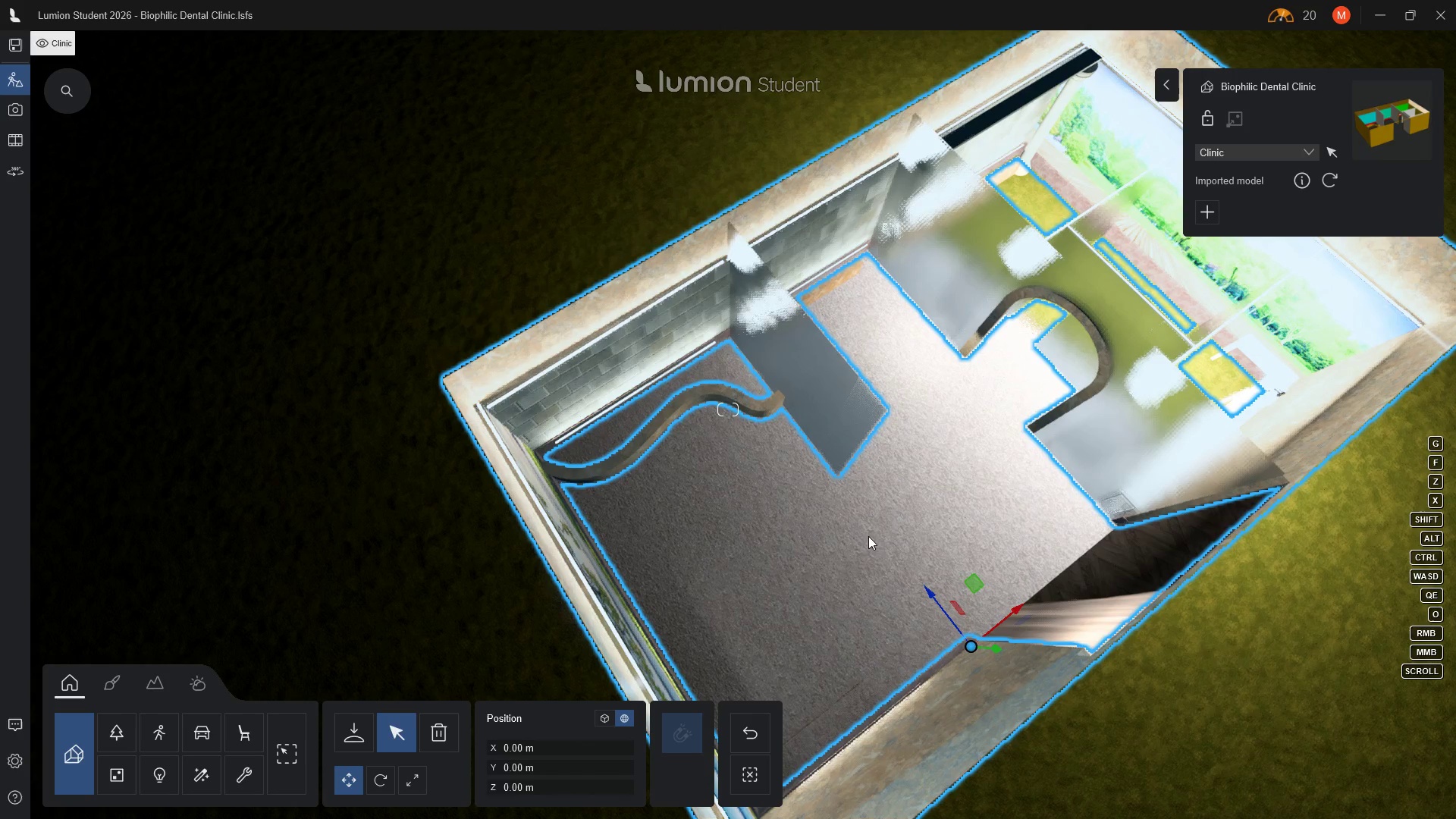 
scroll: coordinate [1070, 772], scroll_direction: up, amount: 28.0
 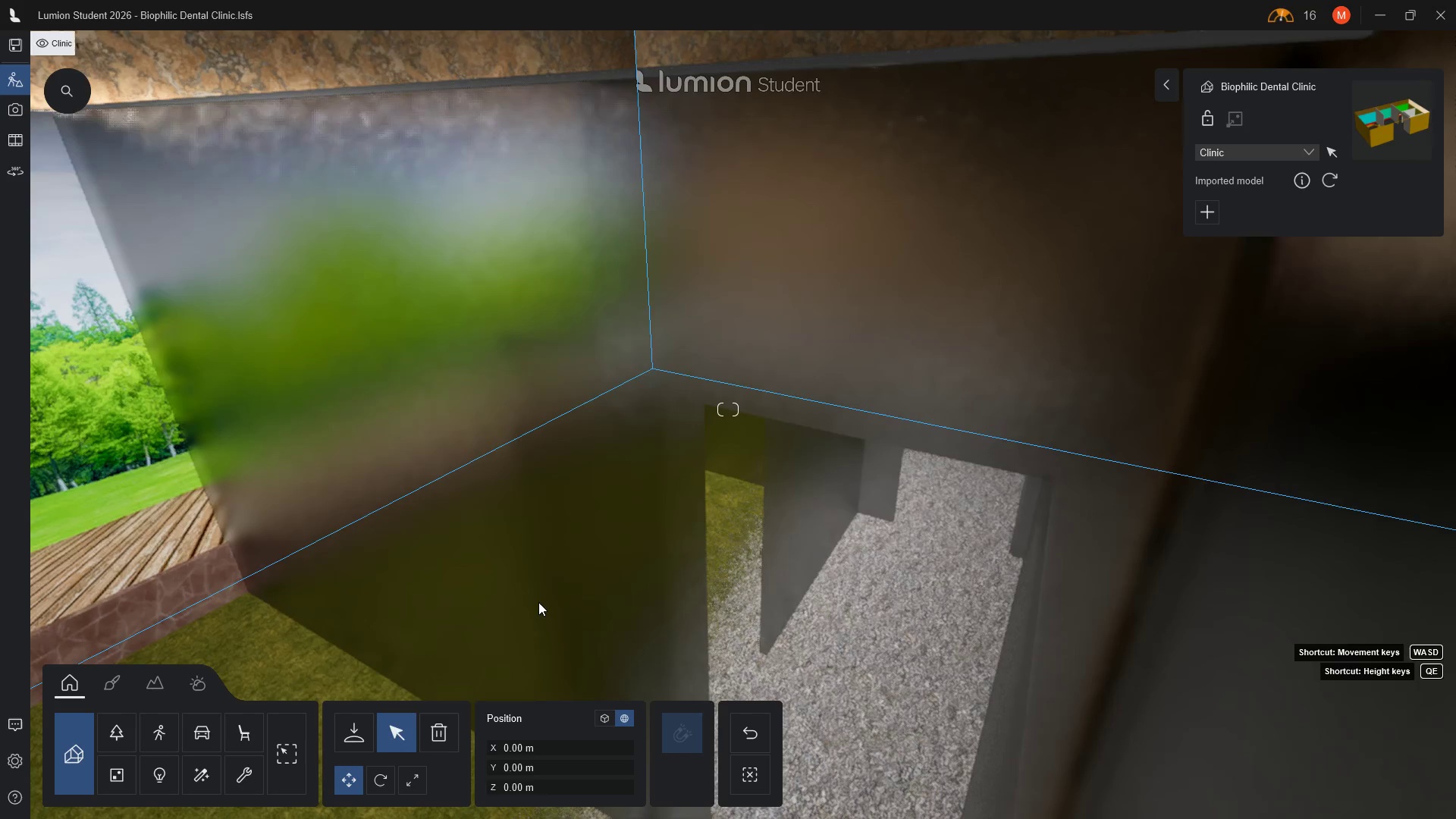 
wait(7.27)
 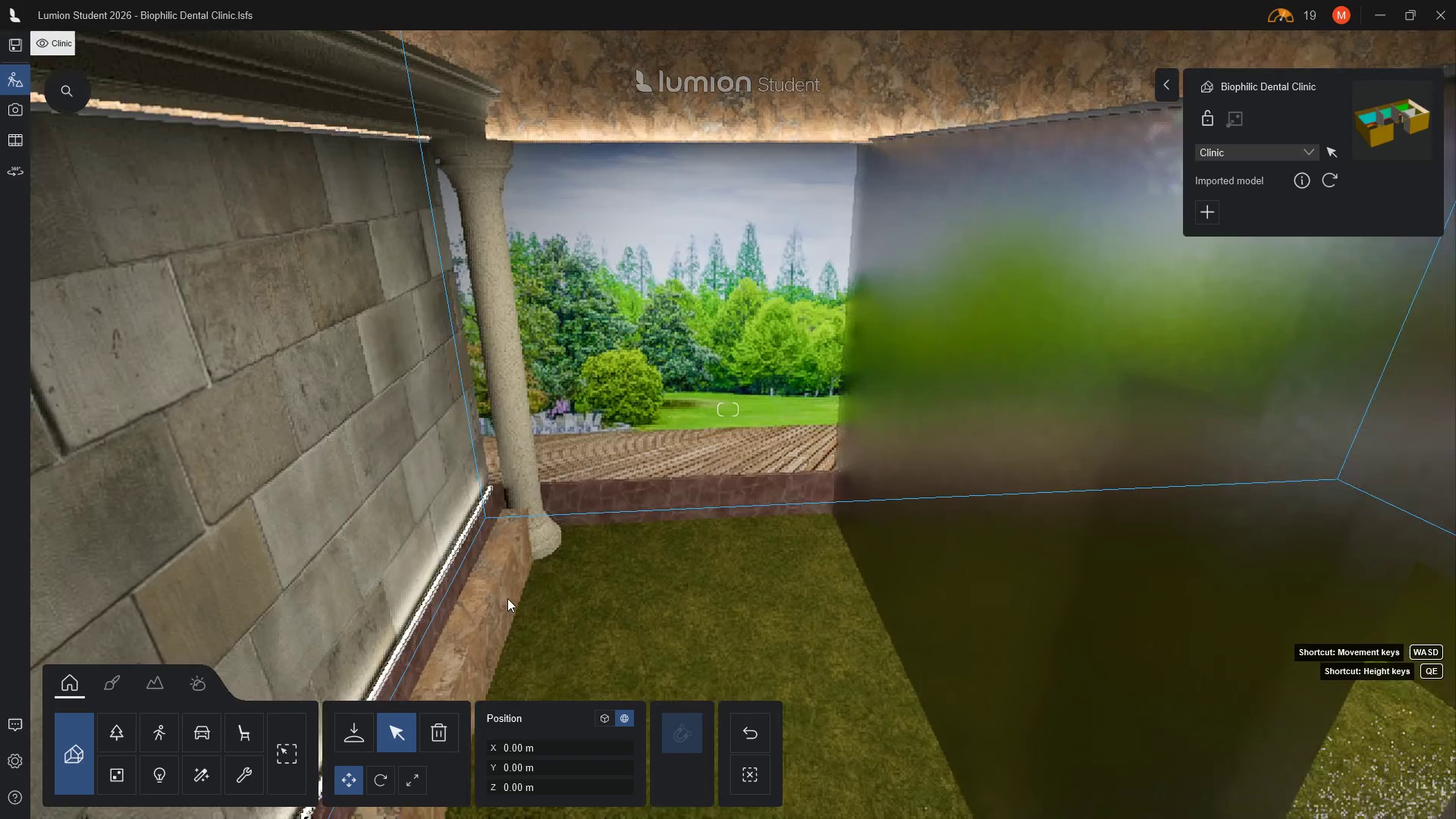 
key(Escape)
 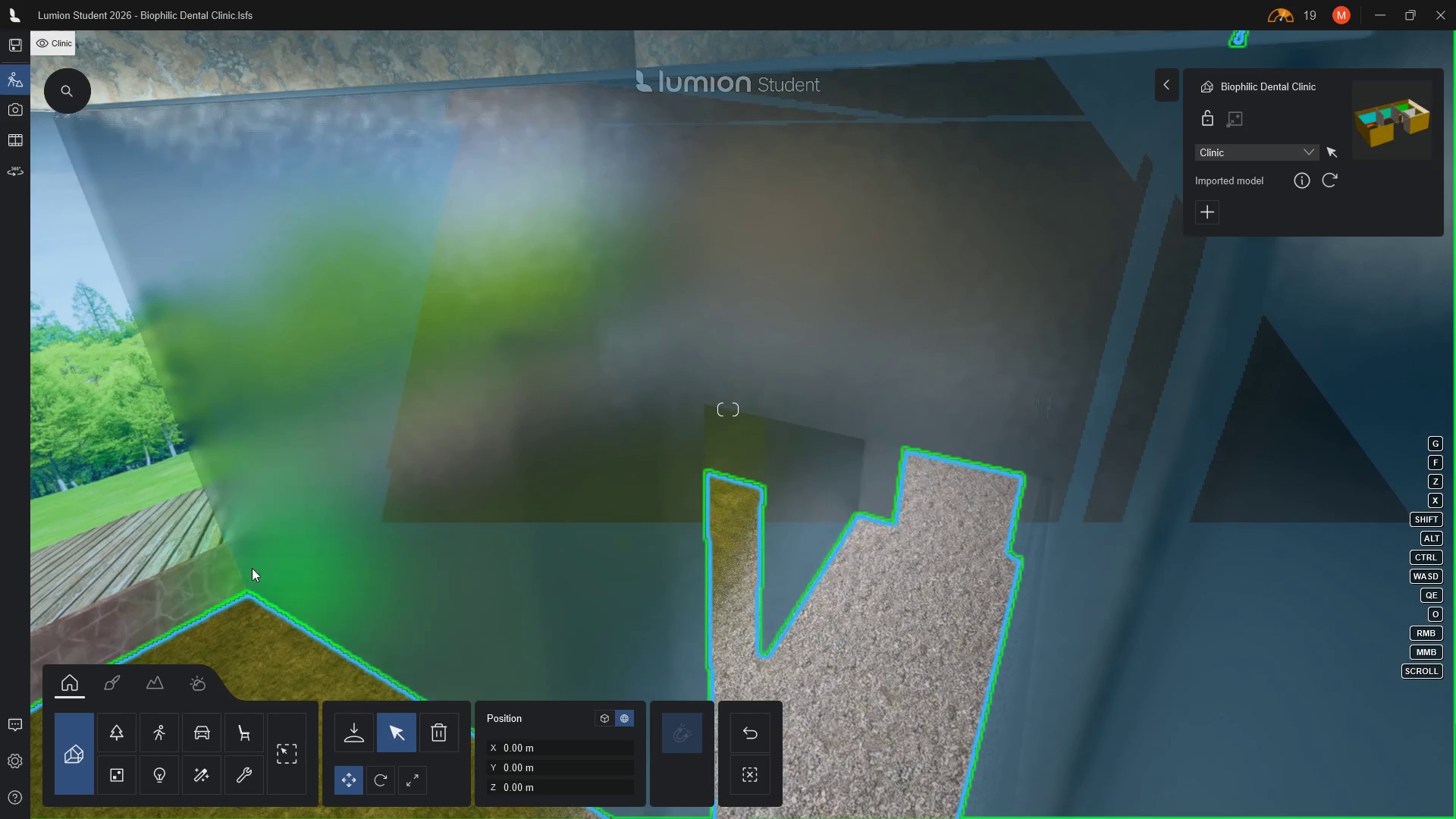 
scroll: coordinate [214, 568], scroll_direction: down, amount: 9.0
 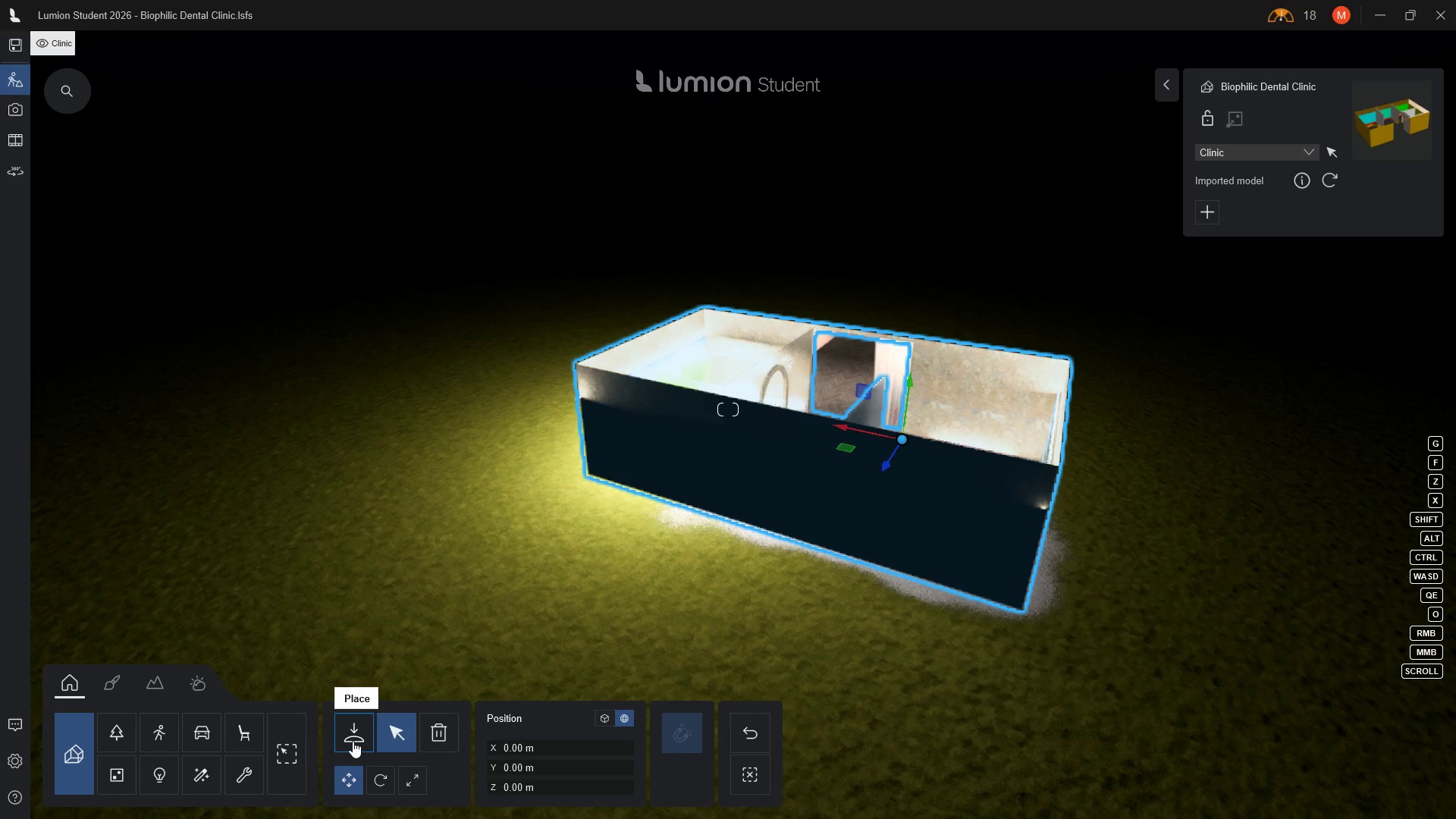 
left_click([353, 741])
 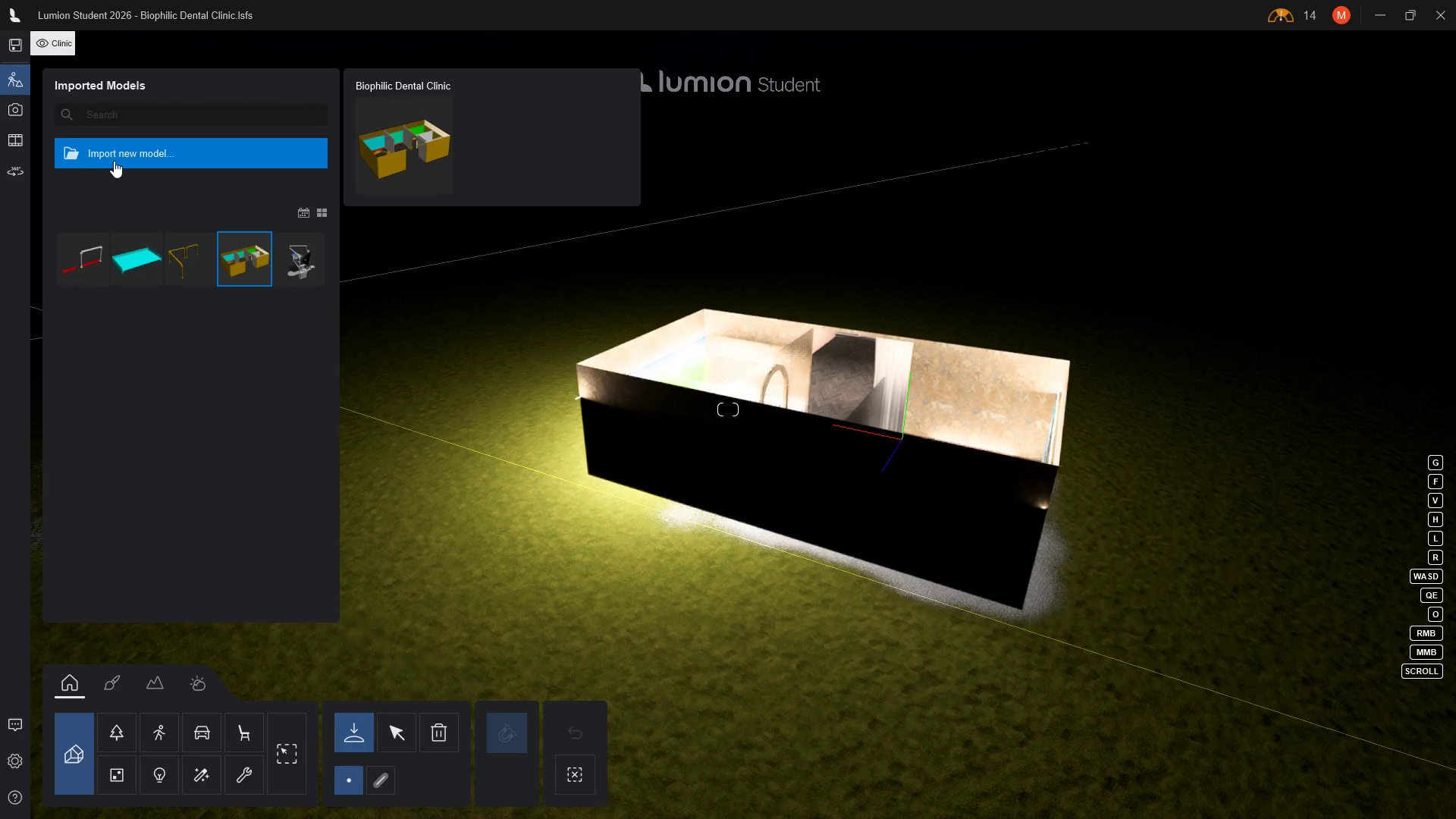 
left_click([115, 154])
 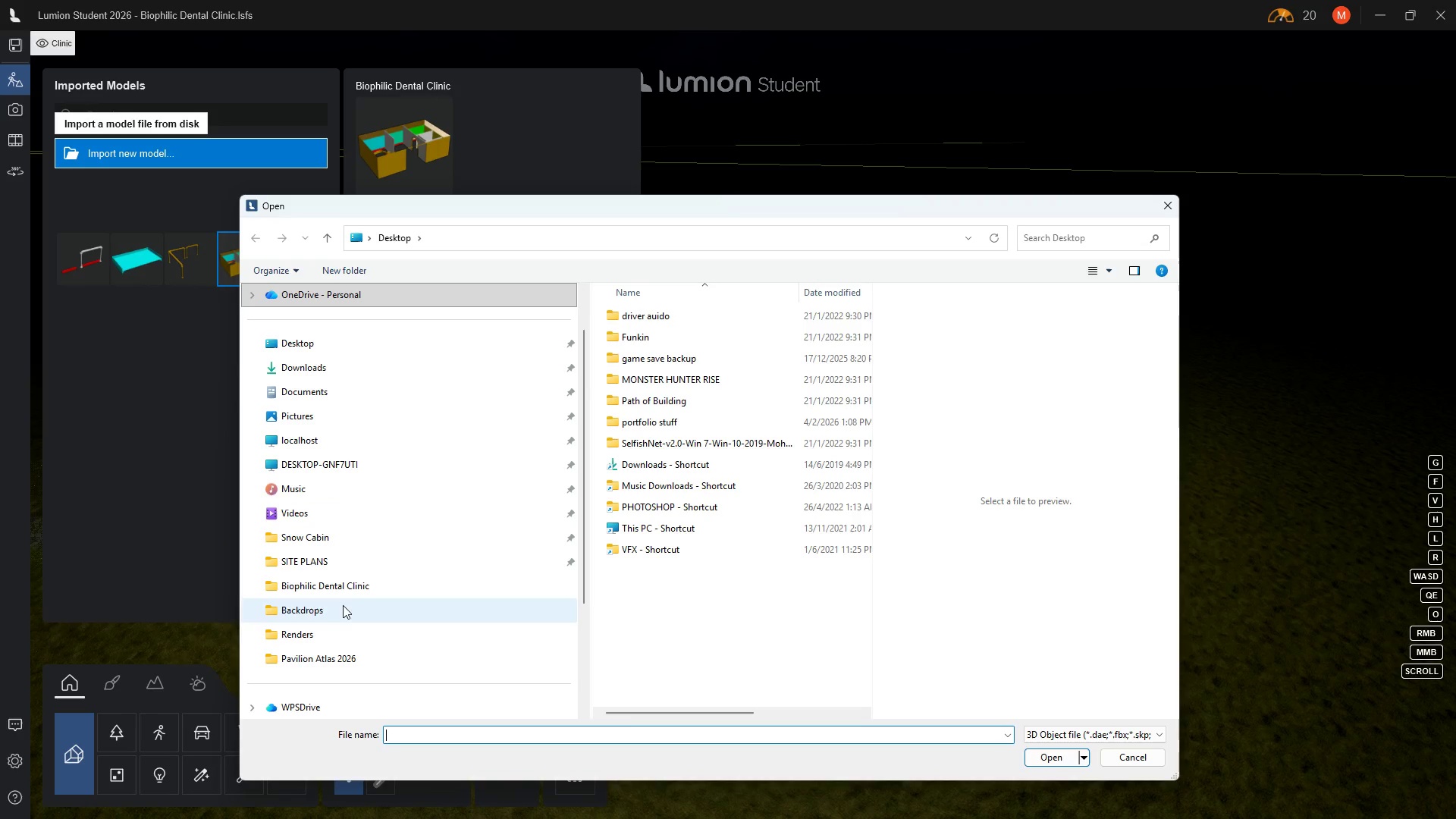 
wait(7.75)
 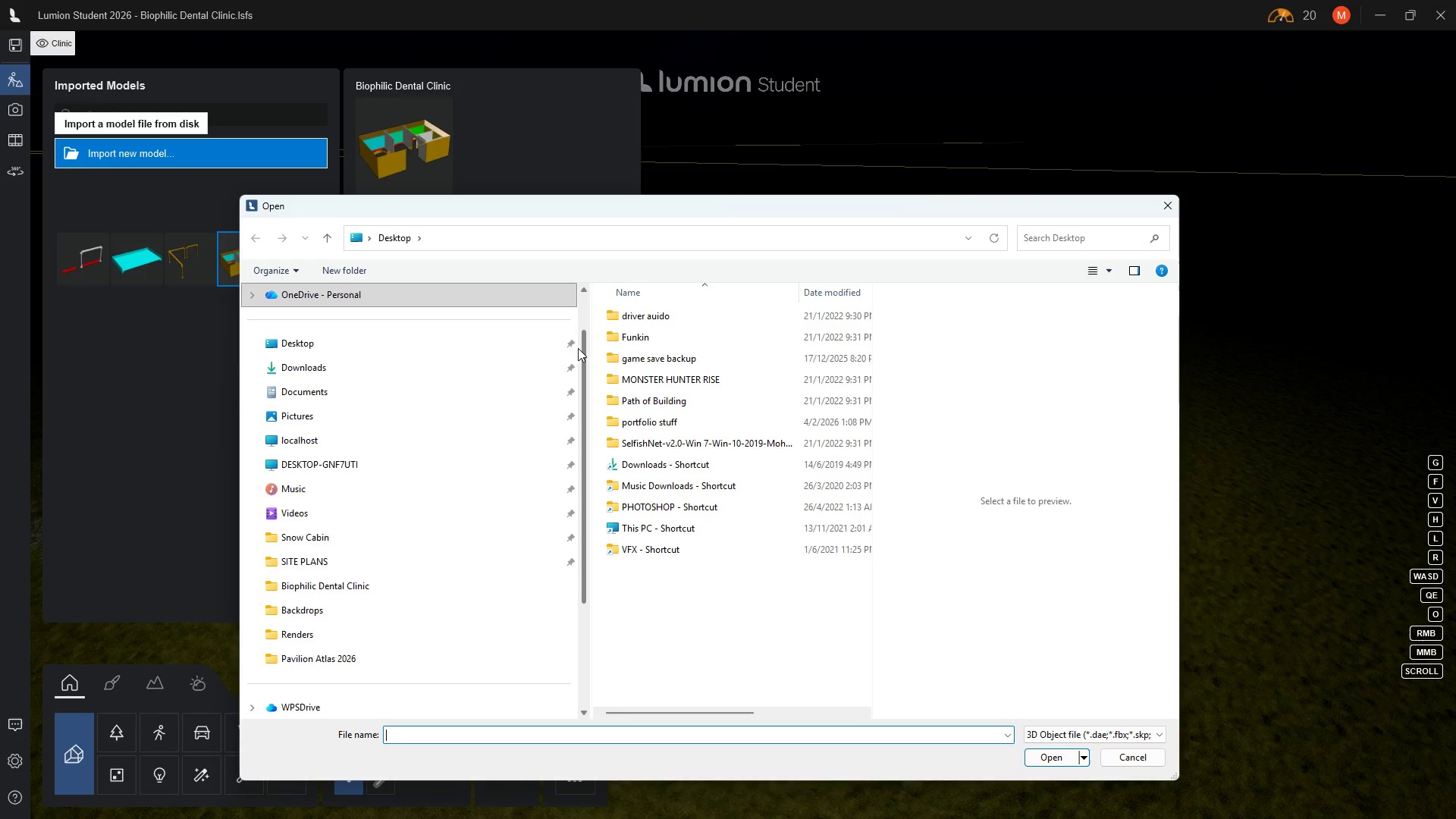 
left_click([350, 587])
 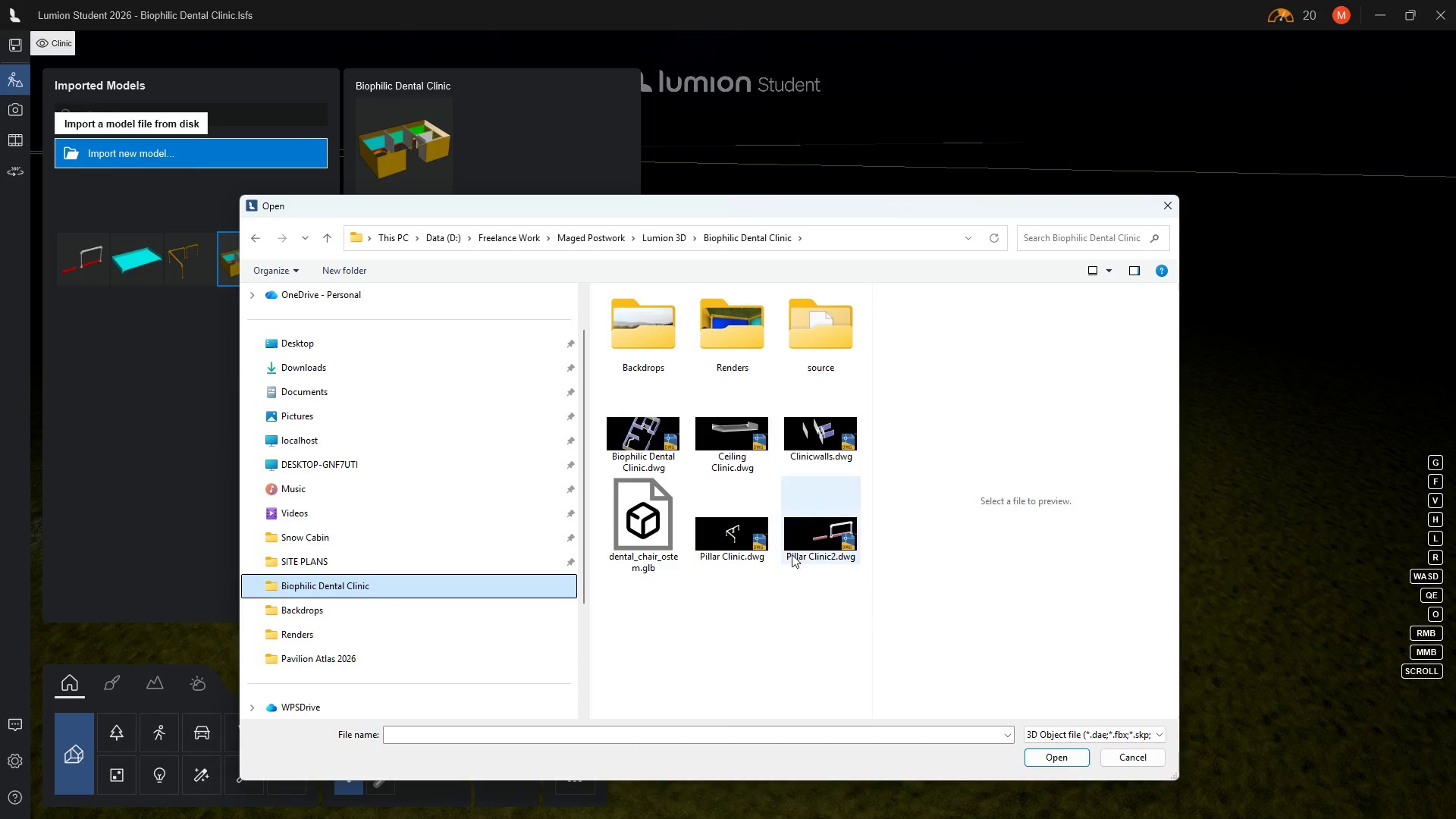 
wait(5.83)
 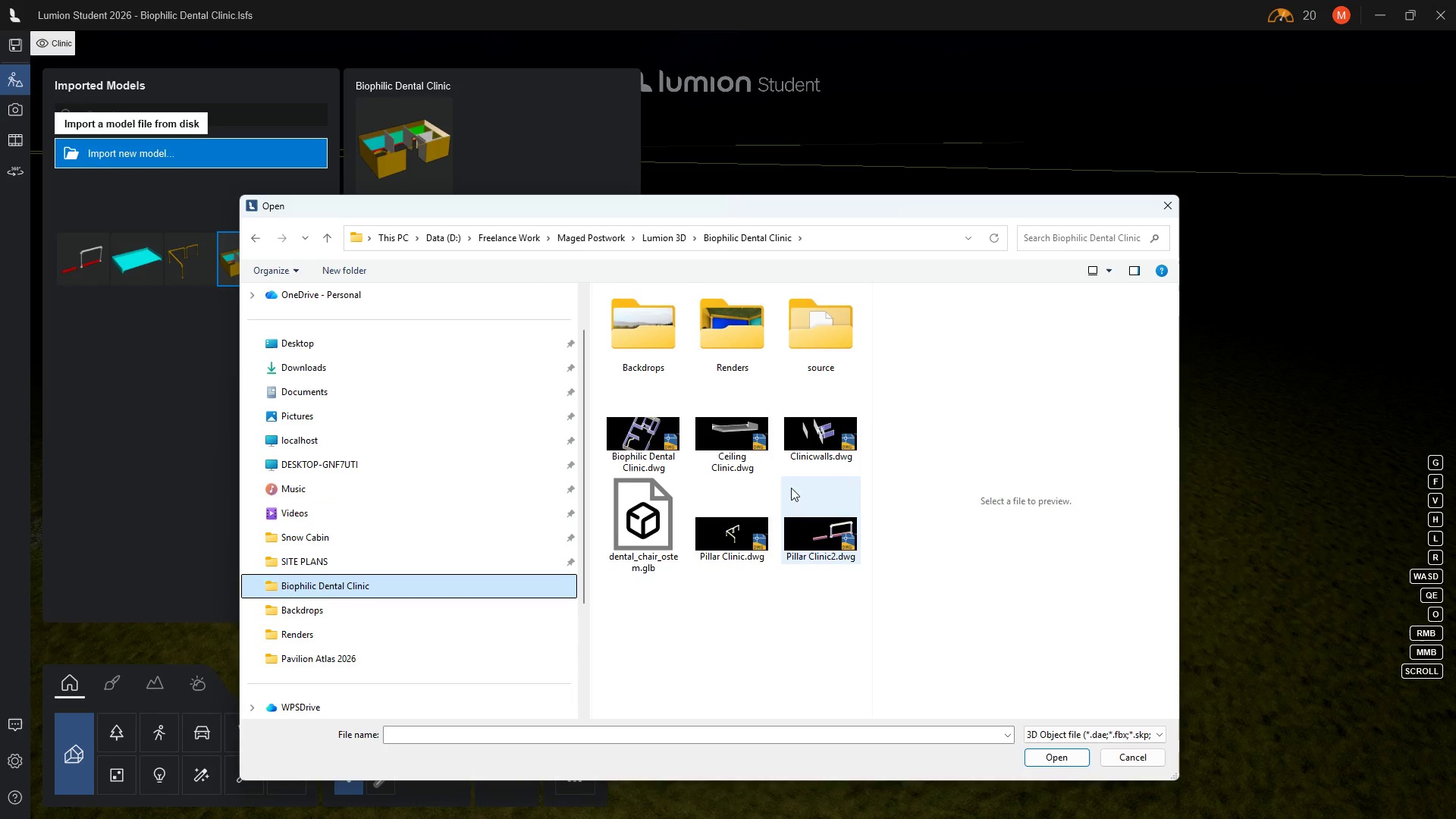 
left_click([811, 442])
 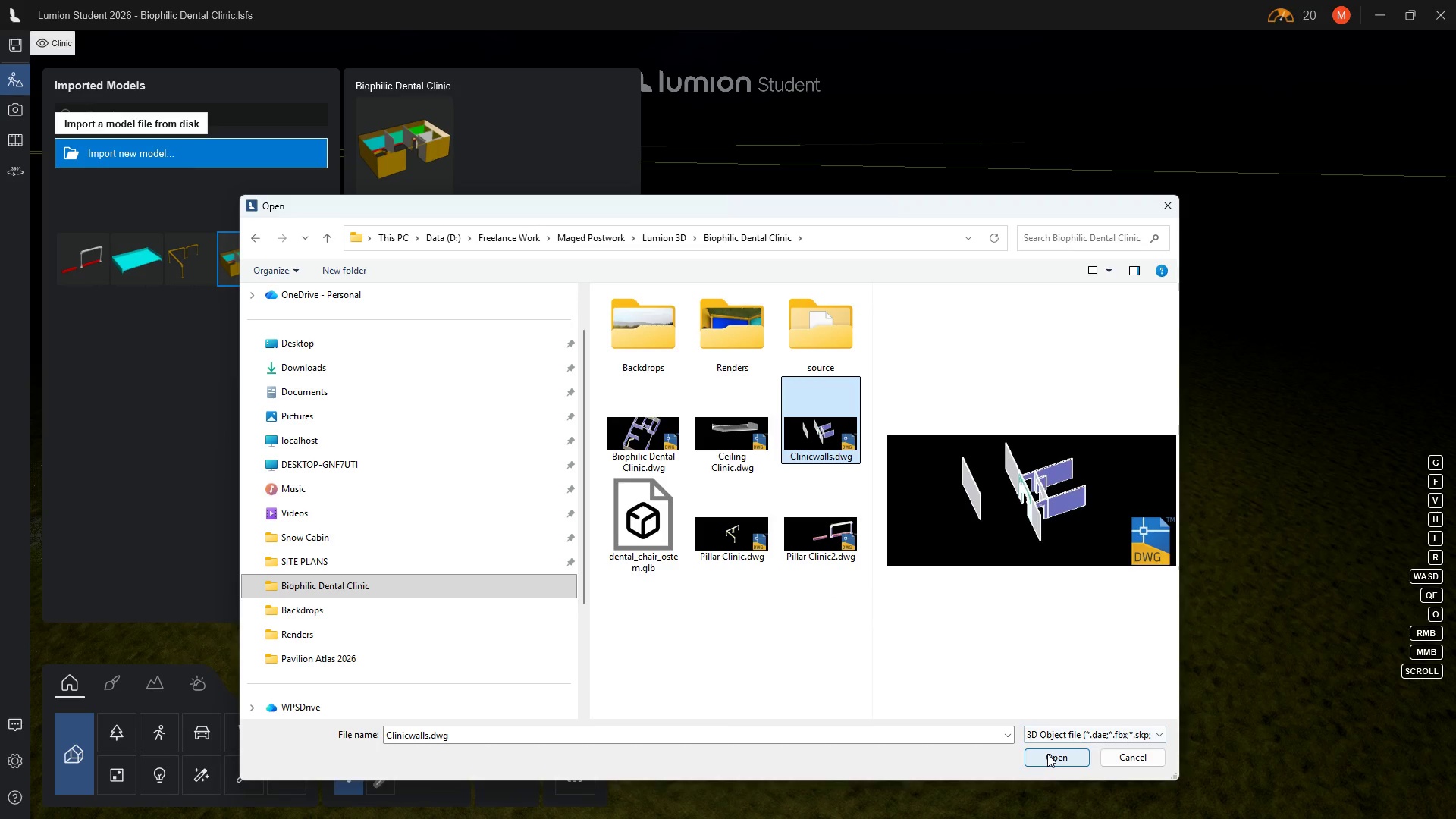 
left_click([1047, 754])
 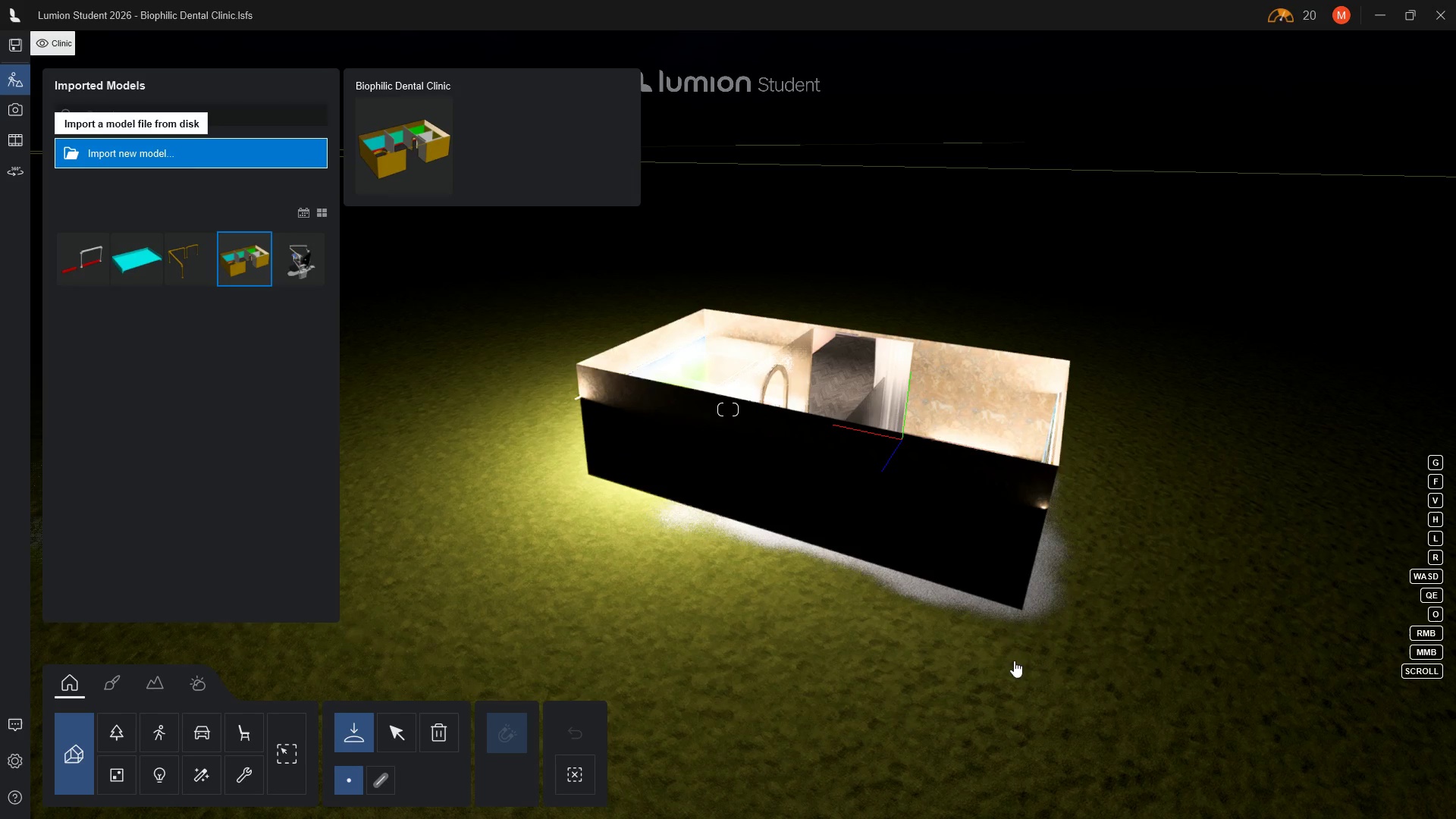 
mouse_move([998, 626])
 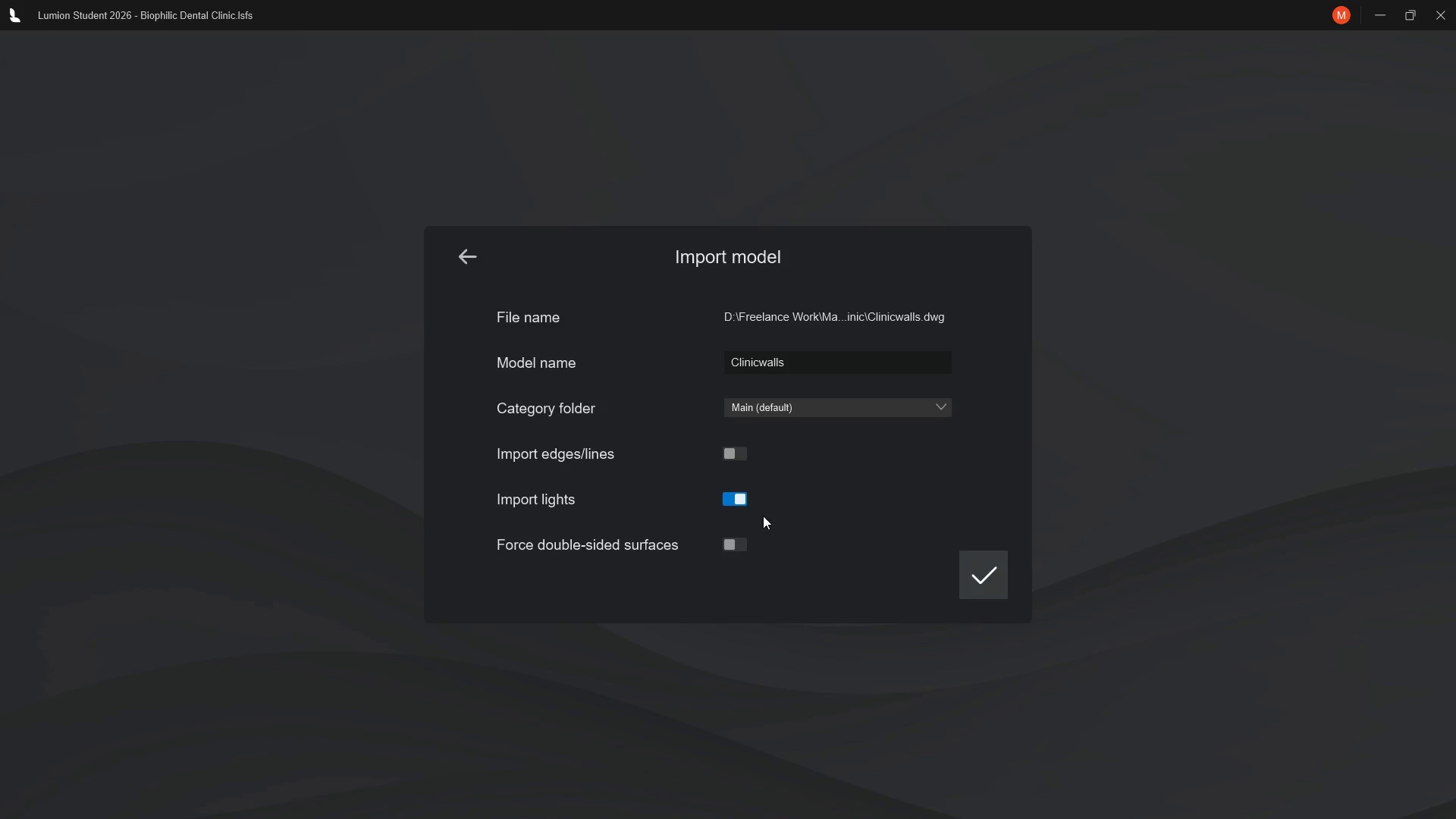 
left_click([730, 502])
 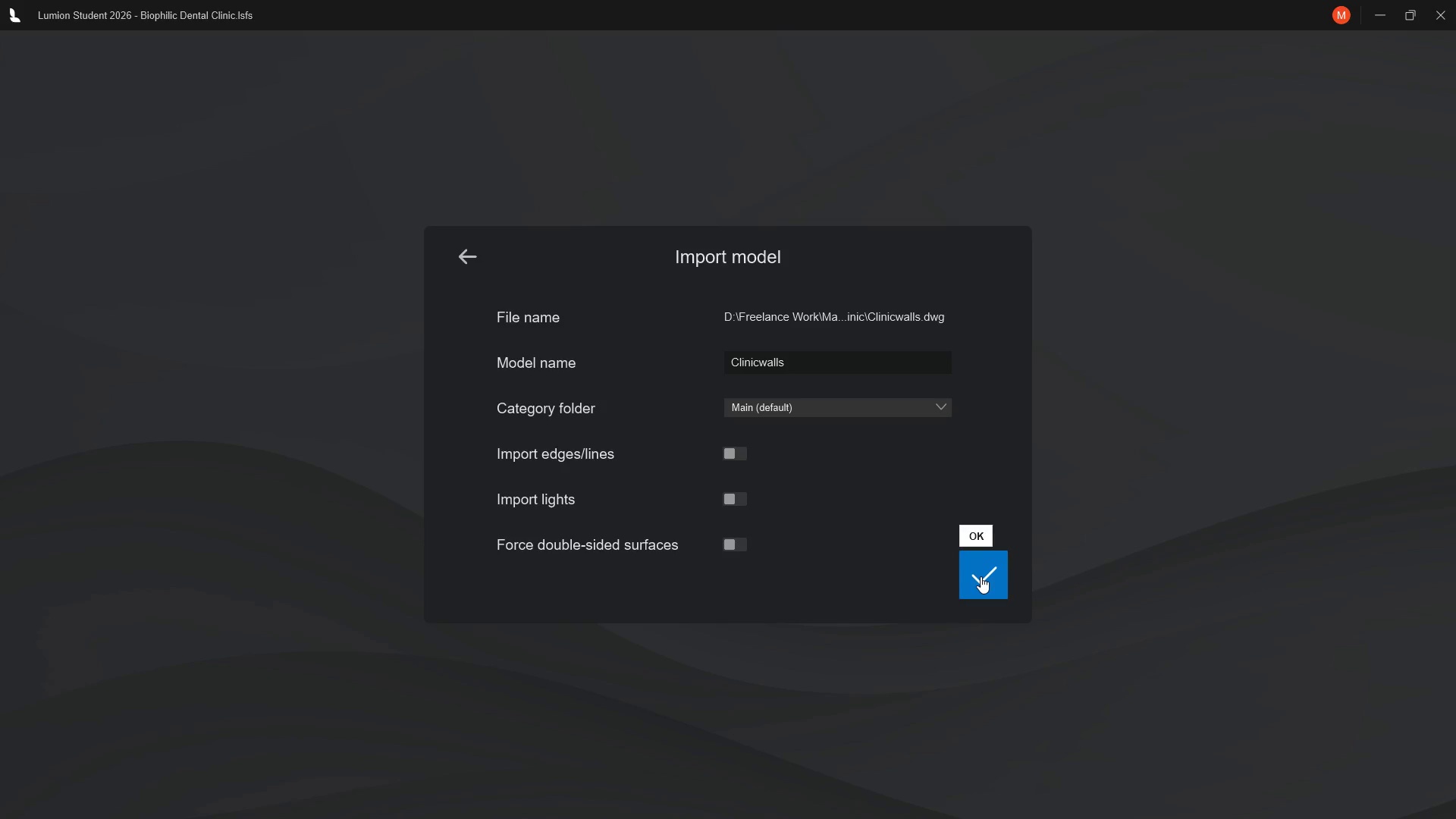 
left_click([982, 576])
 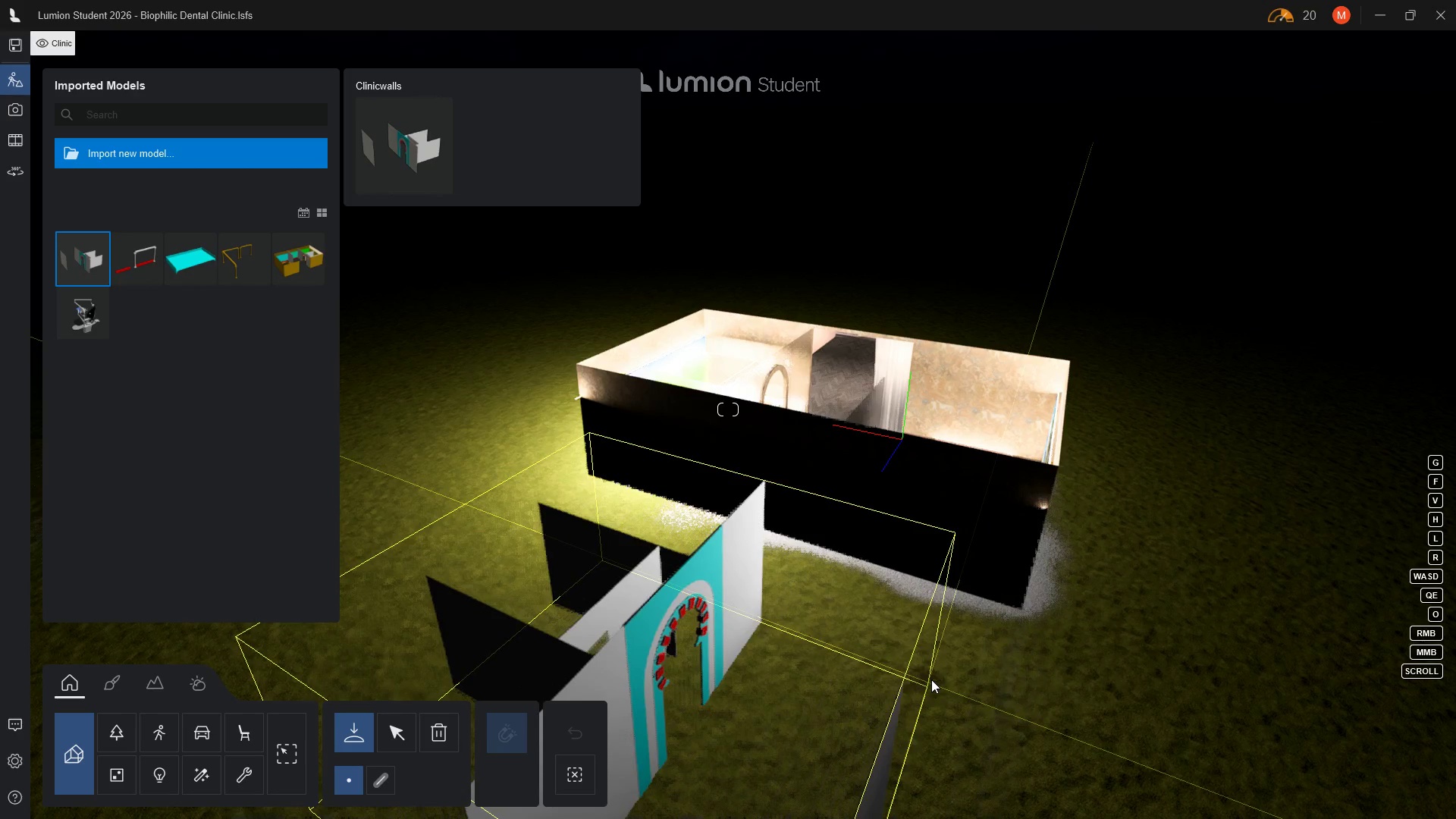 
wait(18.69)
 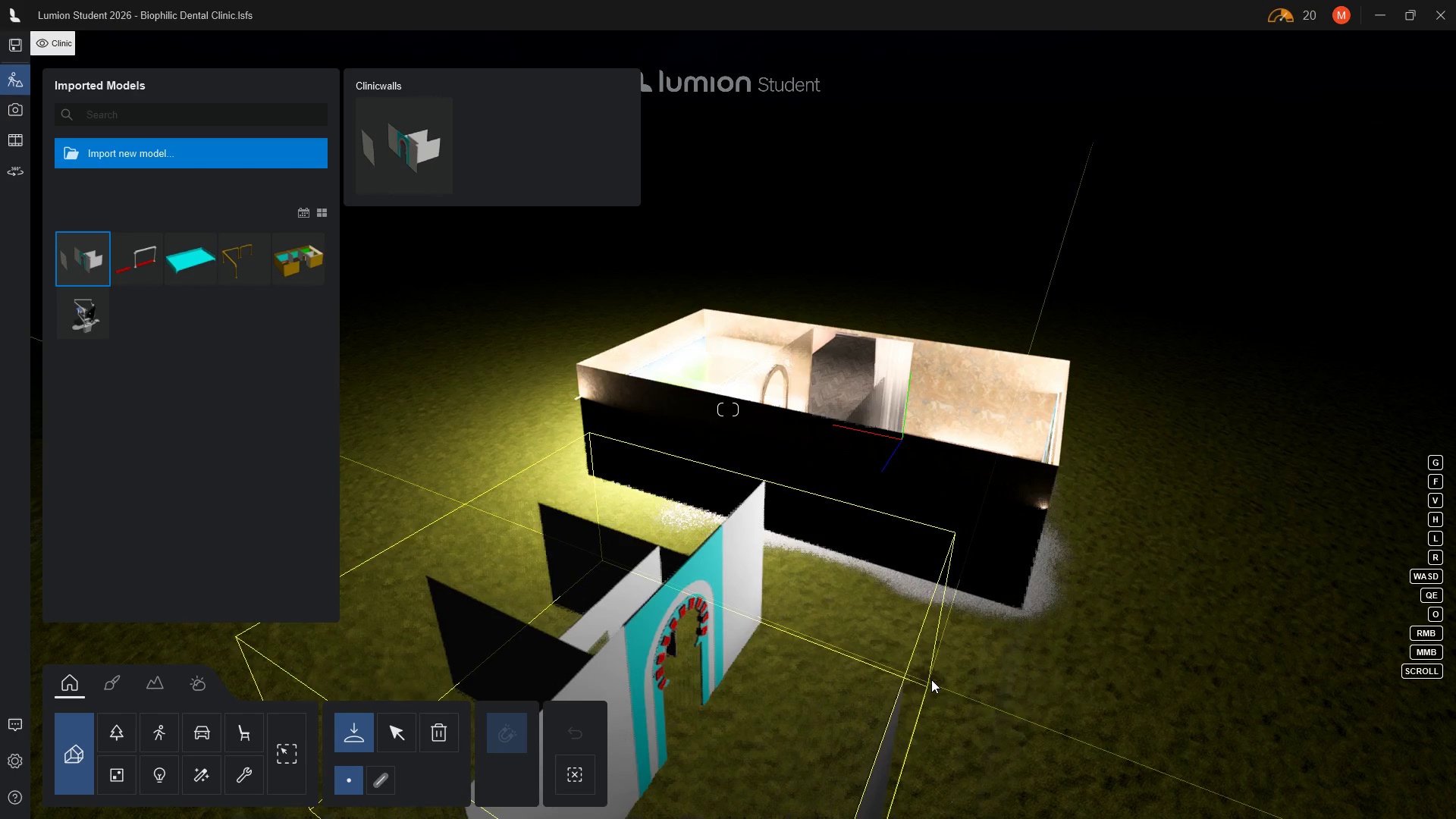 
left_click([816, 582])
 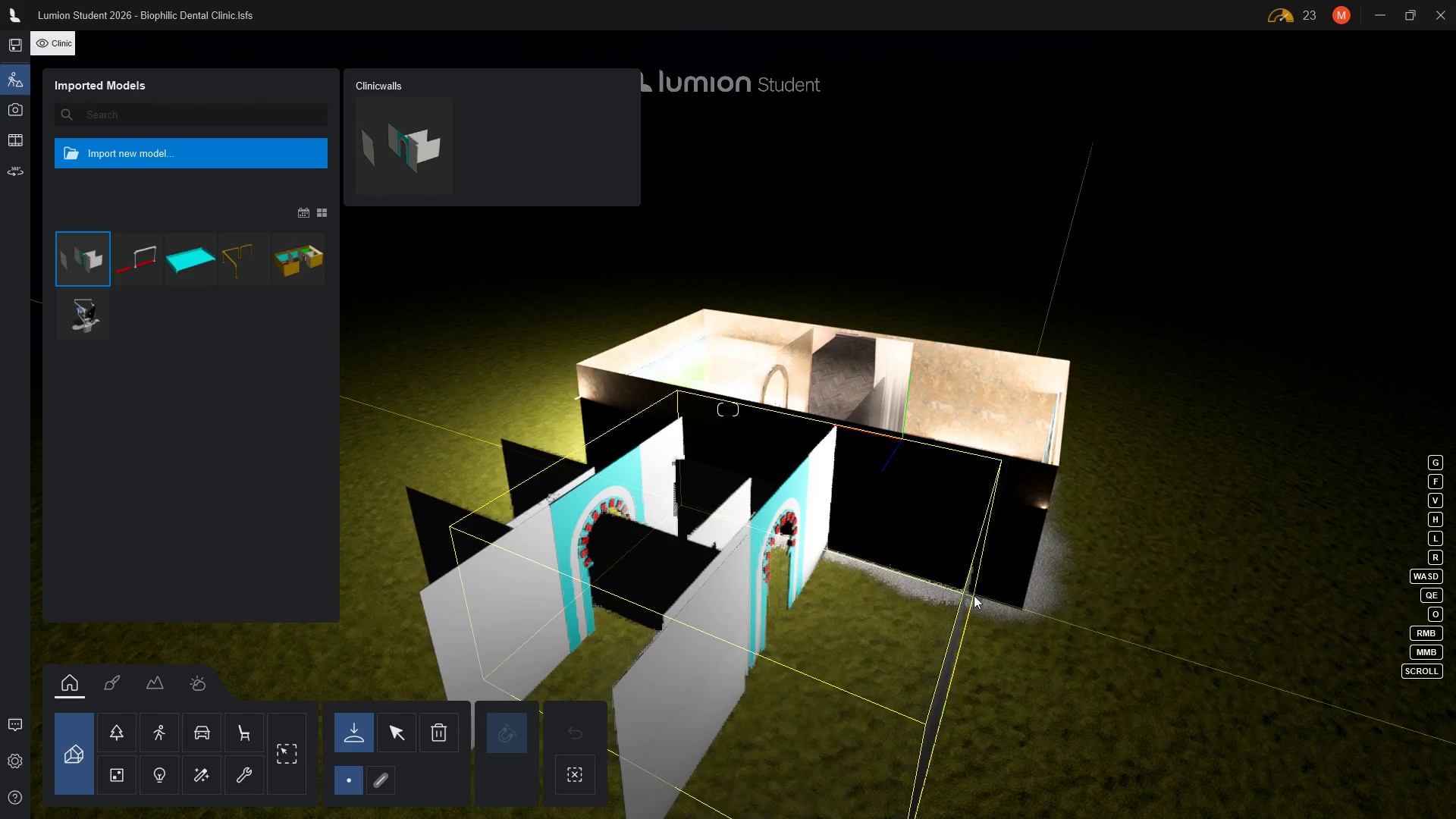 
key(Escape)
 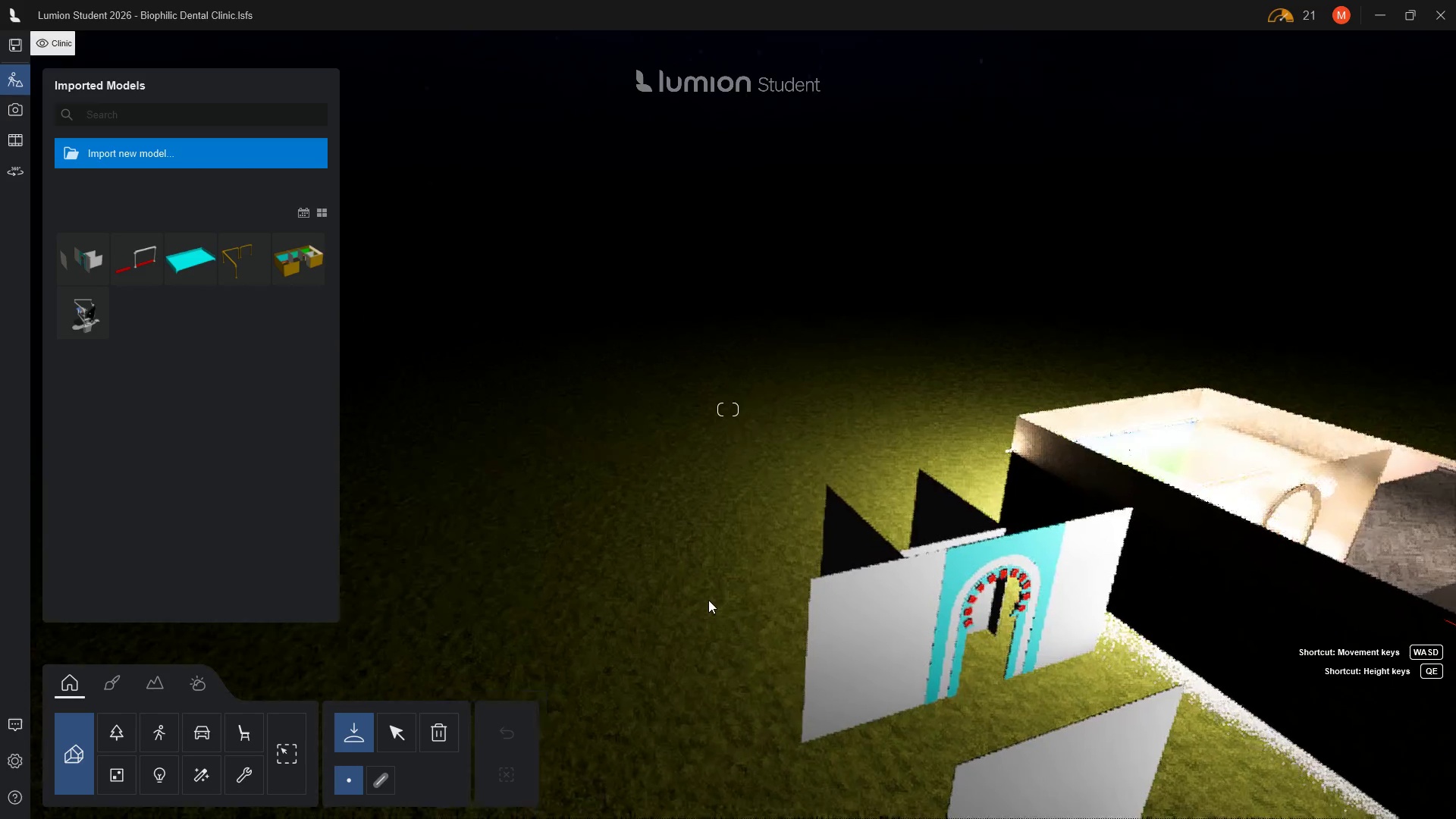 
wait(5.2)
 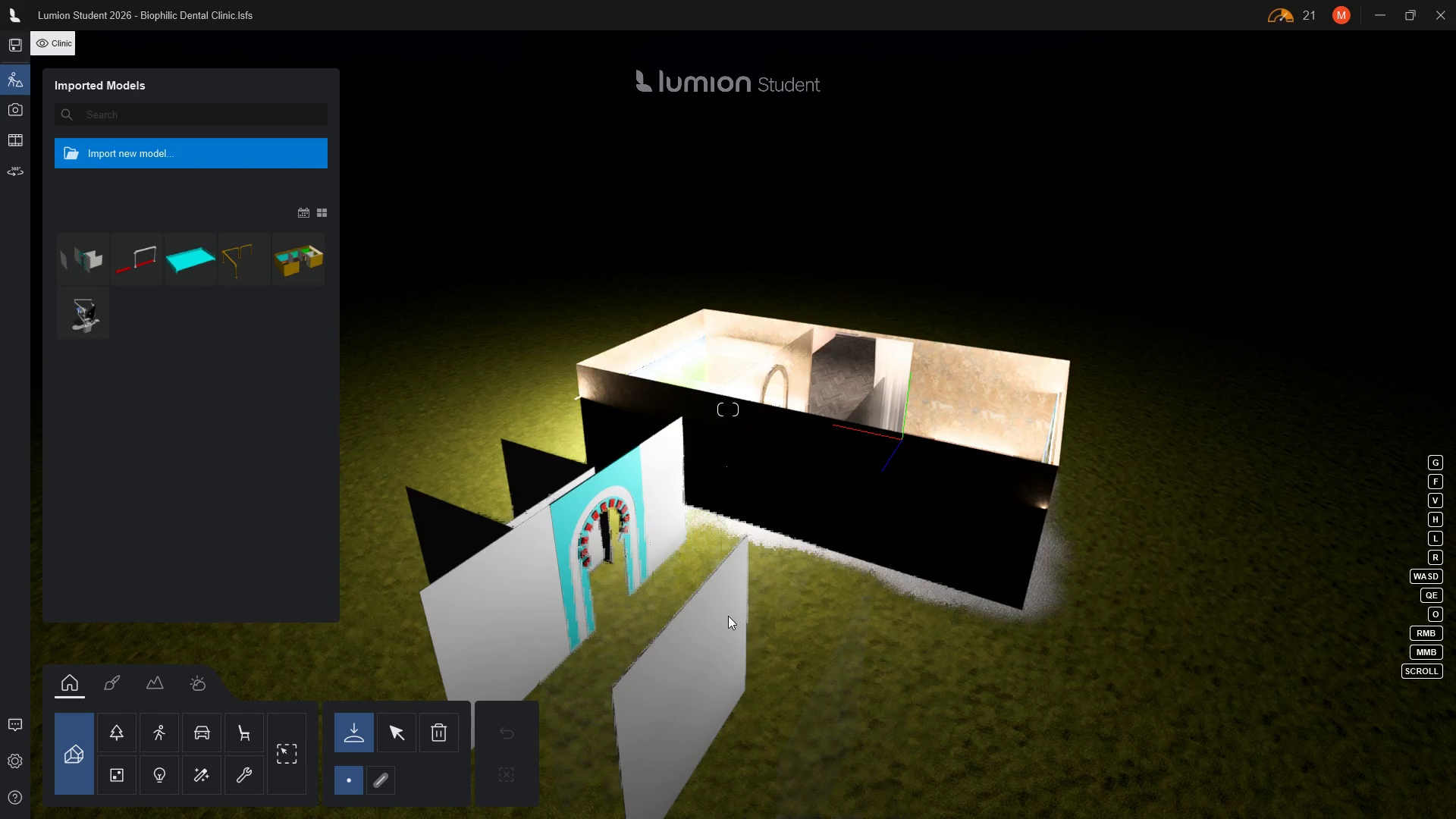 
scroll: coordinate [1143, 488], scroll_direction: up, amount: 8.0
 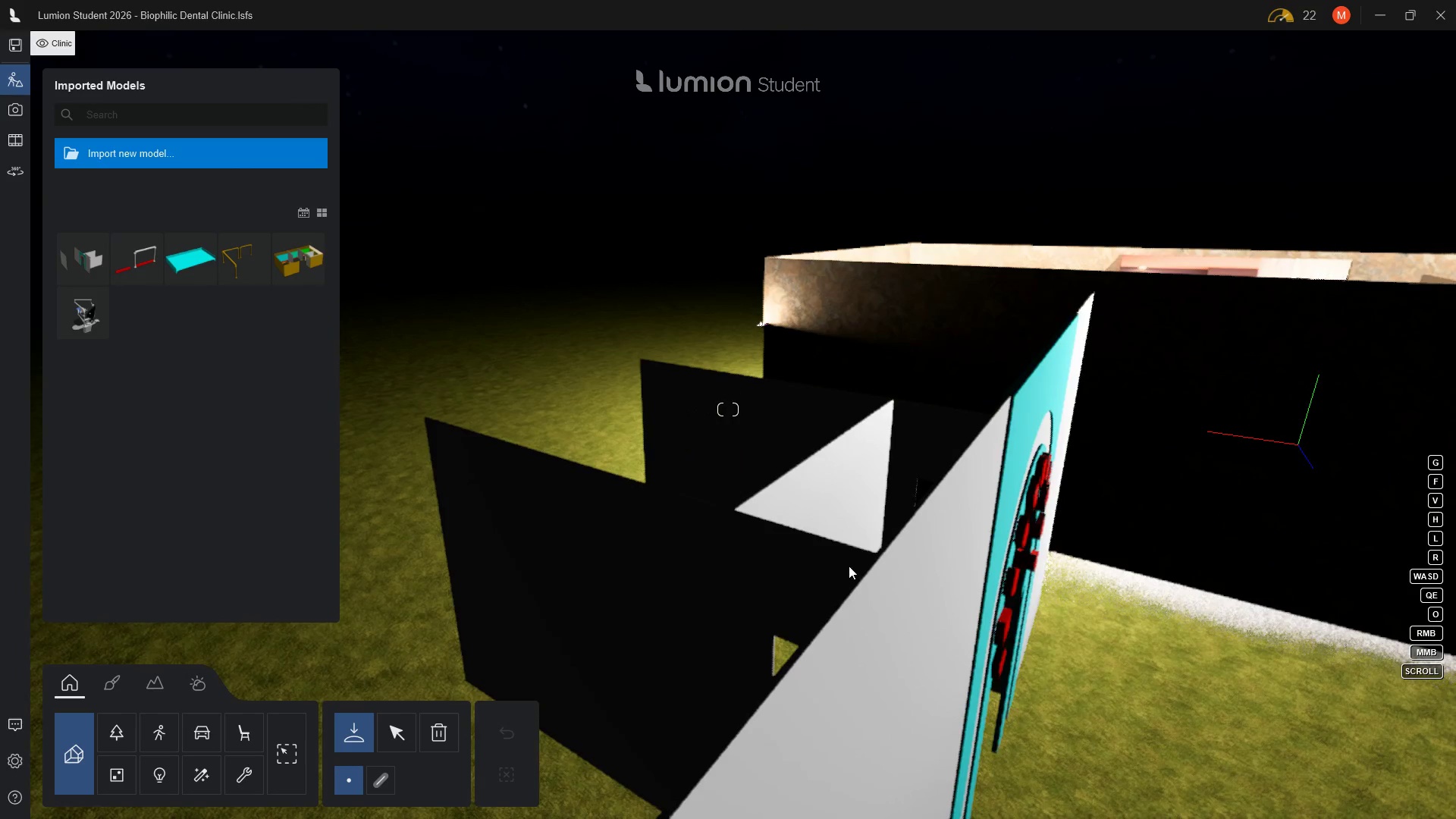 
hold_key(key=D, duration=1.5)
 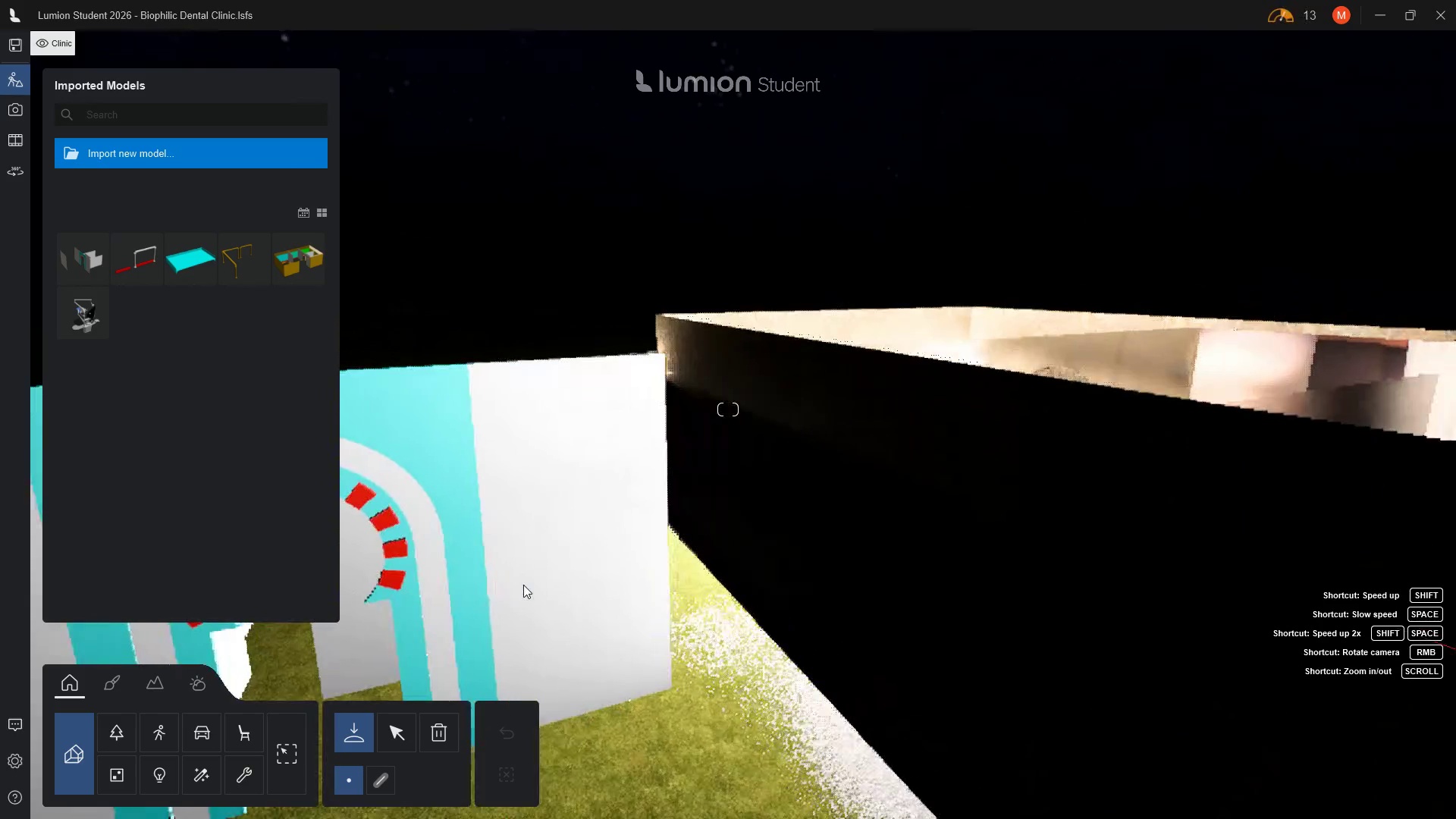 
hold_key(key=D, duration=1.48)
 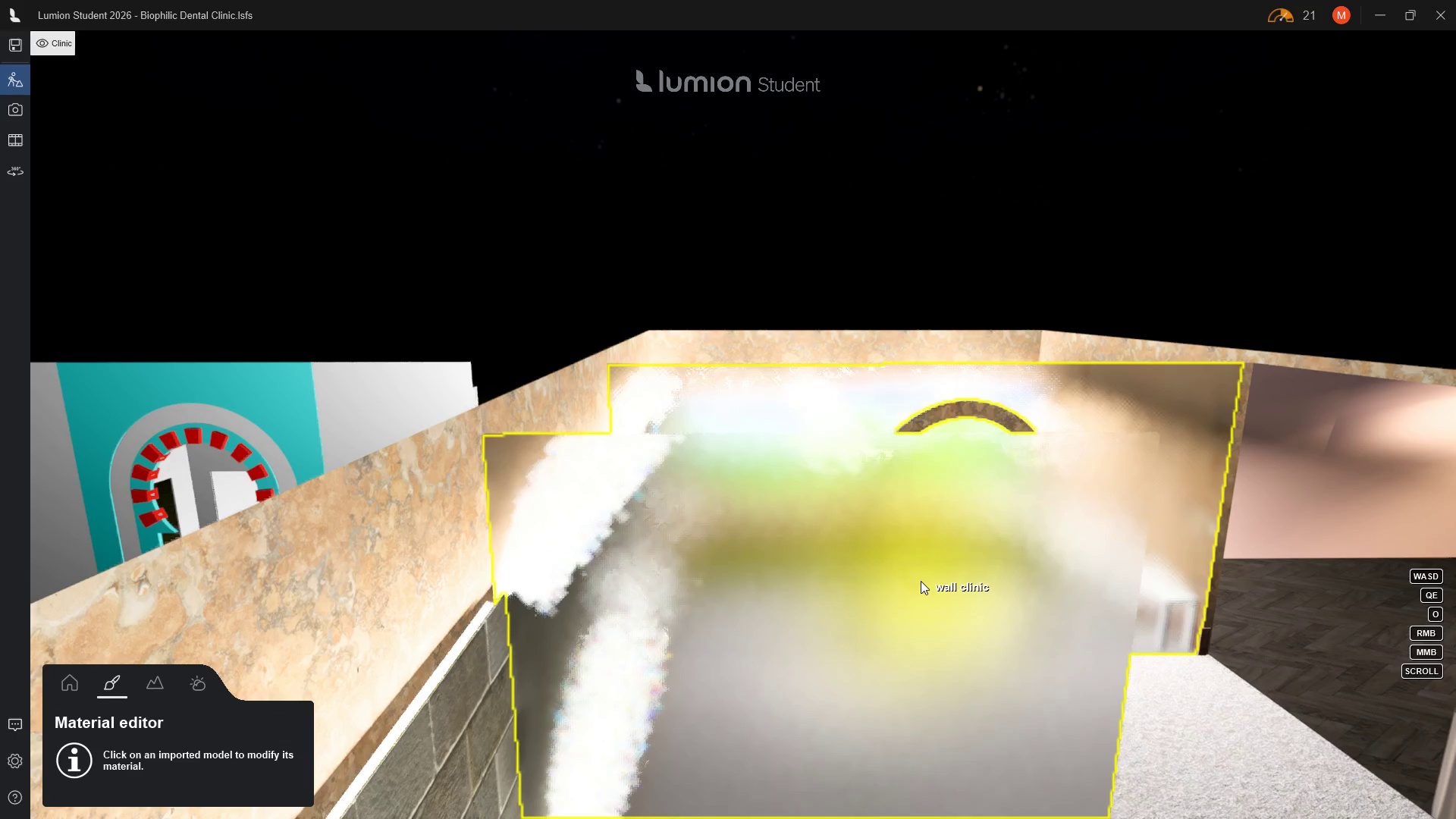 
wait(5.88)
 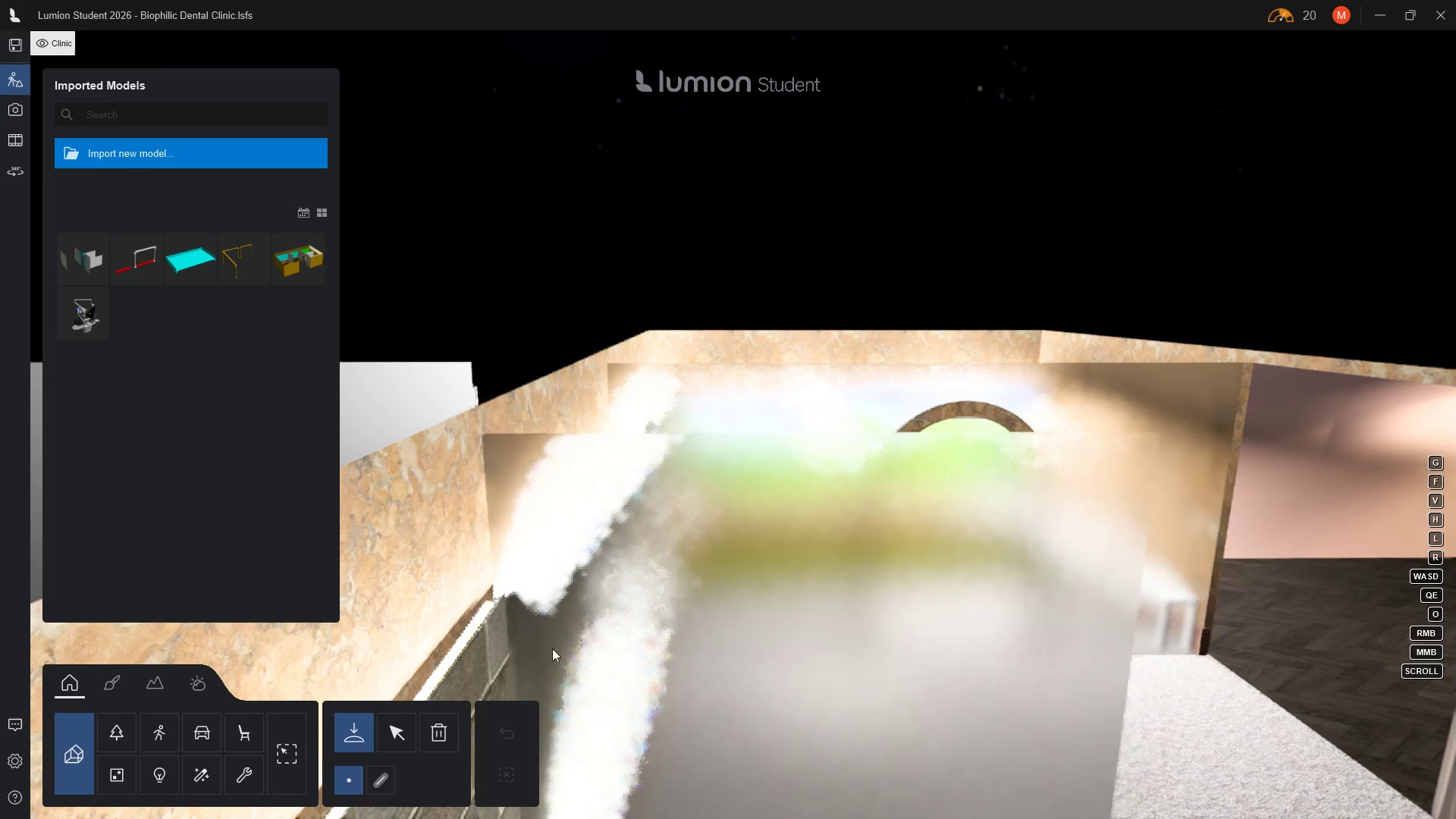 
left_click([918, 579])
 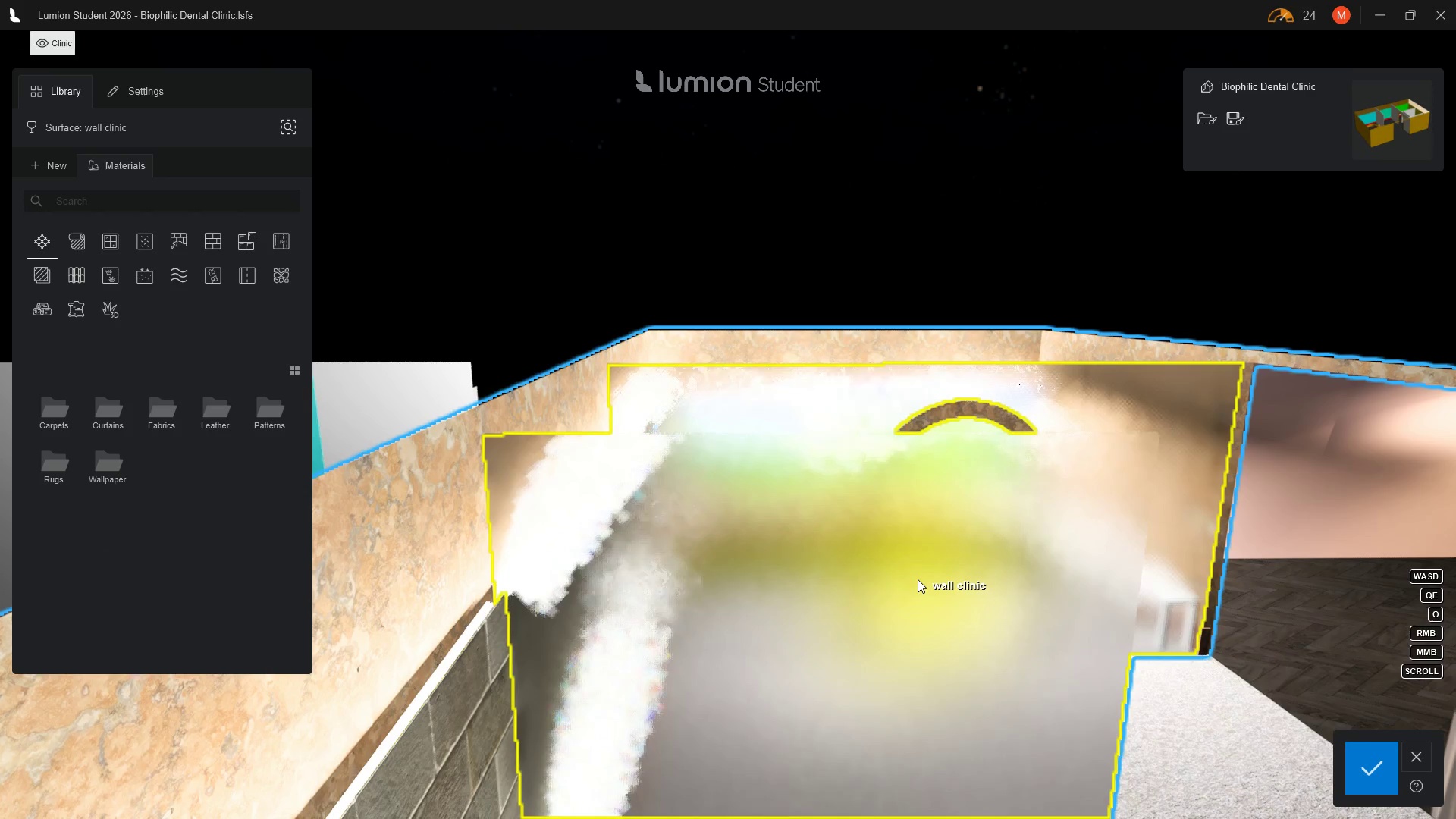 
double_click([918, 579])
 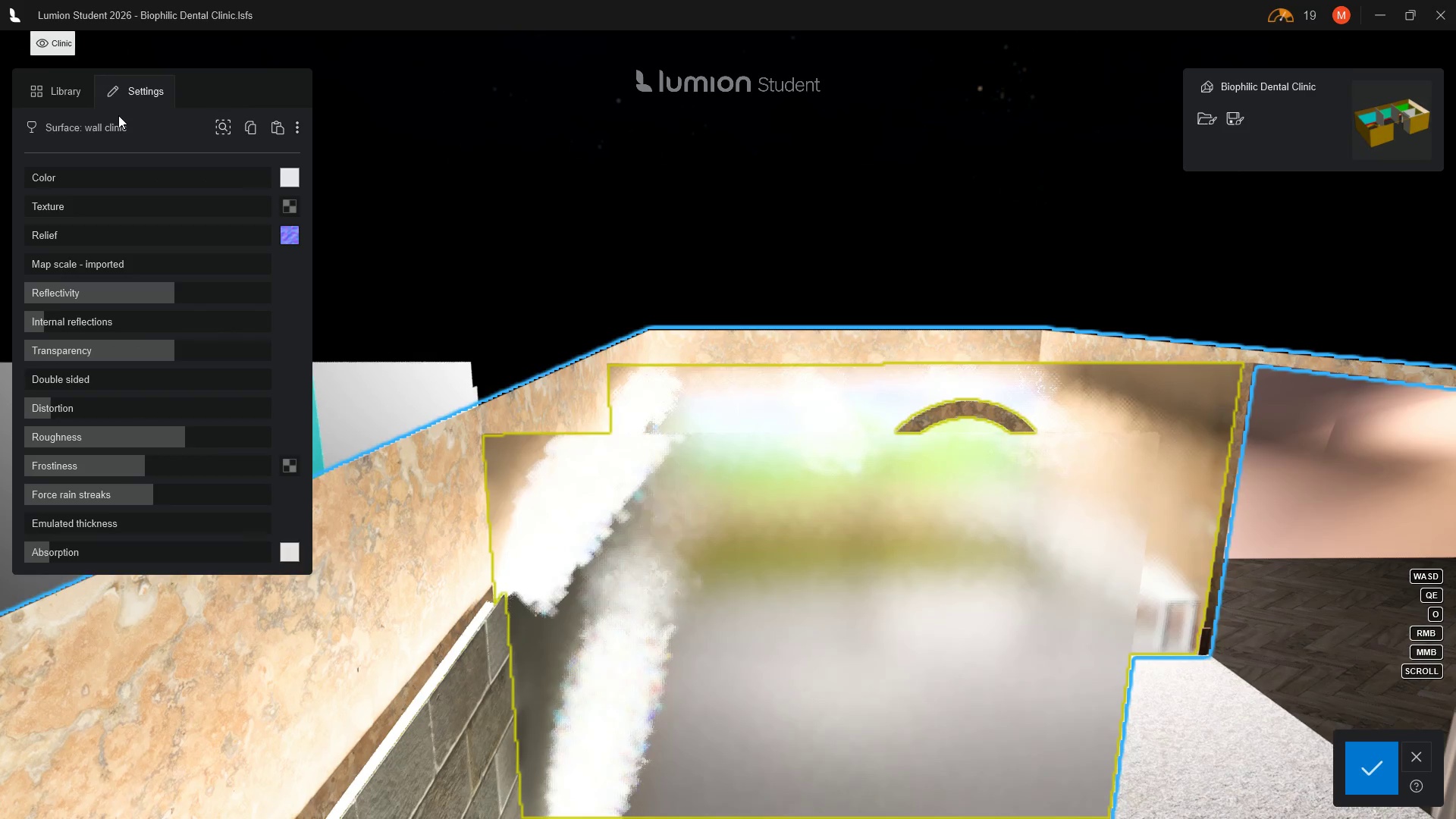 
left_click([67, 86])
 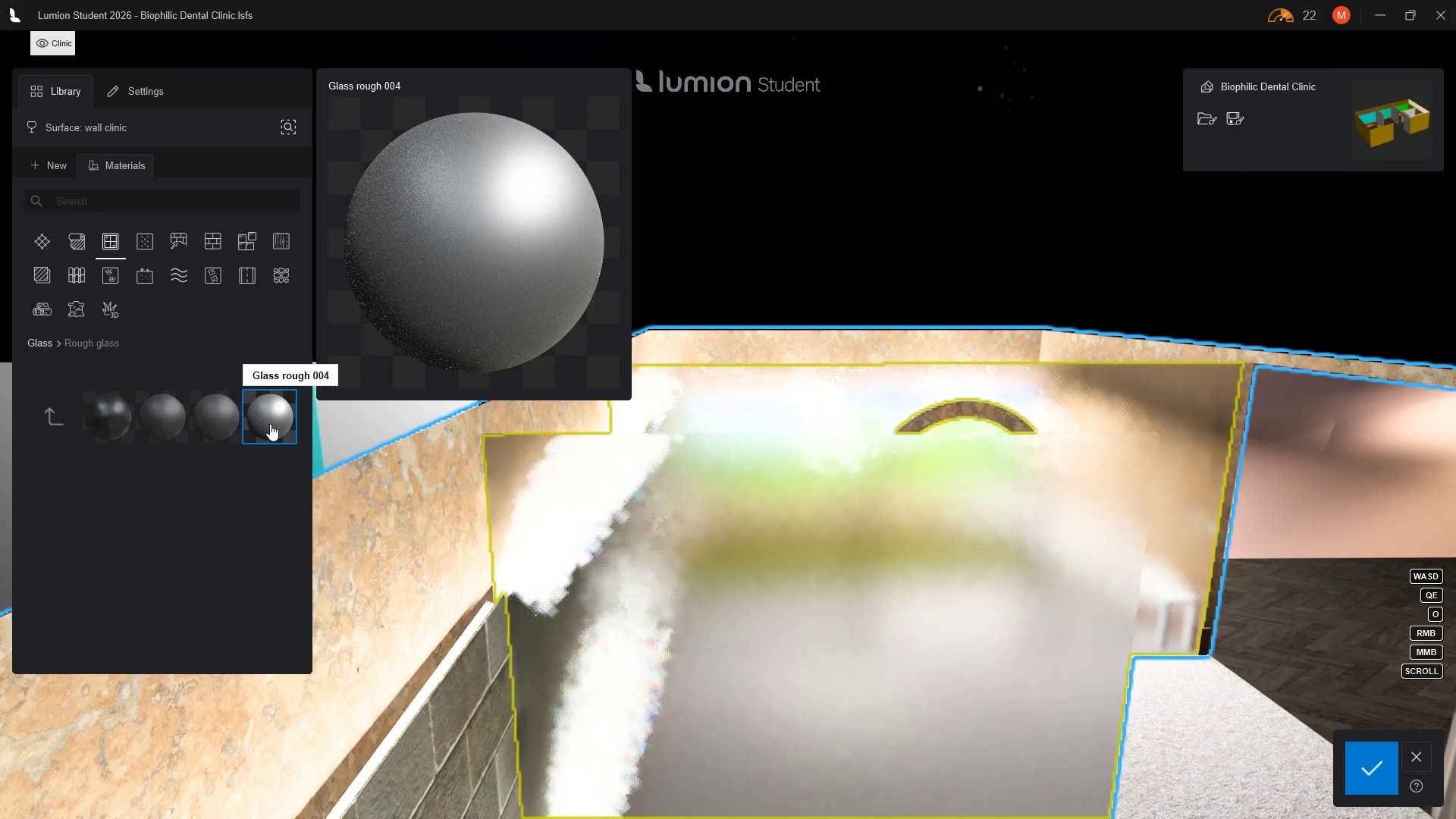 
left_click([270, 424])
 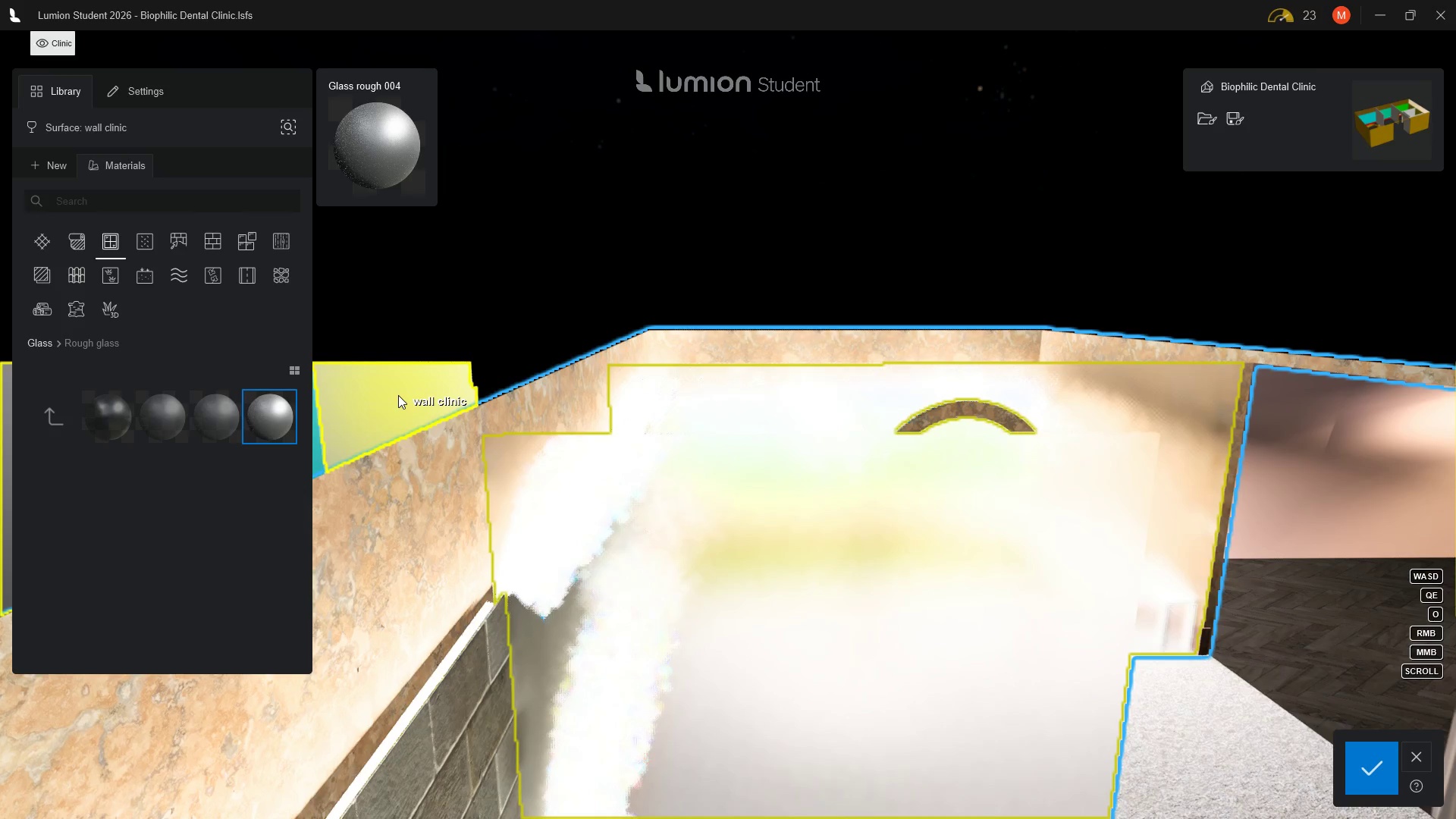 
wait(7.8)
 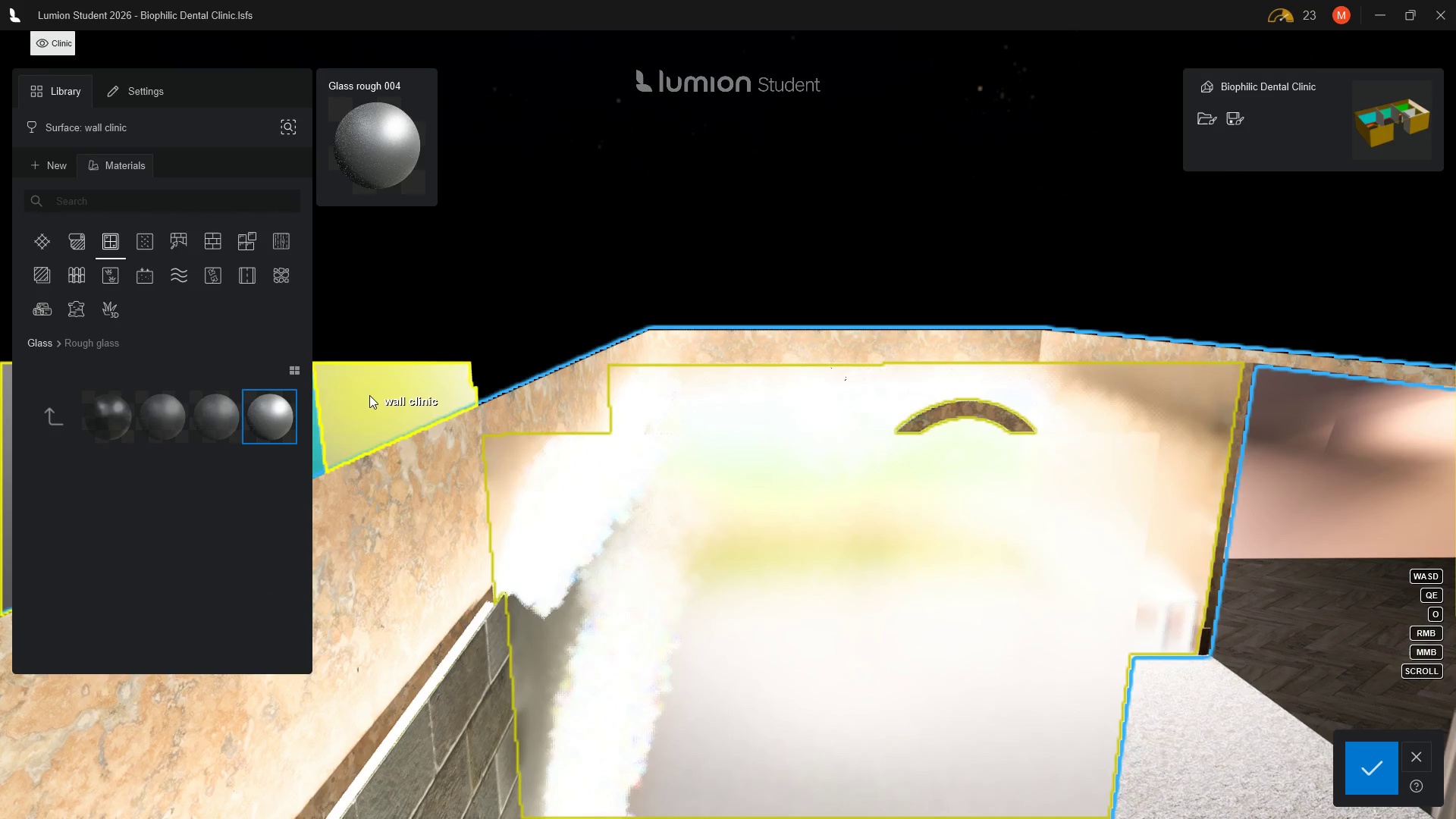 
left_click([1417, 755])
 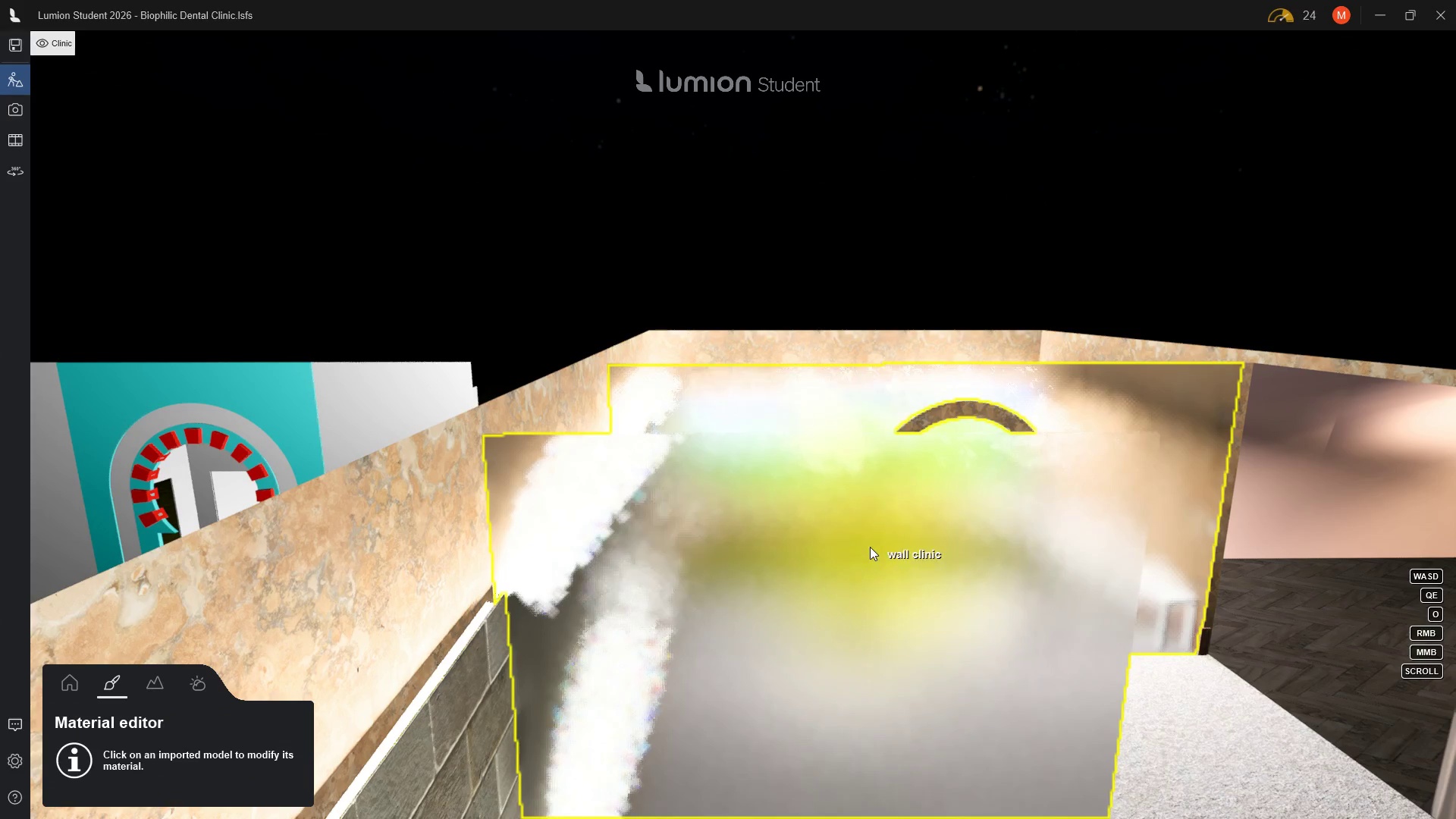 
left_click([870, 545])
 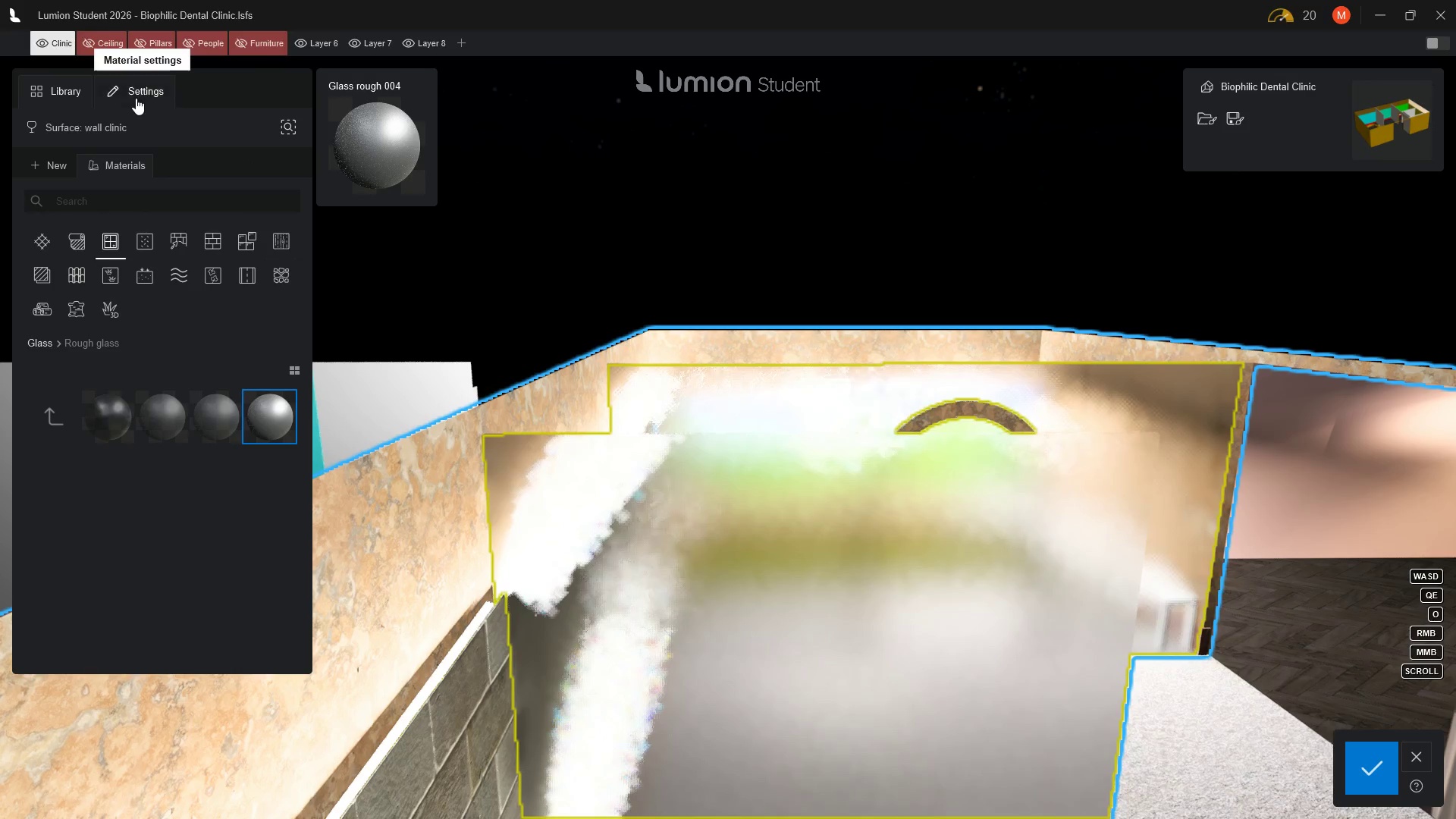 
left_click([136, 93])
 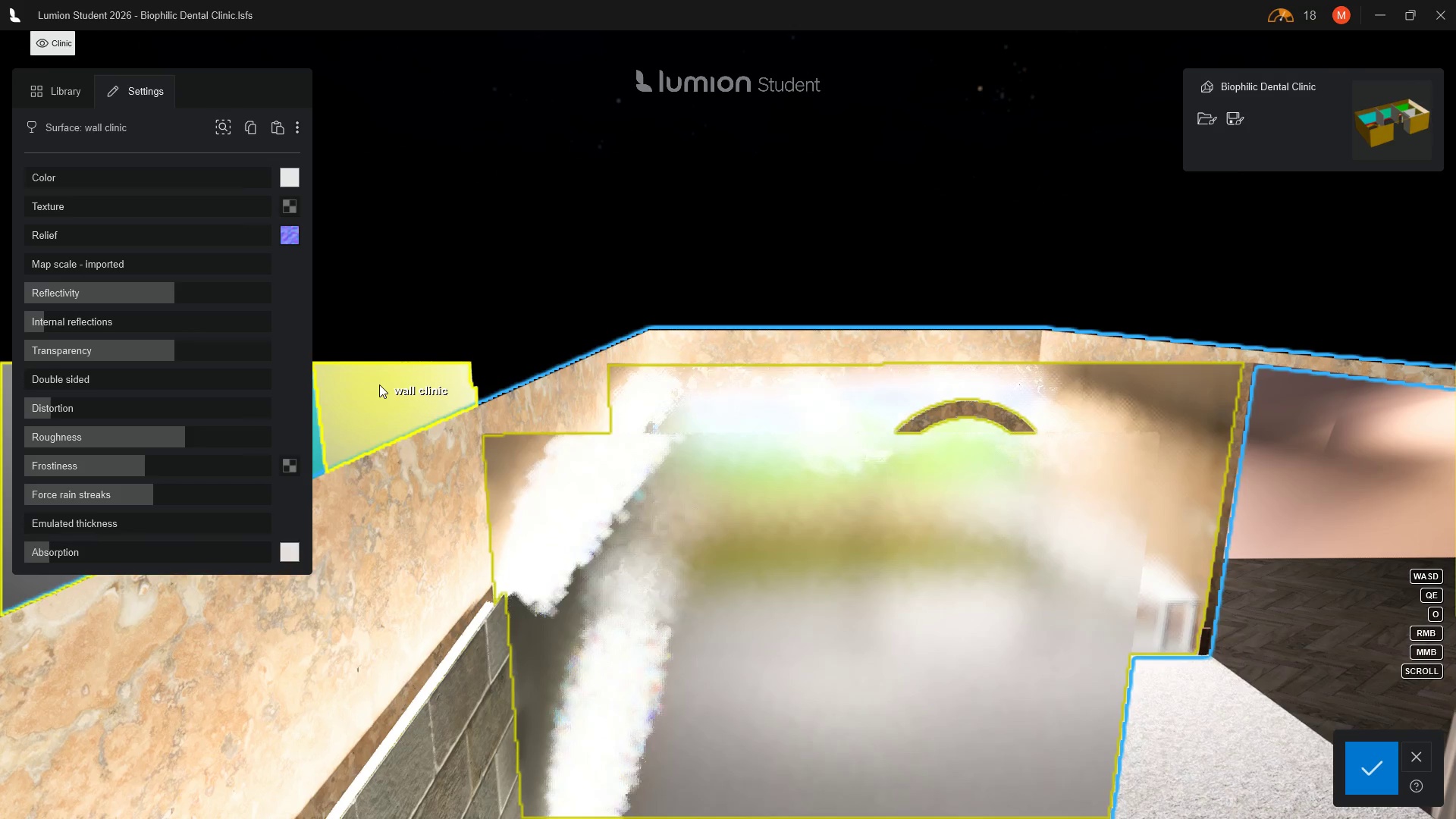 
wait(6.66)
 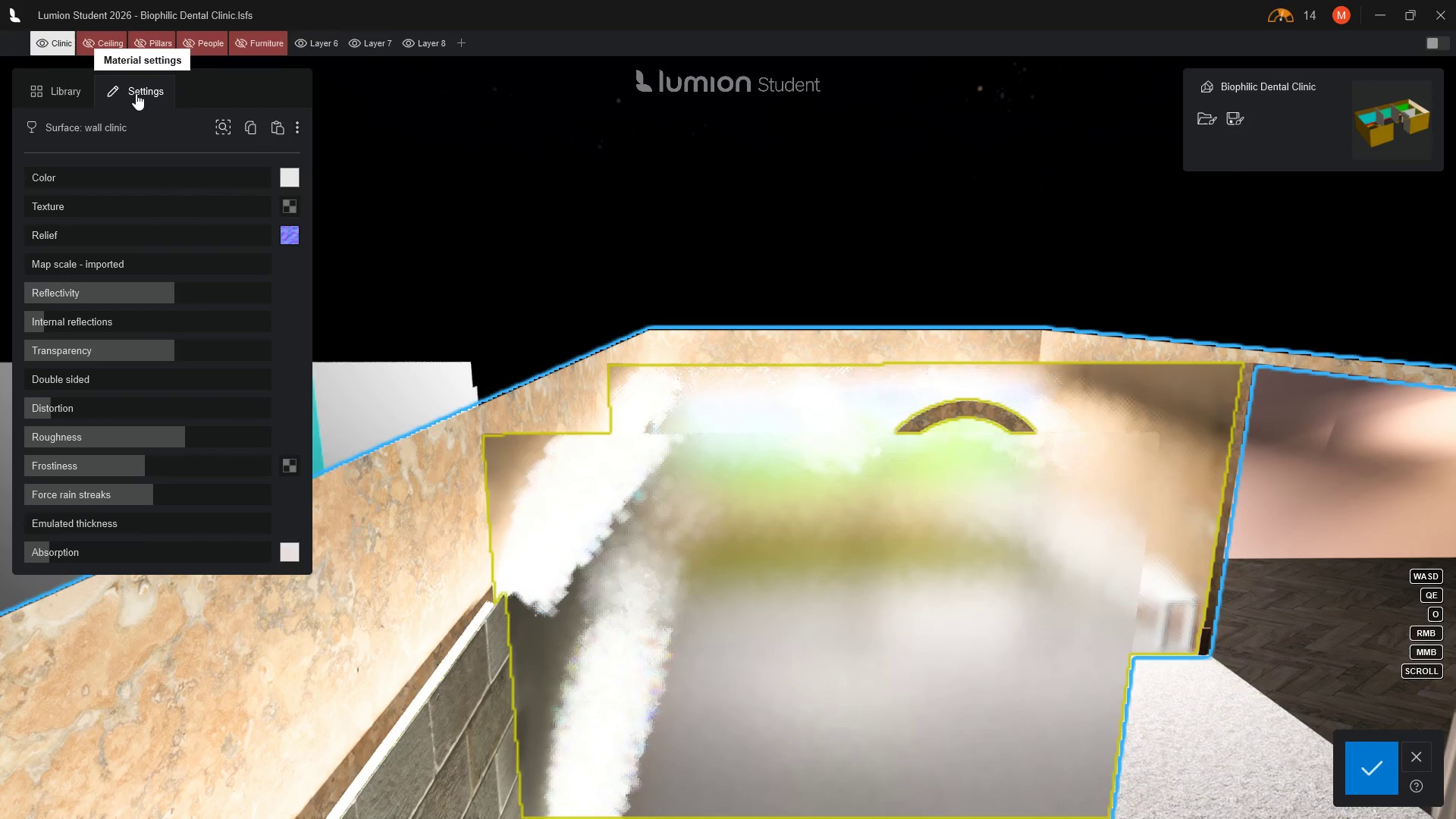 
double_click([379, 384])
 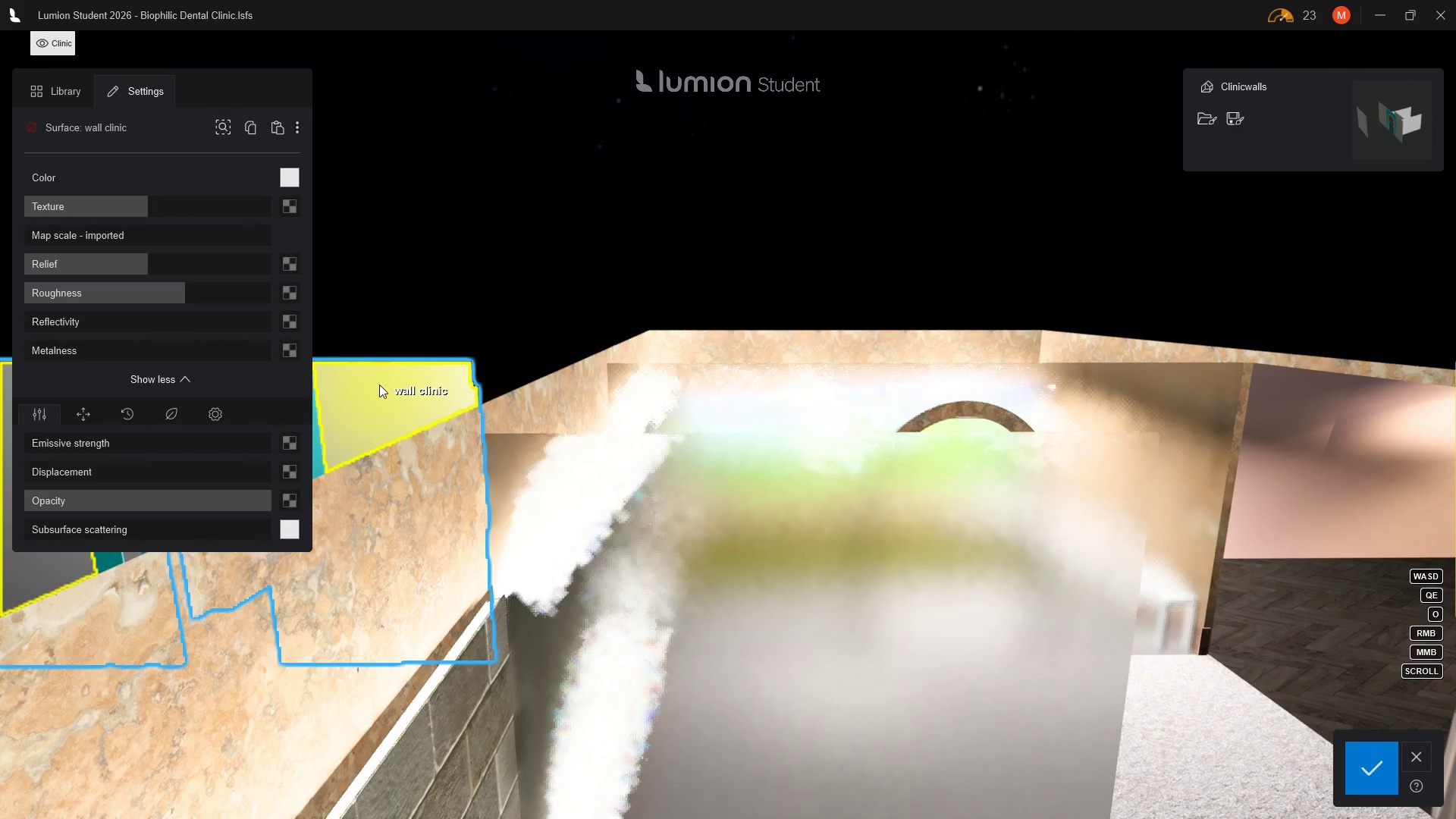 
left_click([379, 384])
 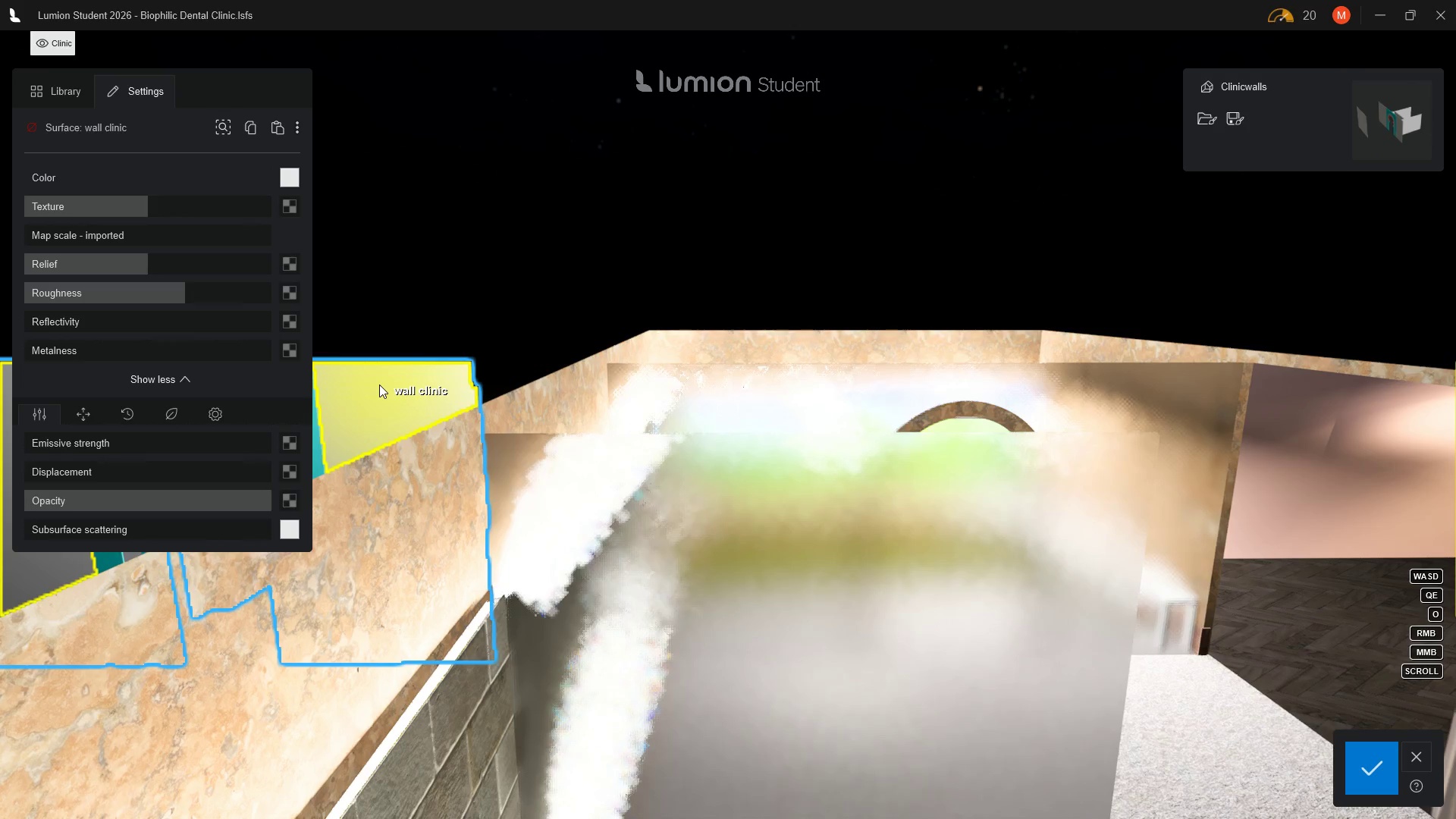 
double_click([379, 384])
 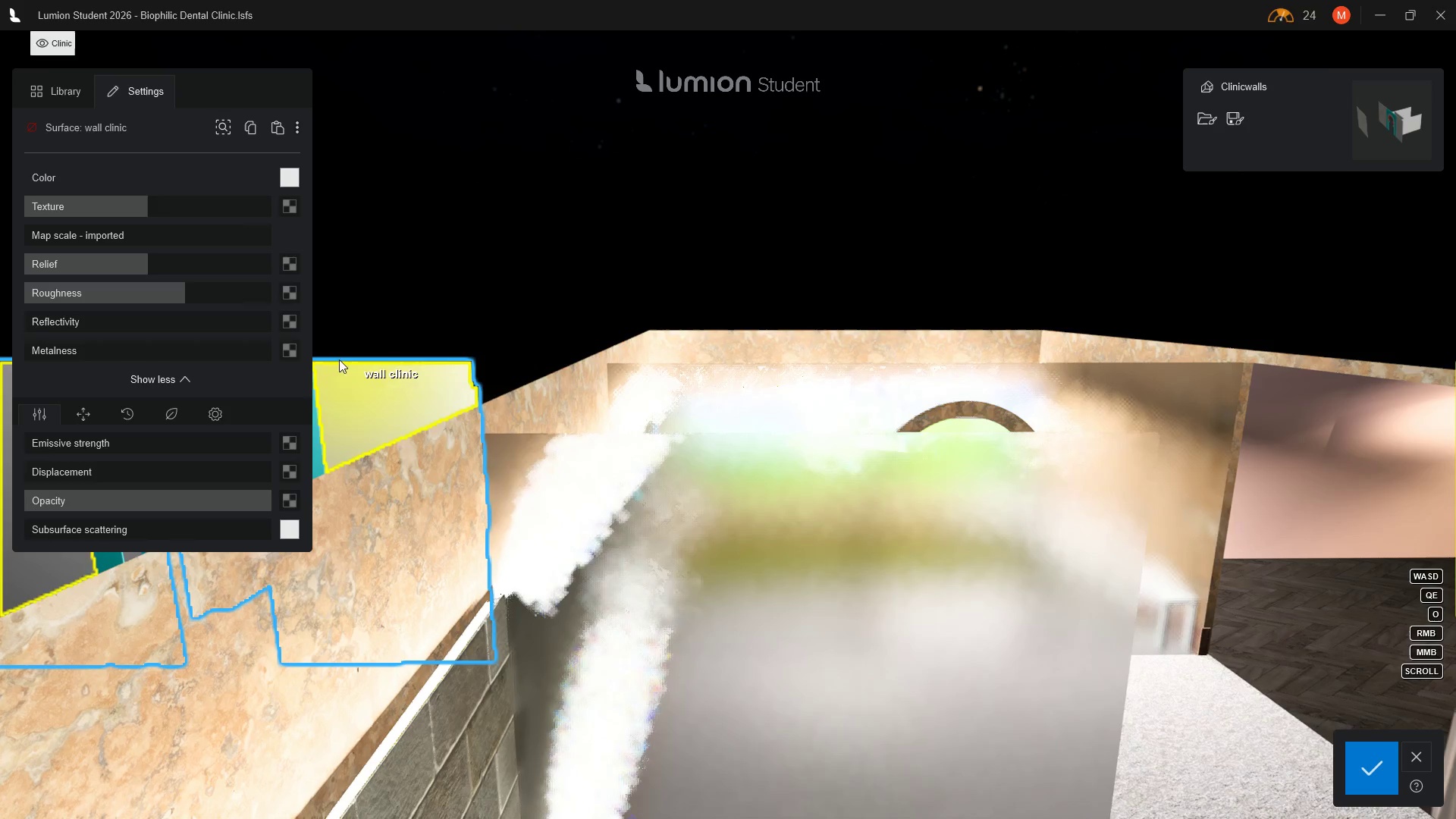 
mouse_move([84, 105])
 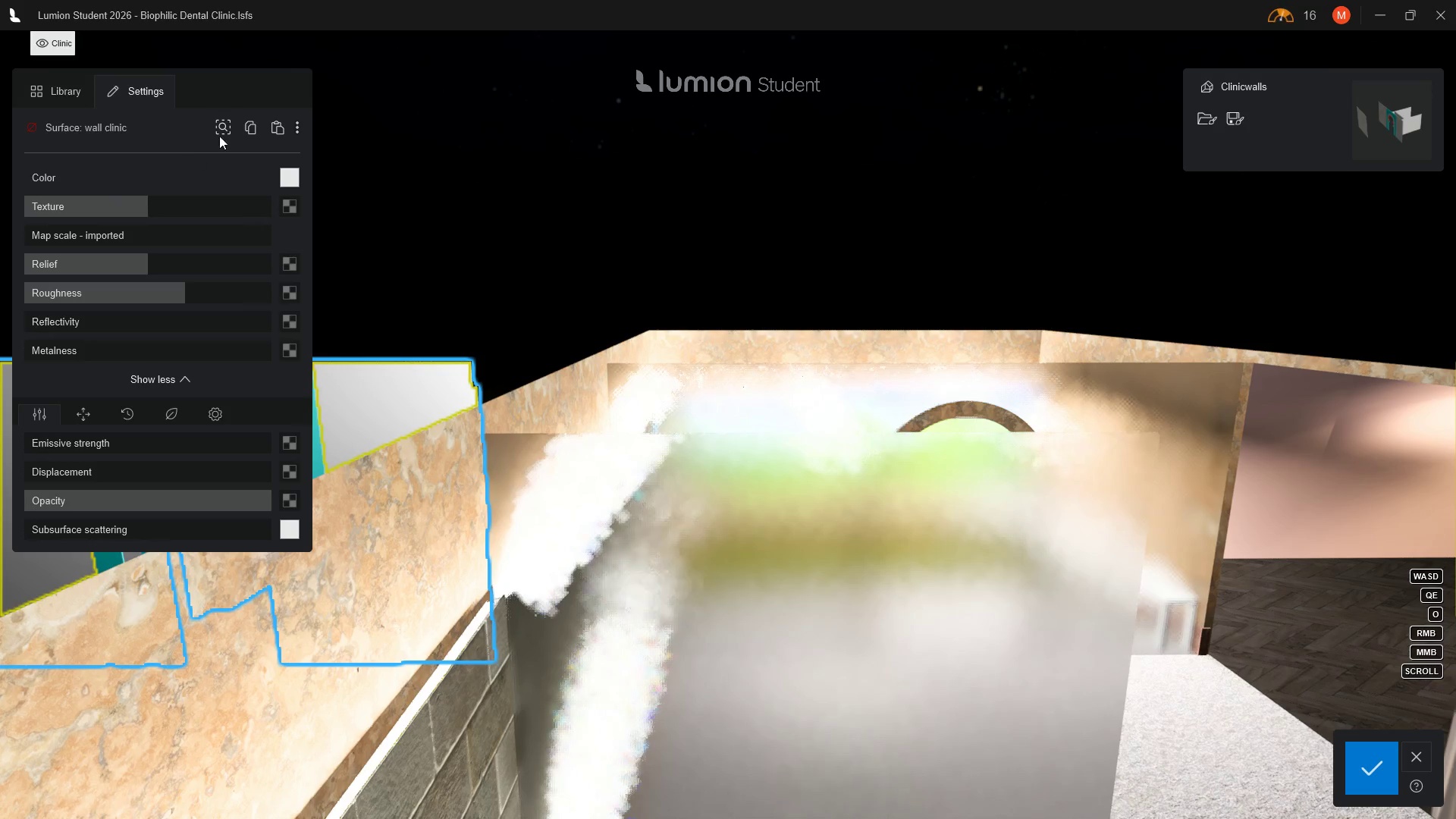 
mouse_move([236, 127])
 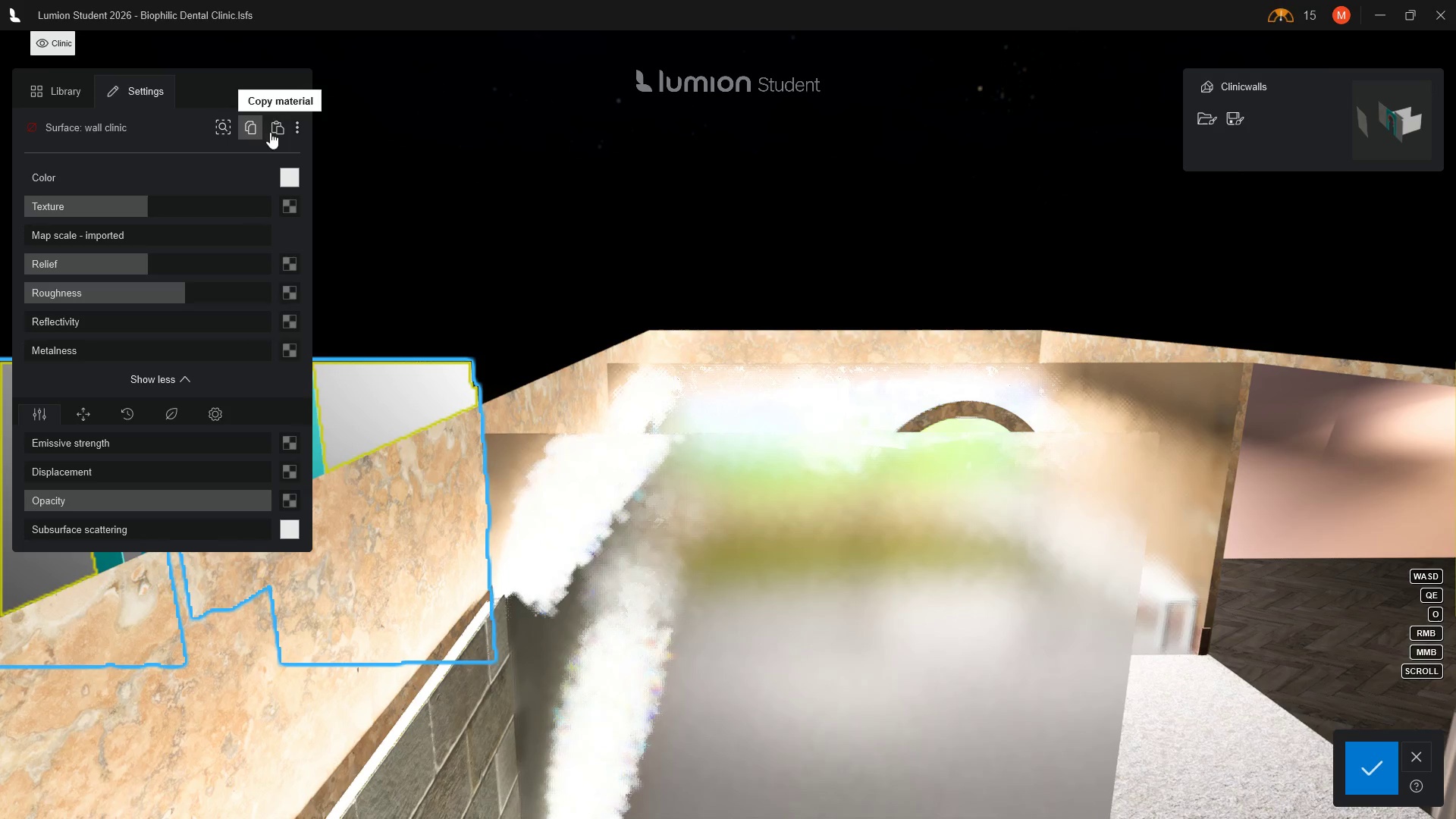 
mouse_move([295, 149])
 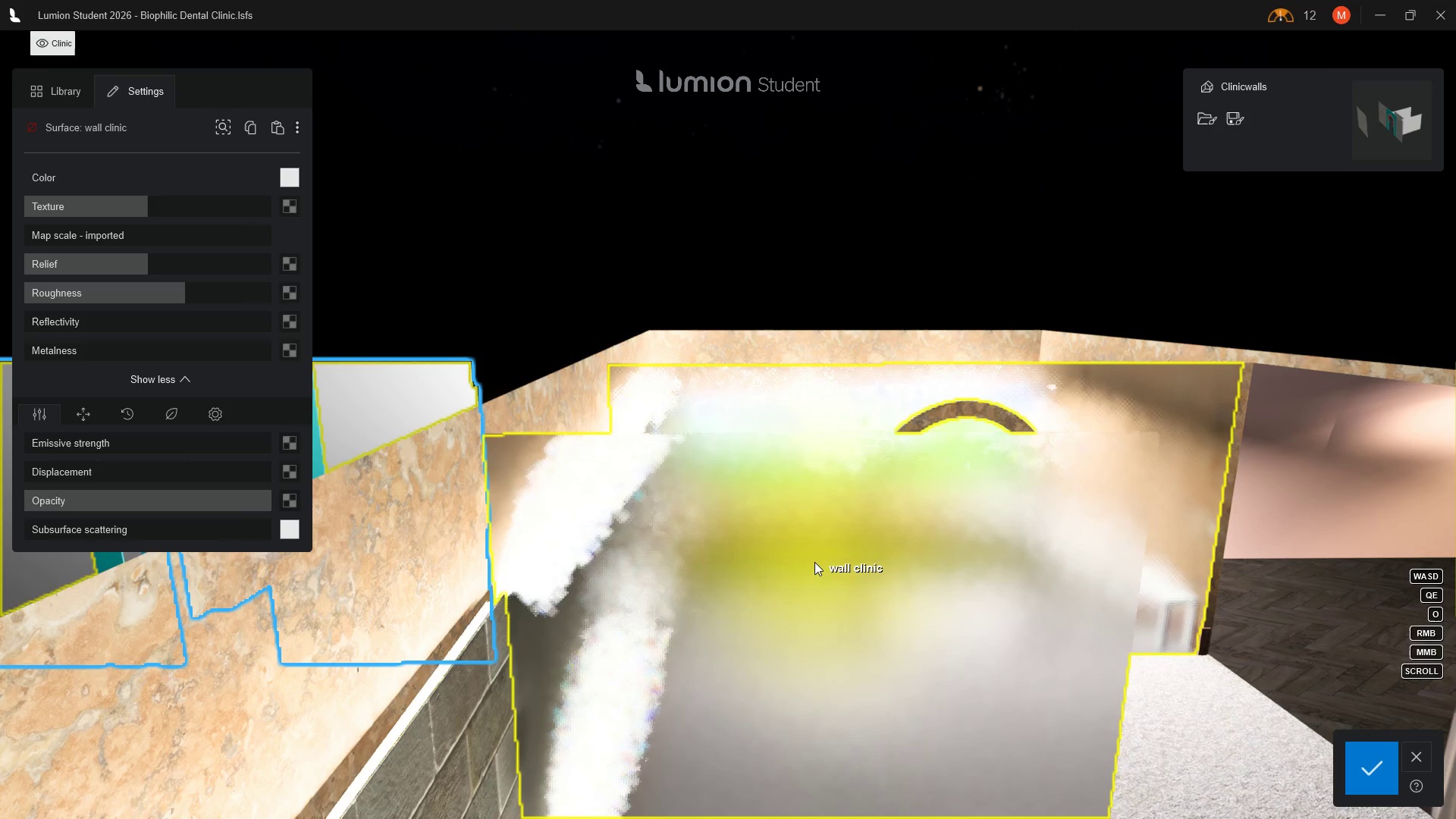 
left_click([814, 562])
 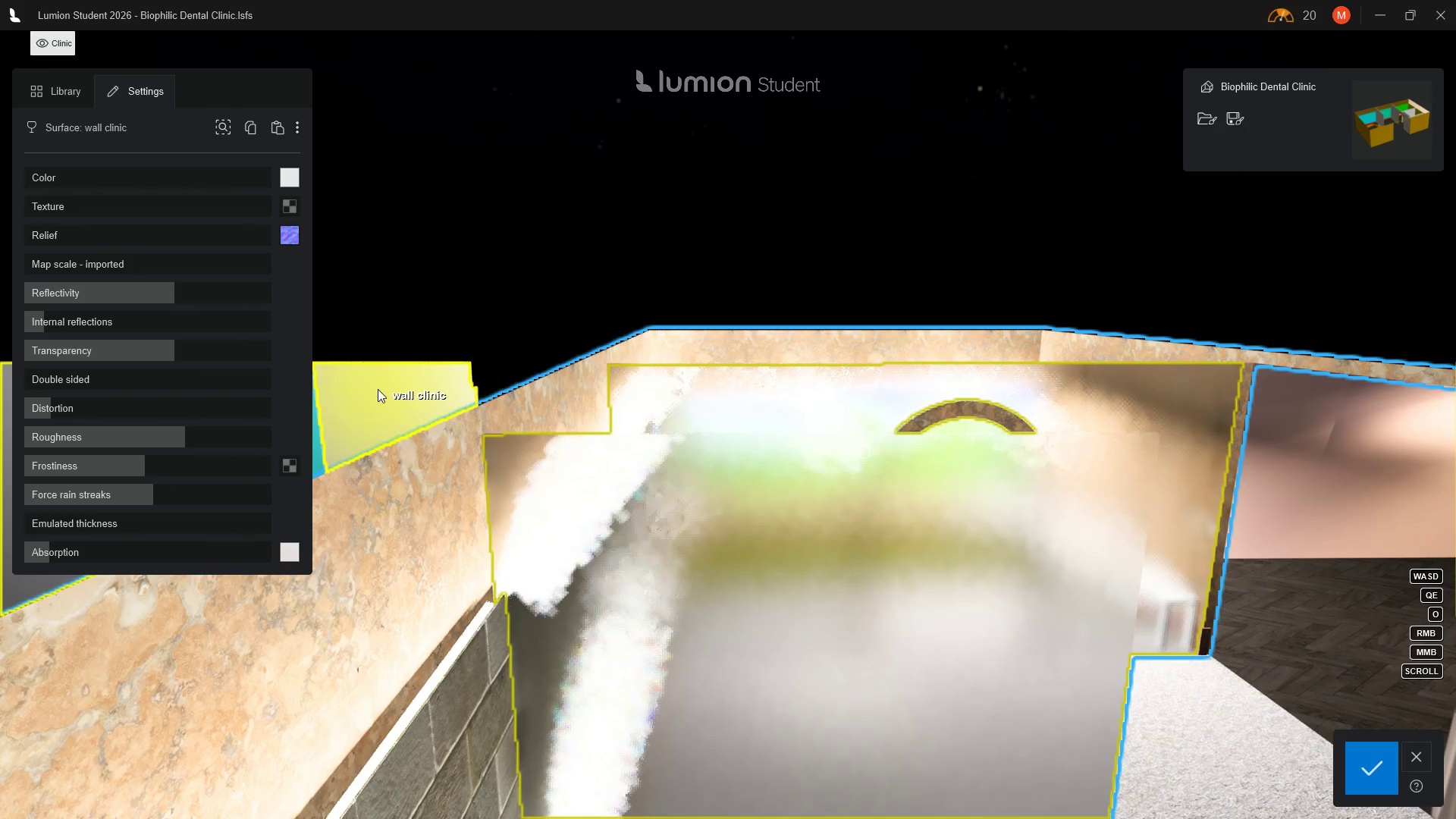 
left_click([378, 389])
 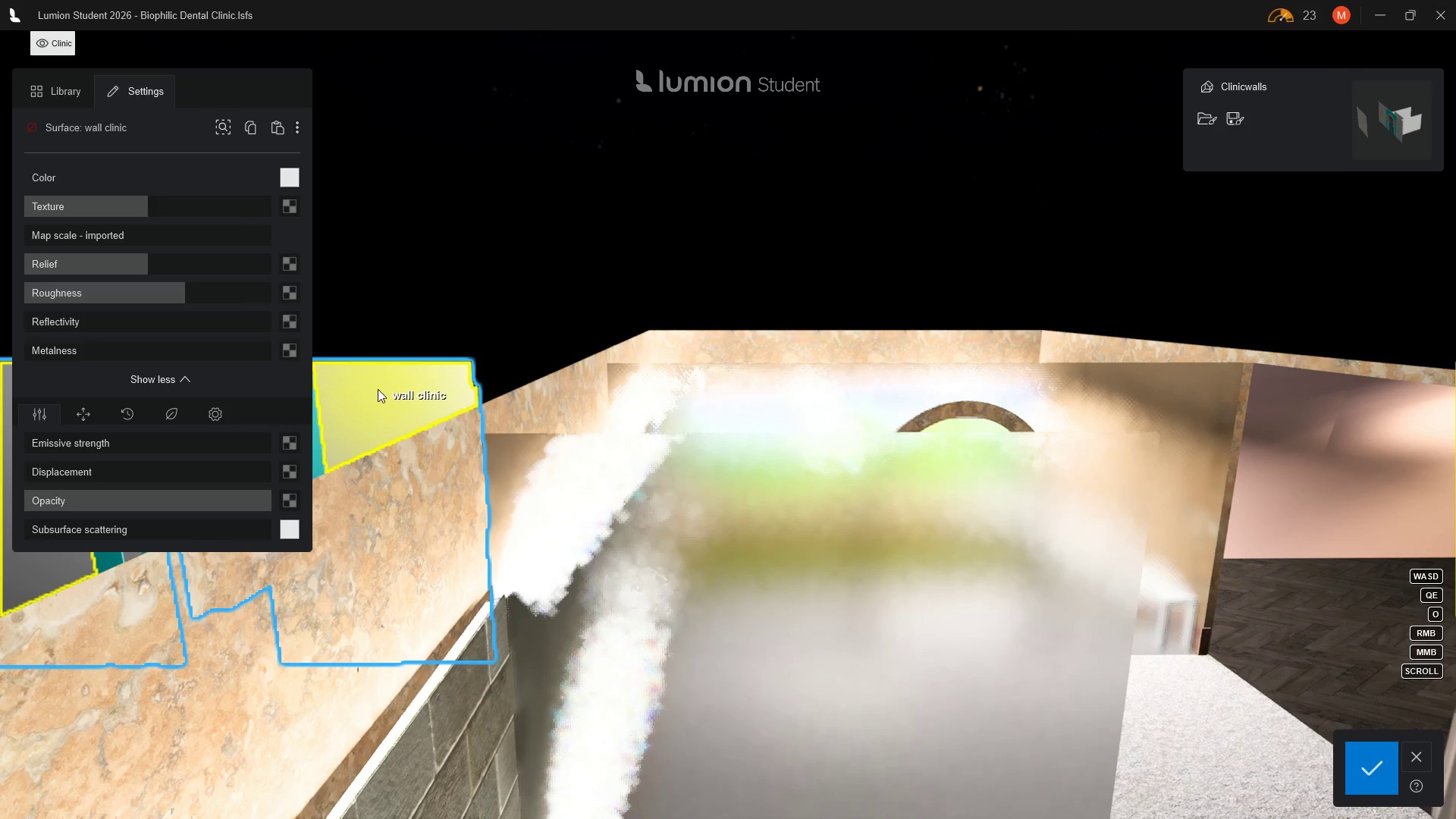 
wait(5.24)
 